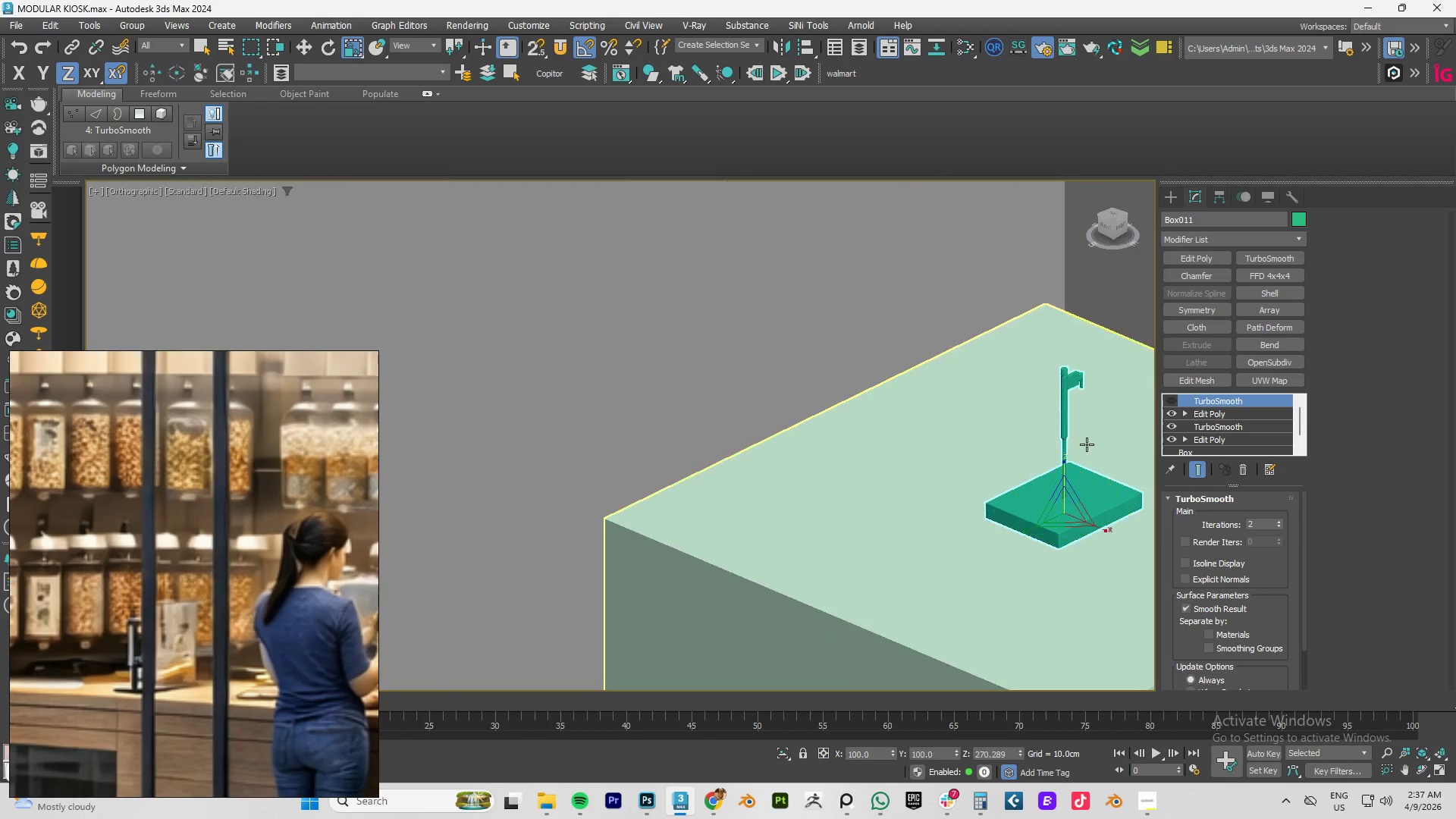 
hold_key(key=AltLeft, duration=11.88)
scroll: coordinate [1087, 444], scroll_direction: up, amount: 6.0
 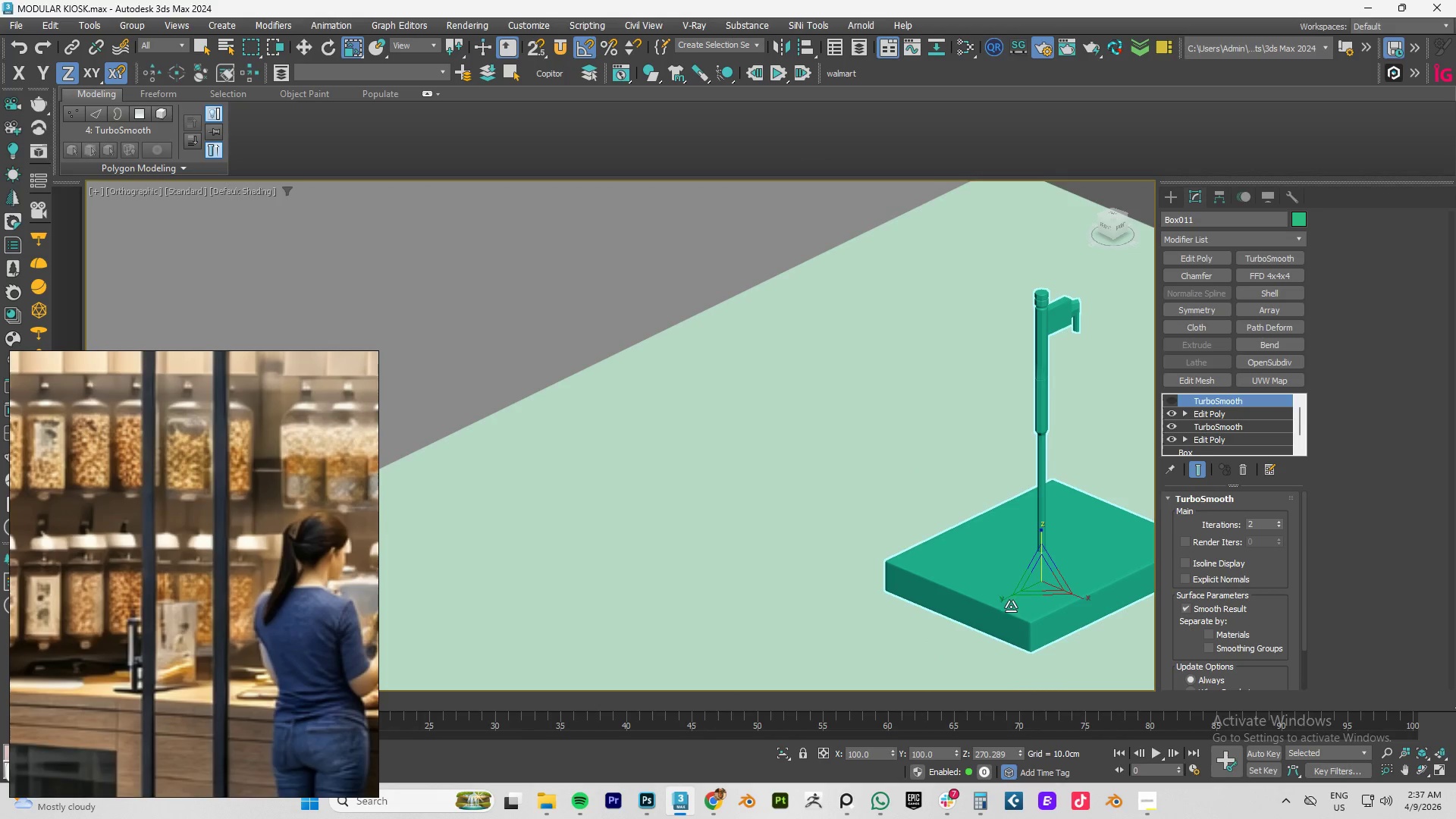 
left_click_drag(start_coordinate=[1004, 598], to_coordinate=[961, 630])
 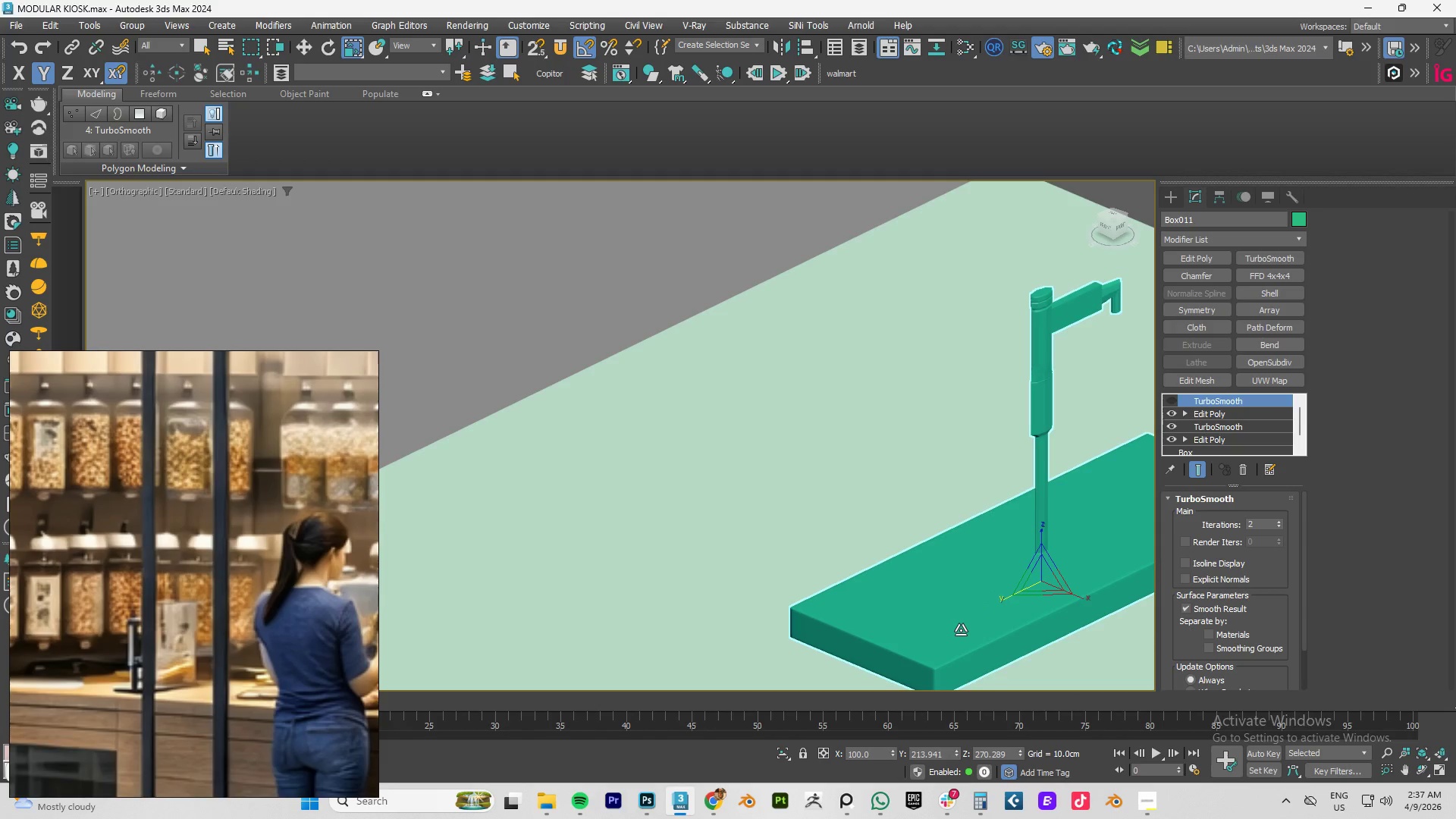 
key(Control+Z)
 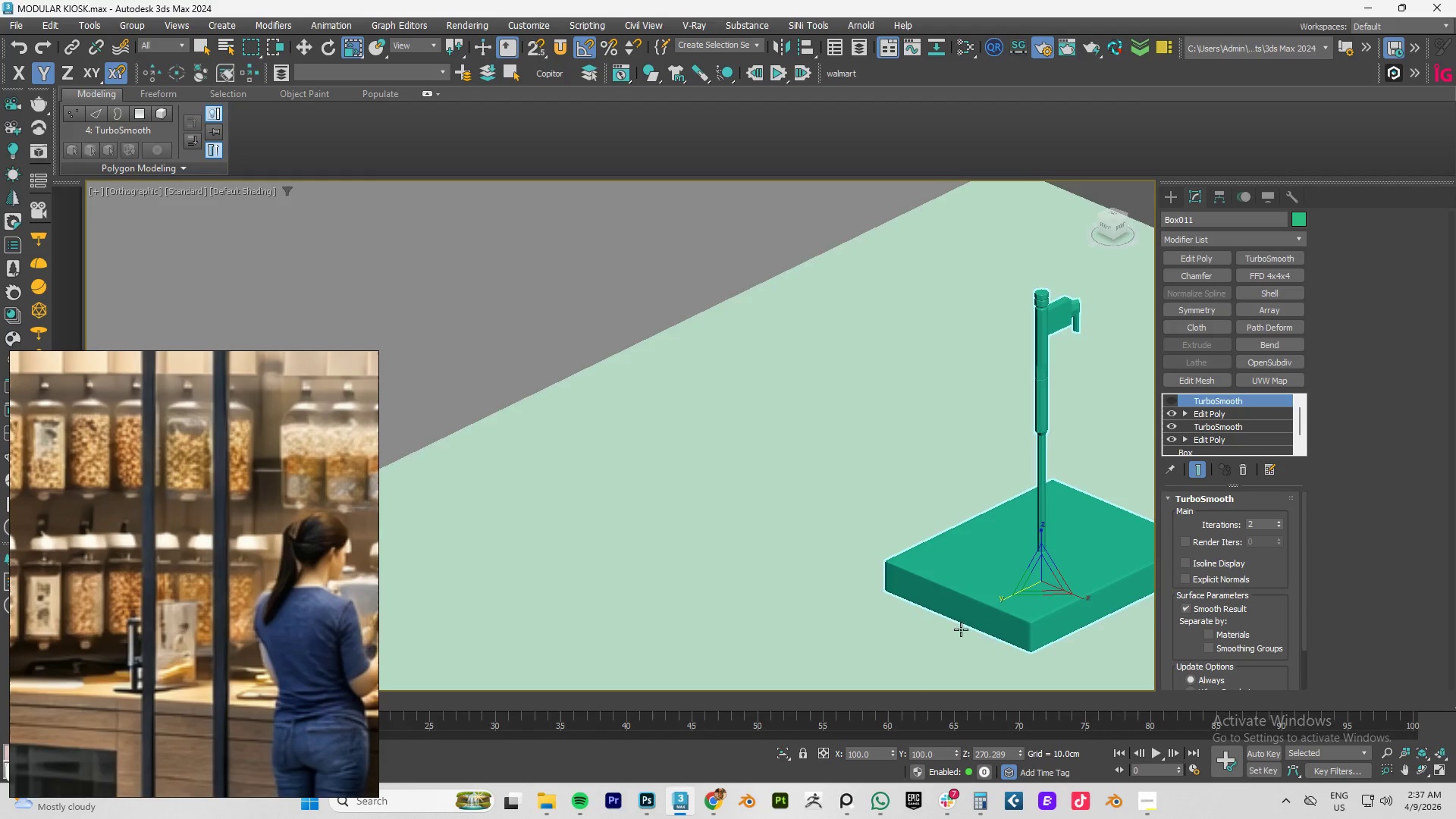 
key(Control+Z)
 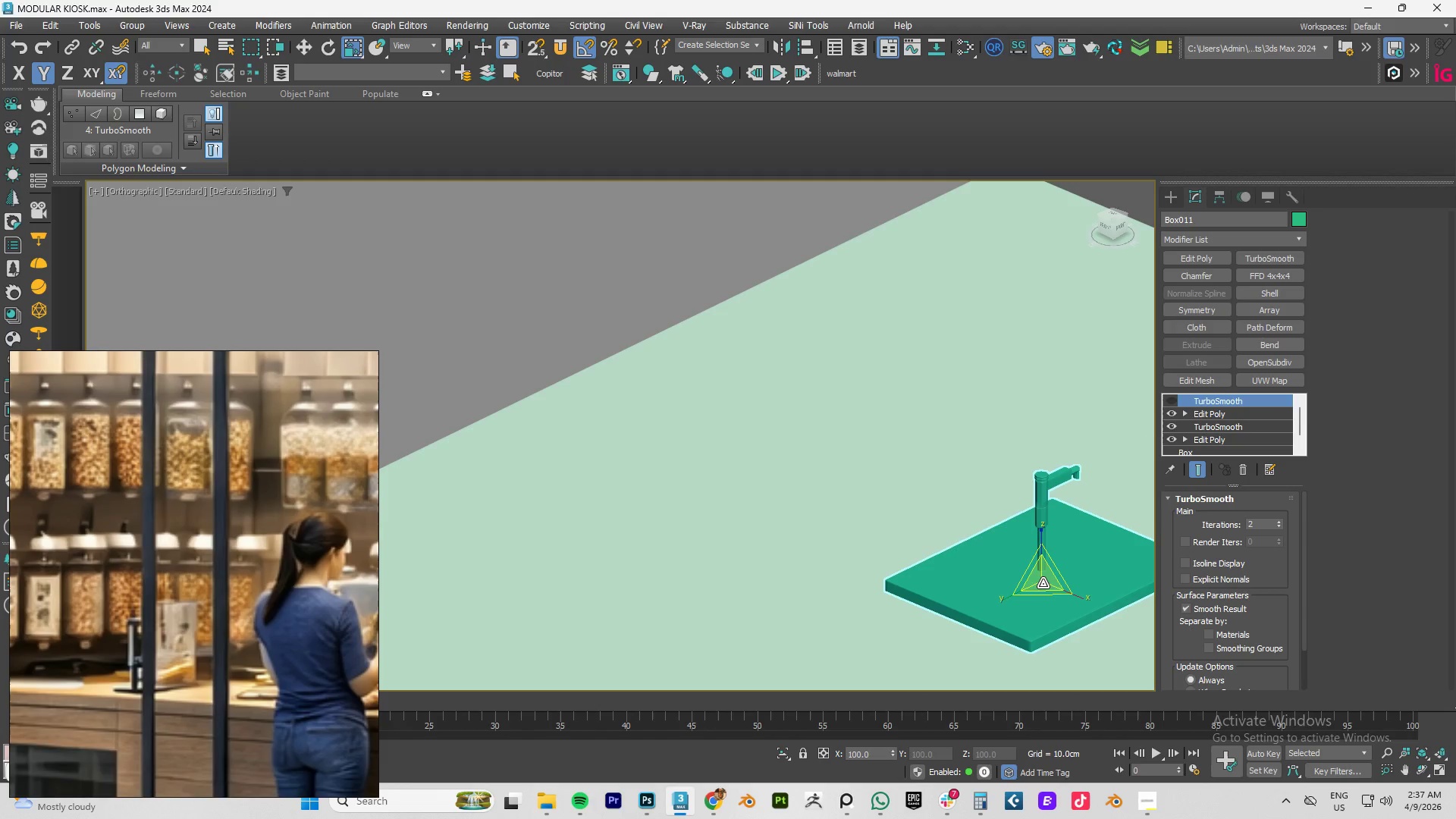 
left_click_drag(start_coordinate=[1040, 580], to_coordinate=[1116, 510])
 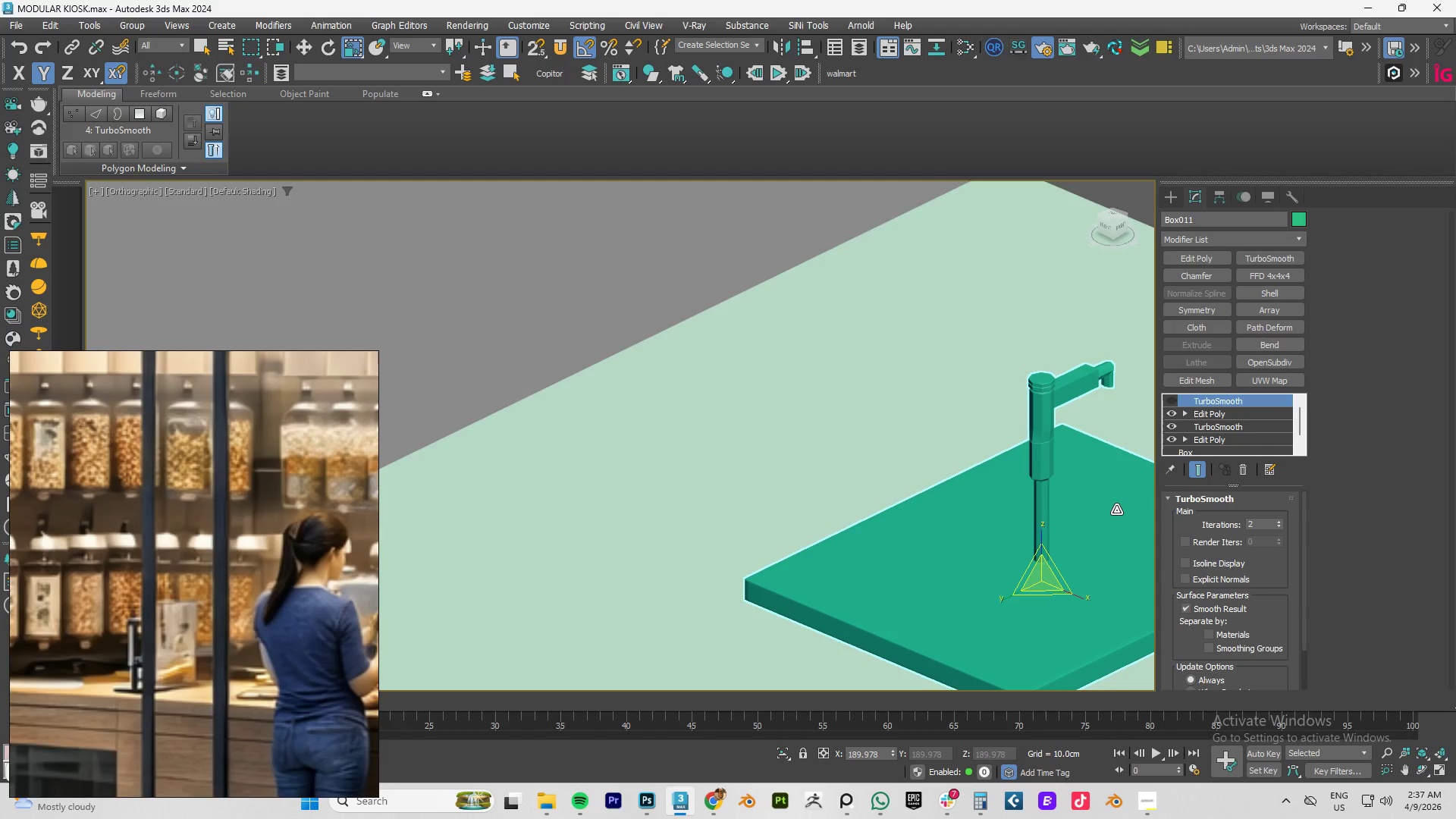 
type(fz)
 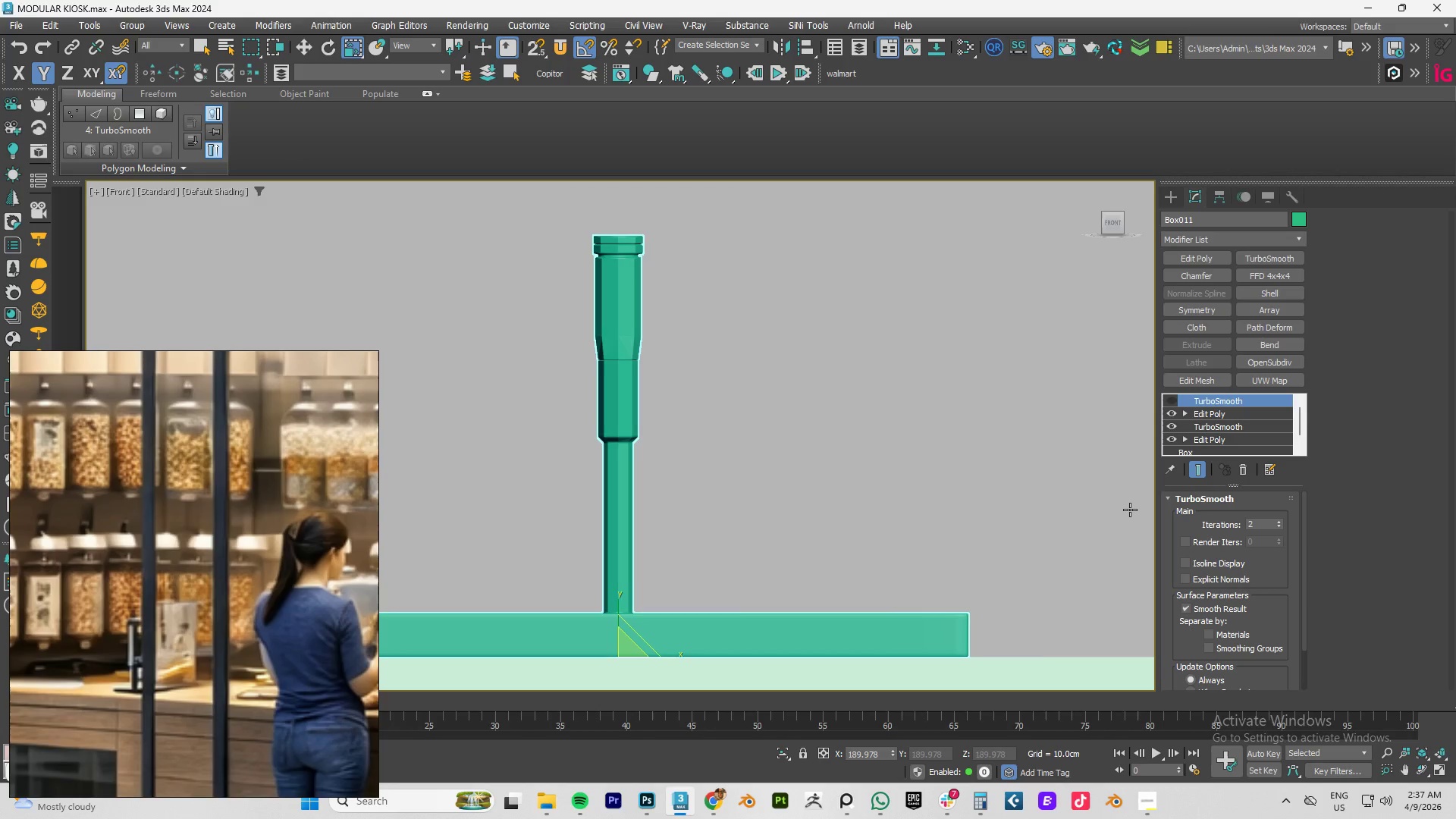 
scroll: coordinate [1112, 525], scroll_direction: down, amount: 7.0
 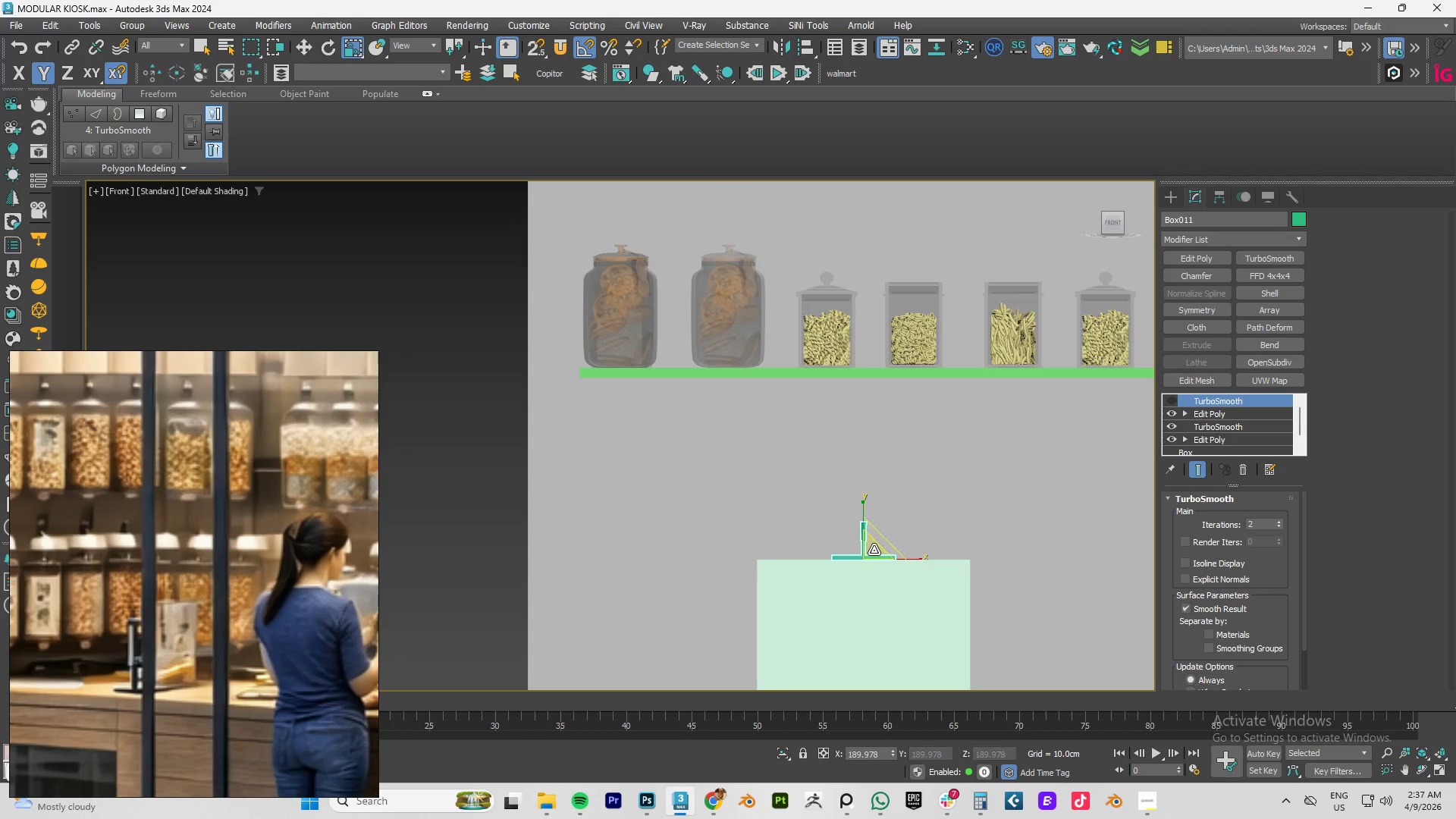 
left_click_drag(start_coordinate=[874, 550], to_coordinate=[1024, 474])
 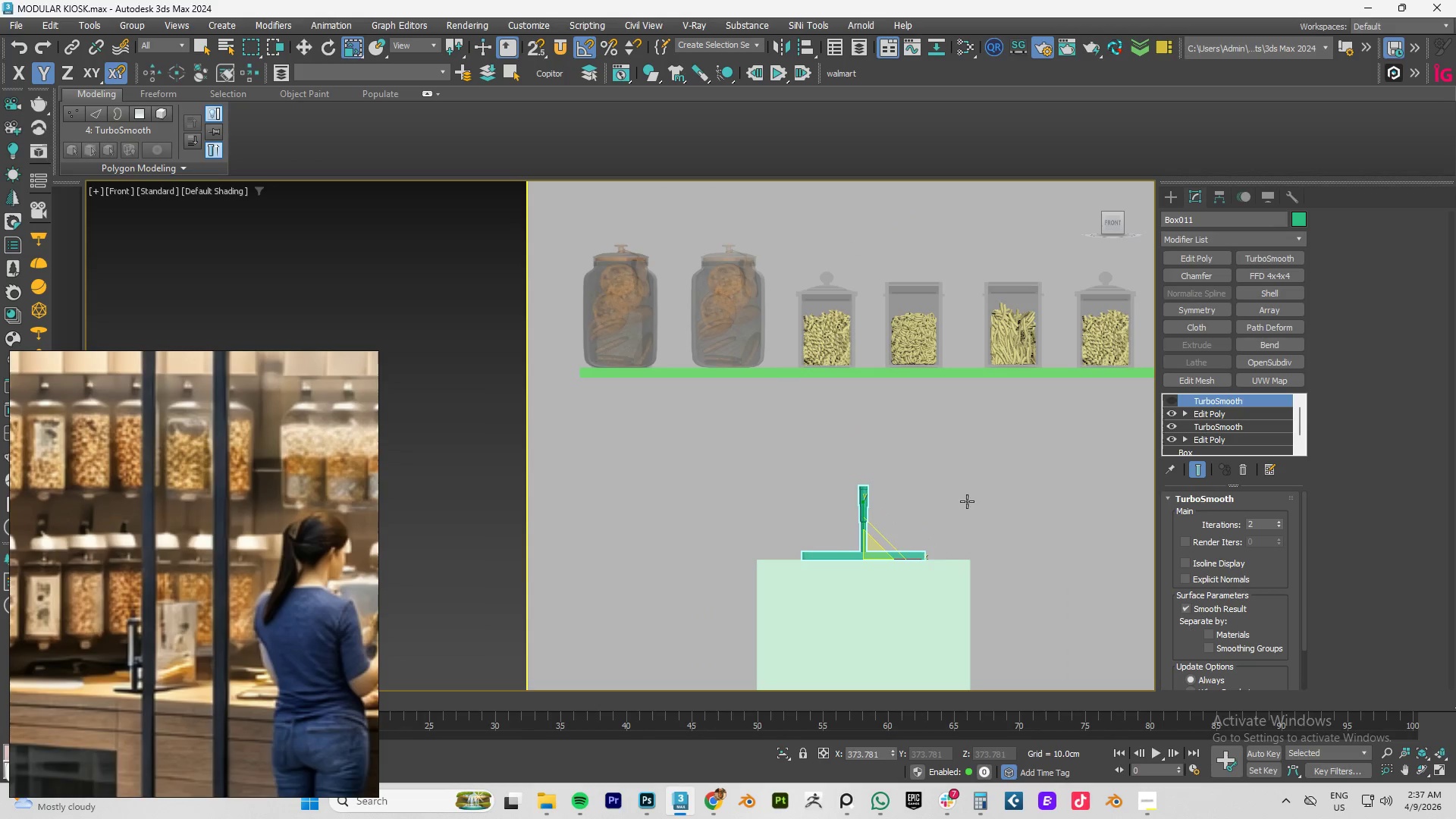 
hold_key(key=AltLeft, duration=1.5)
 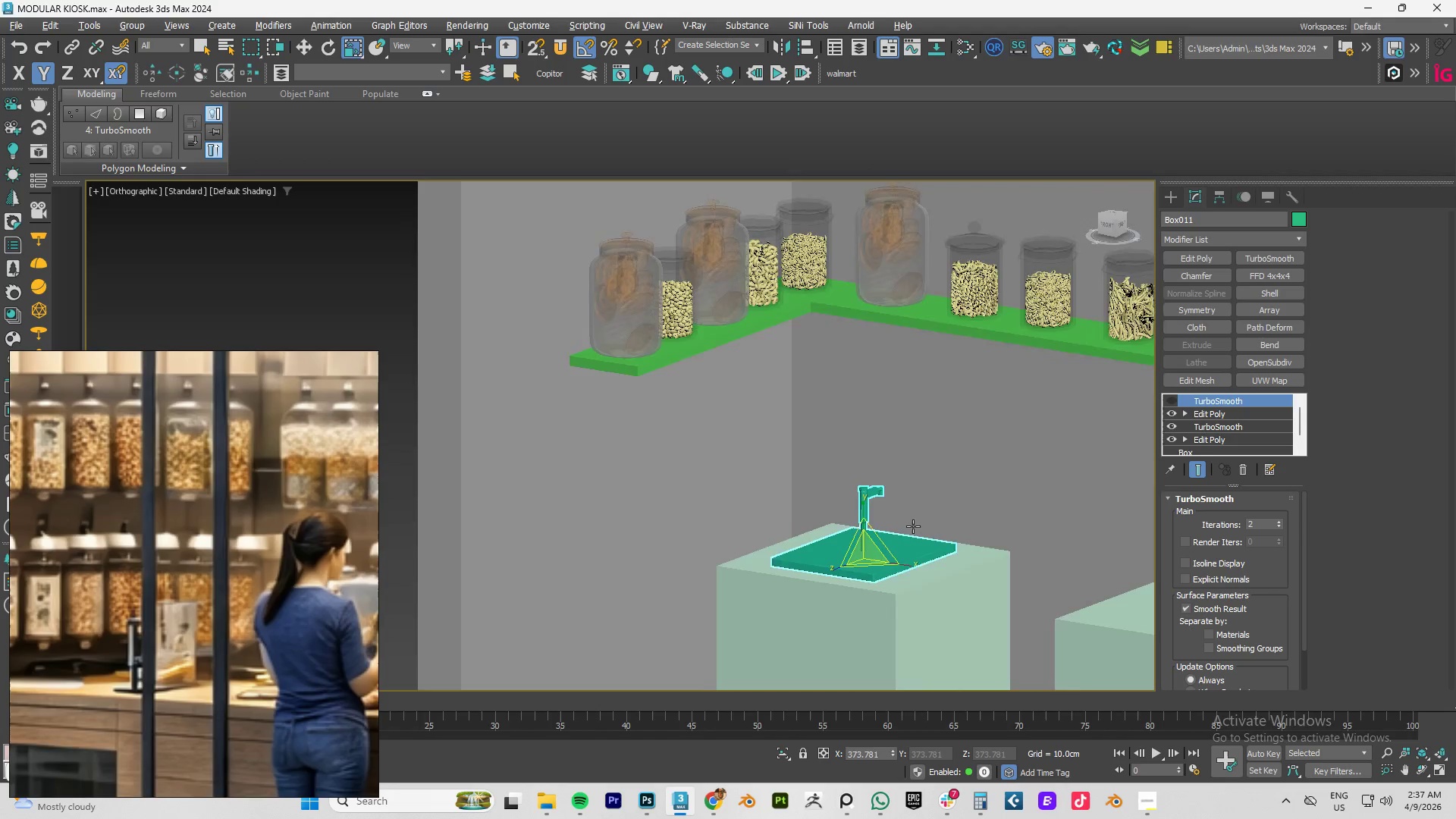 
key(Alt+AltLeft)
 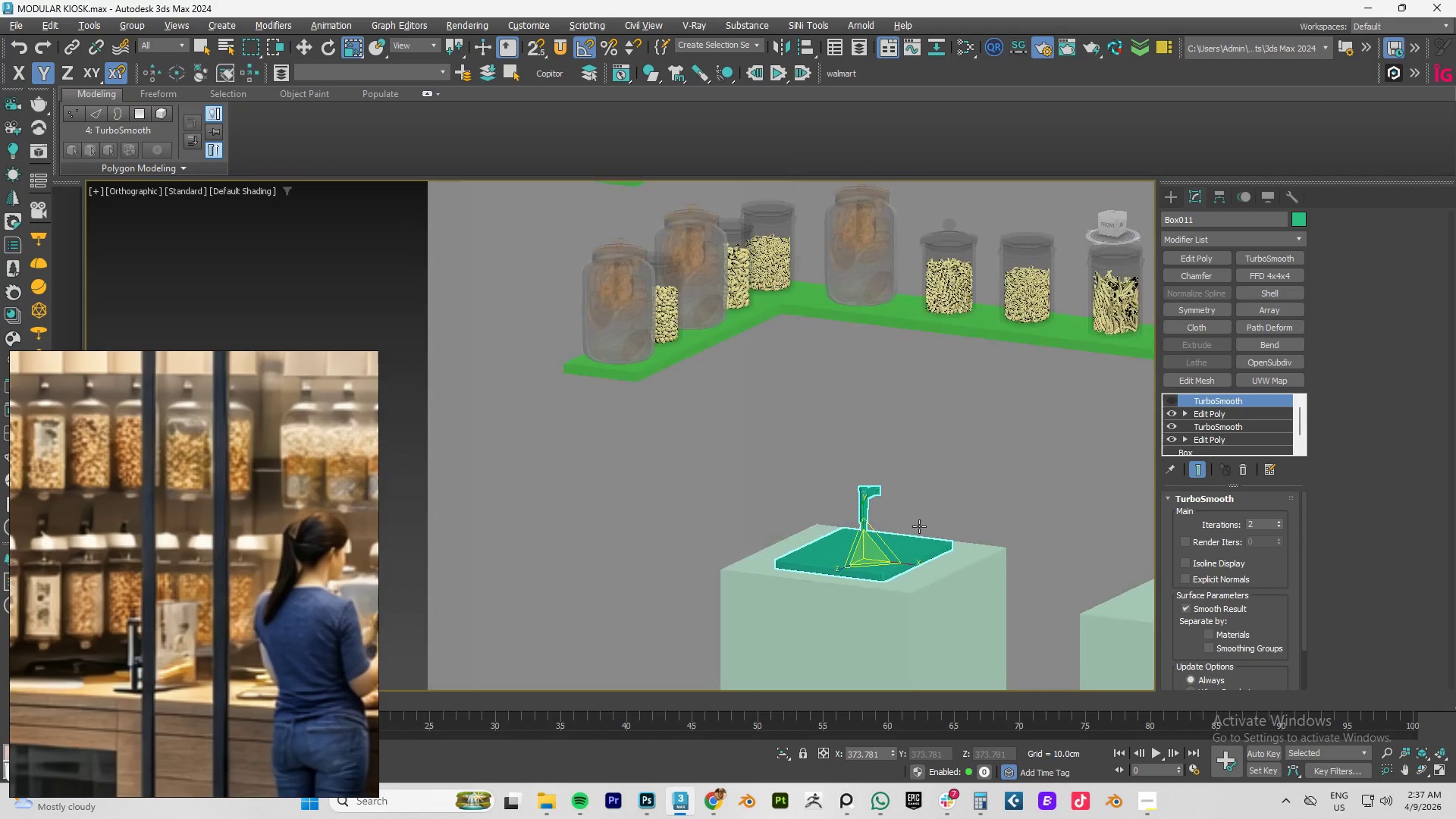 
key(Alt+AltLeft)
 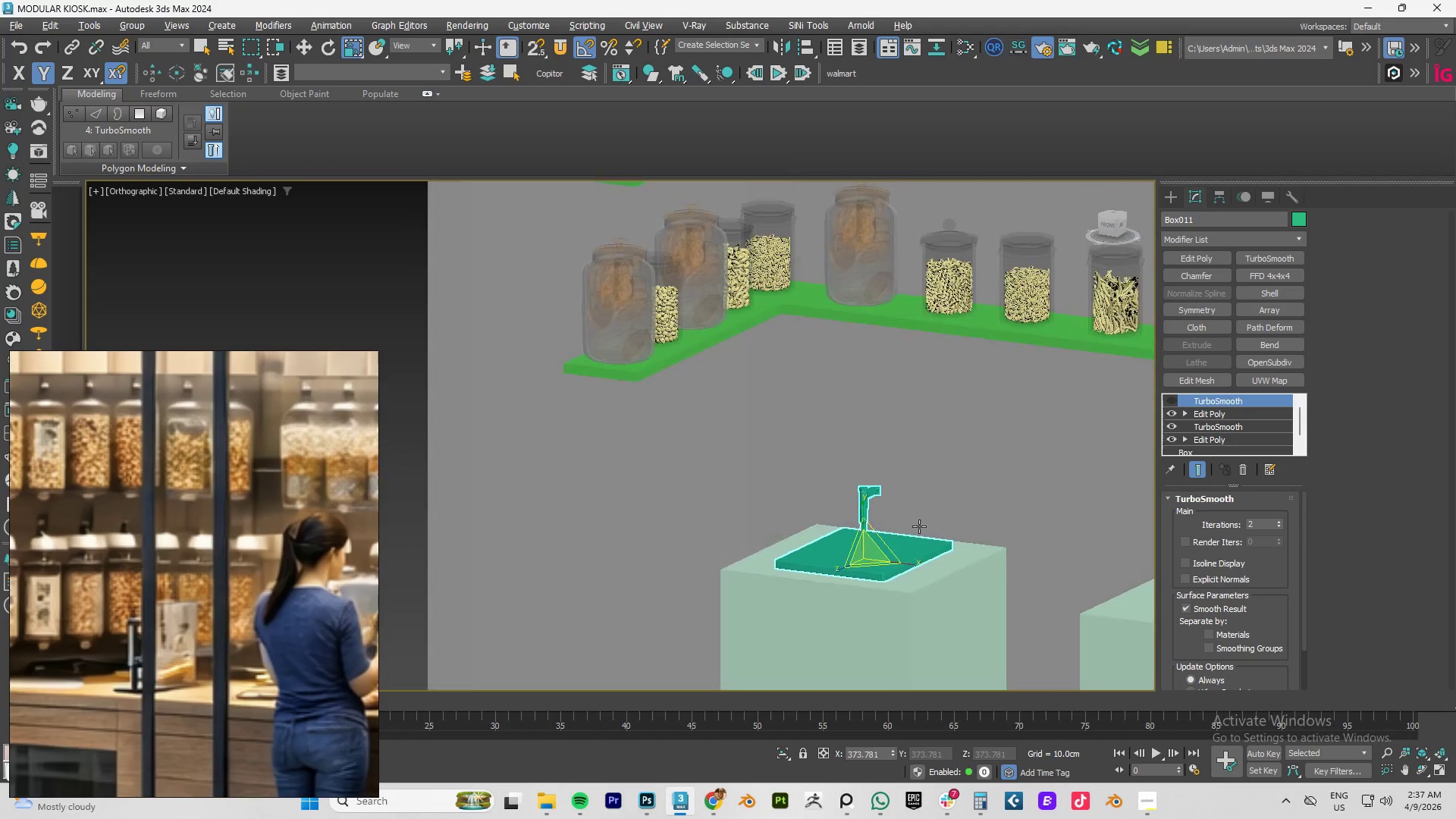 
key(Alt+AltLeft)
 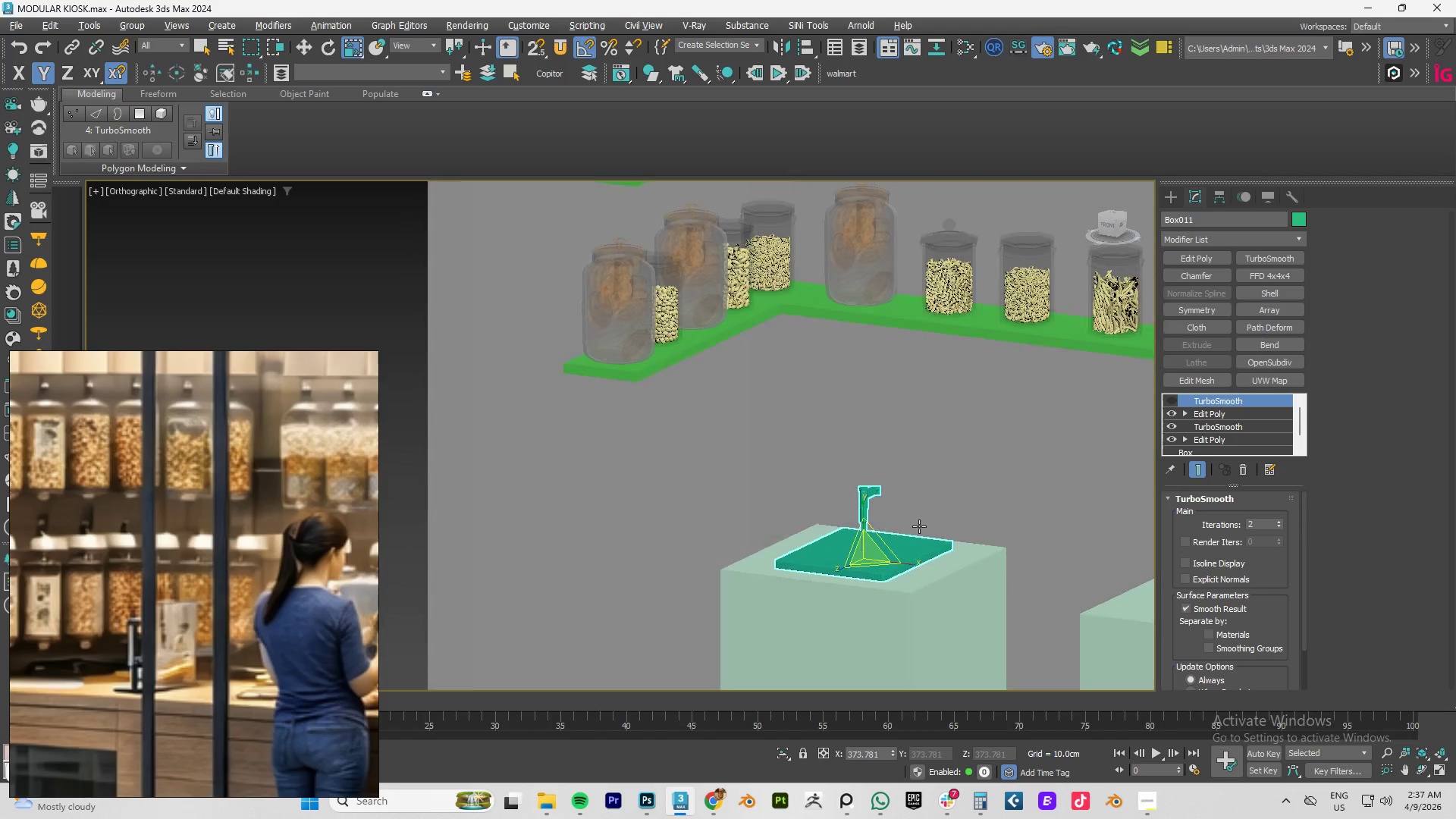 
key(Alt+AltLeft)
 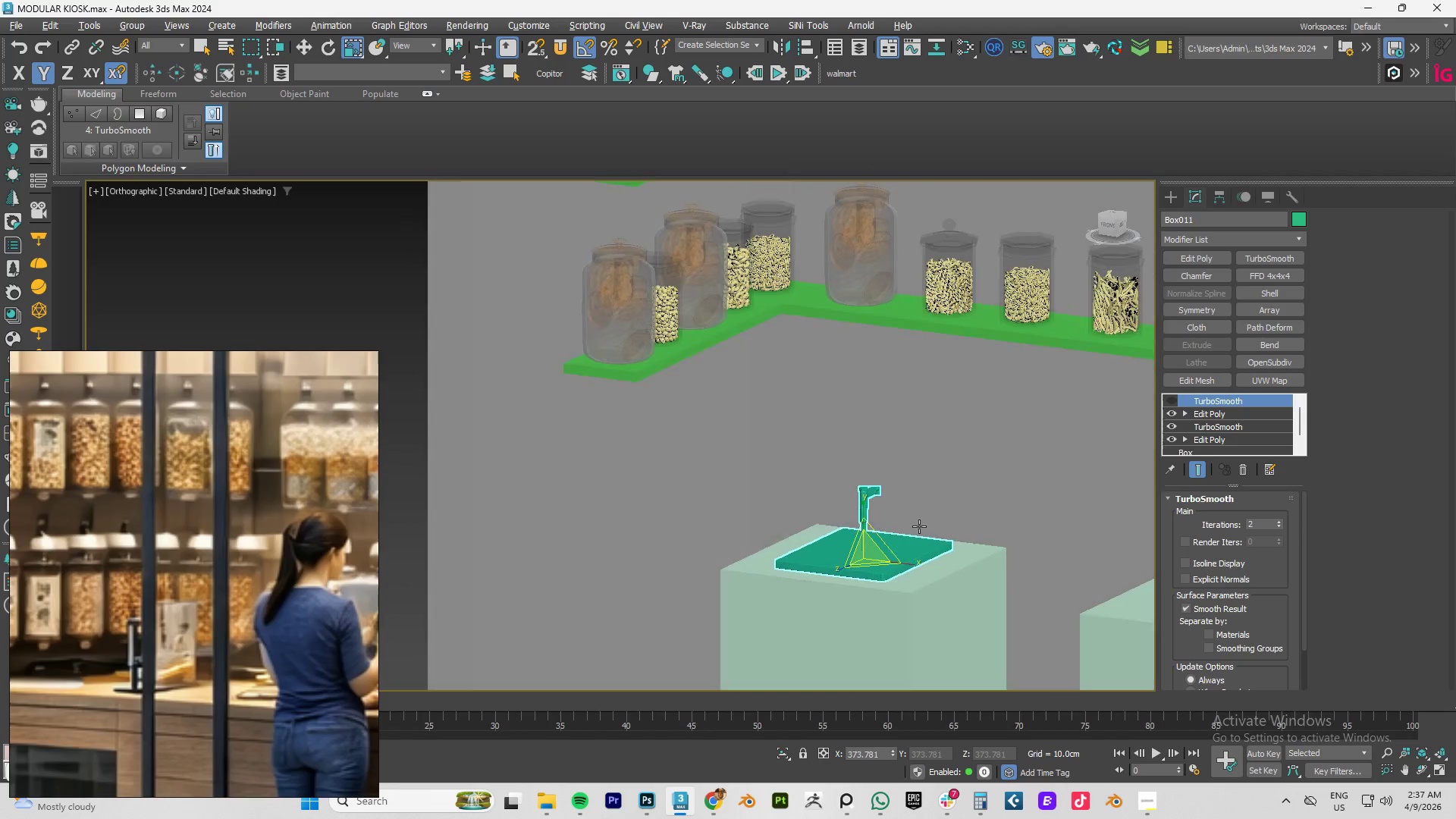 
key(Alt+AltLeft)
 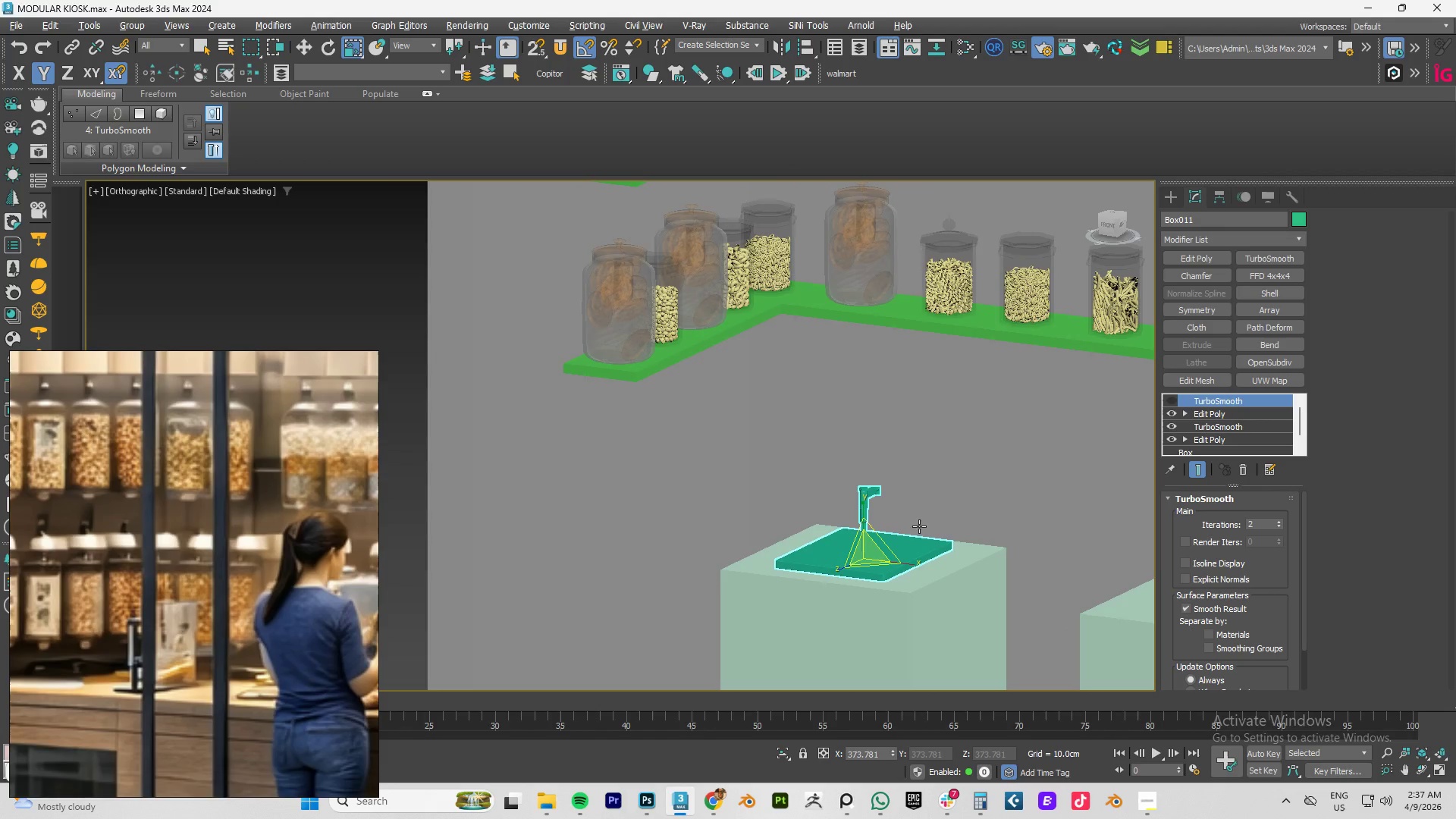 
key(Alt+AltLeft)
 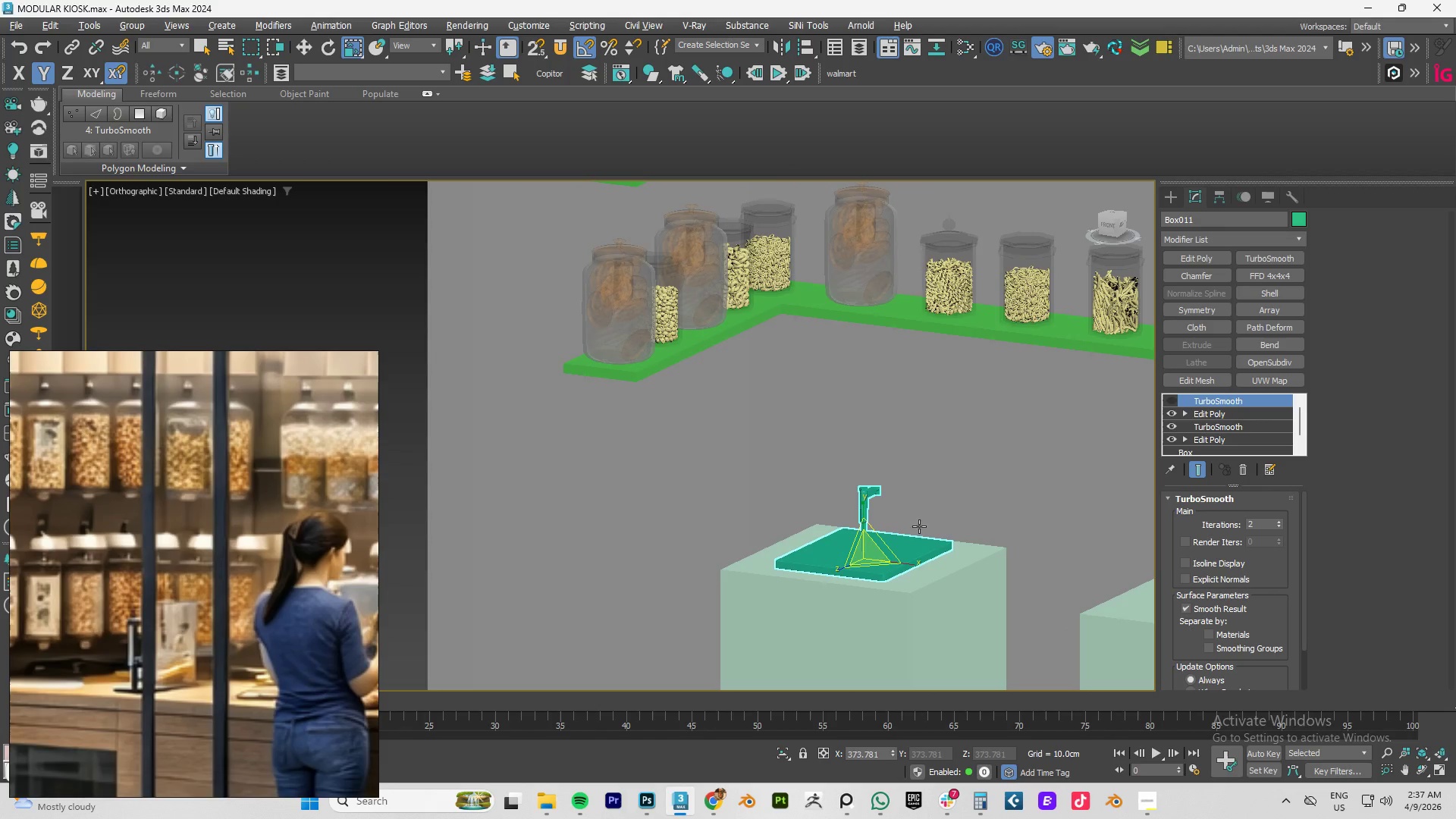 
key(Alt+AltLeft)
 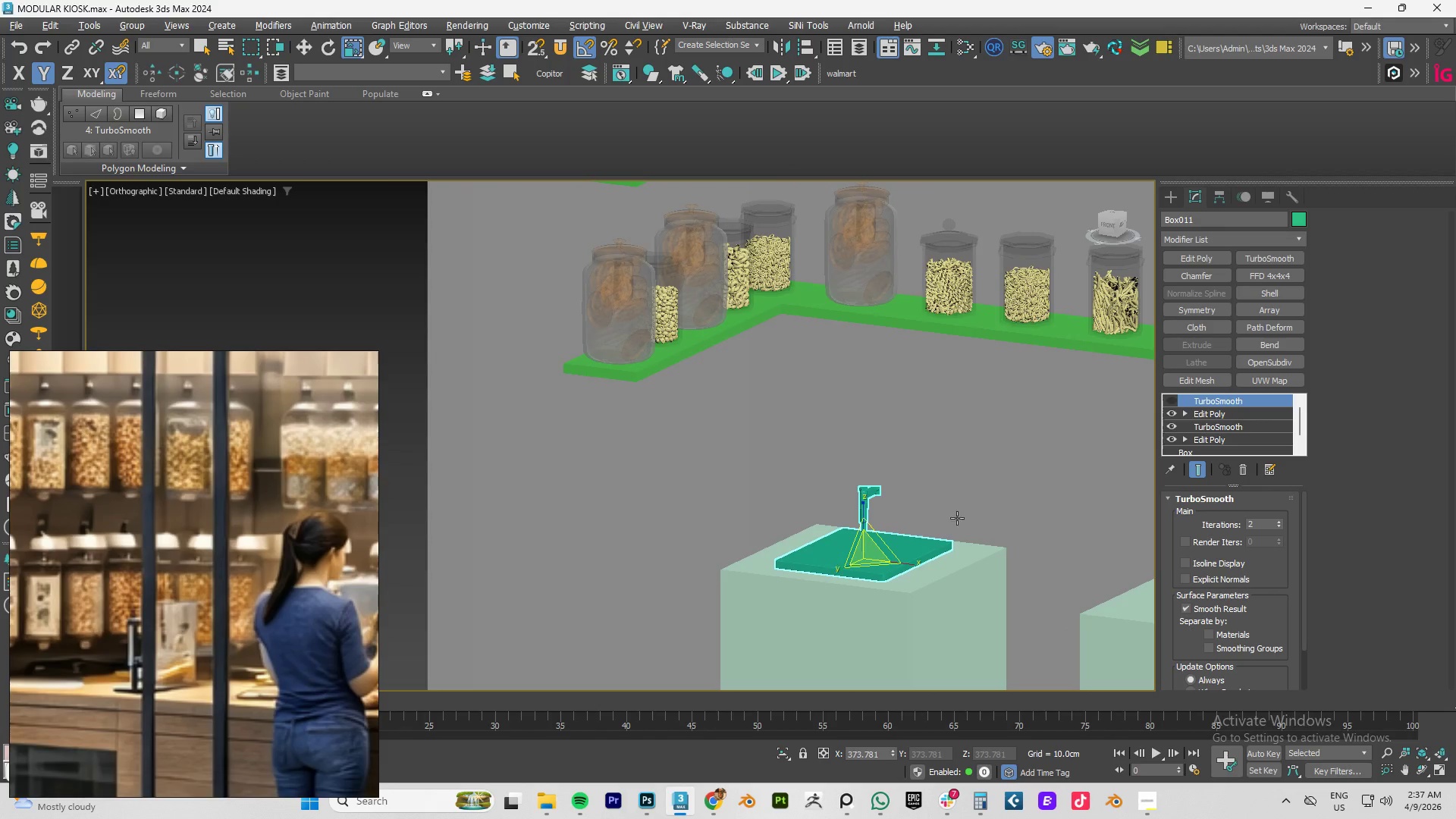 
key(Alt+AltLeft)
 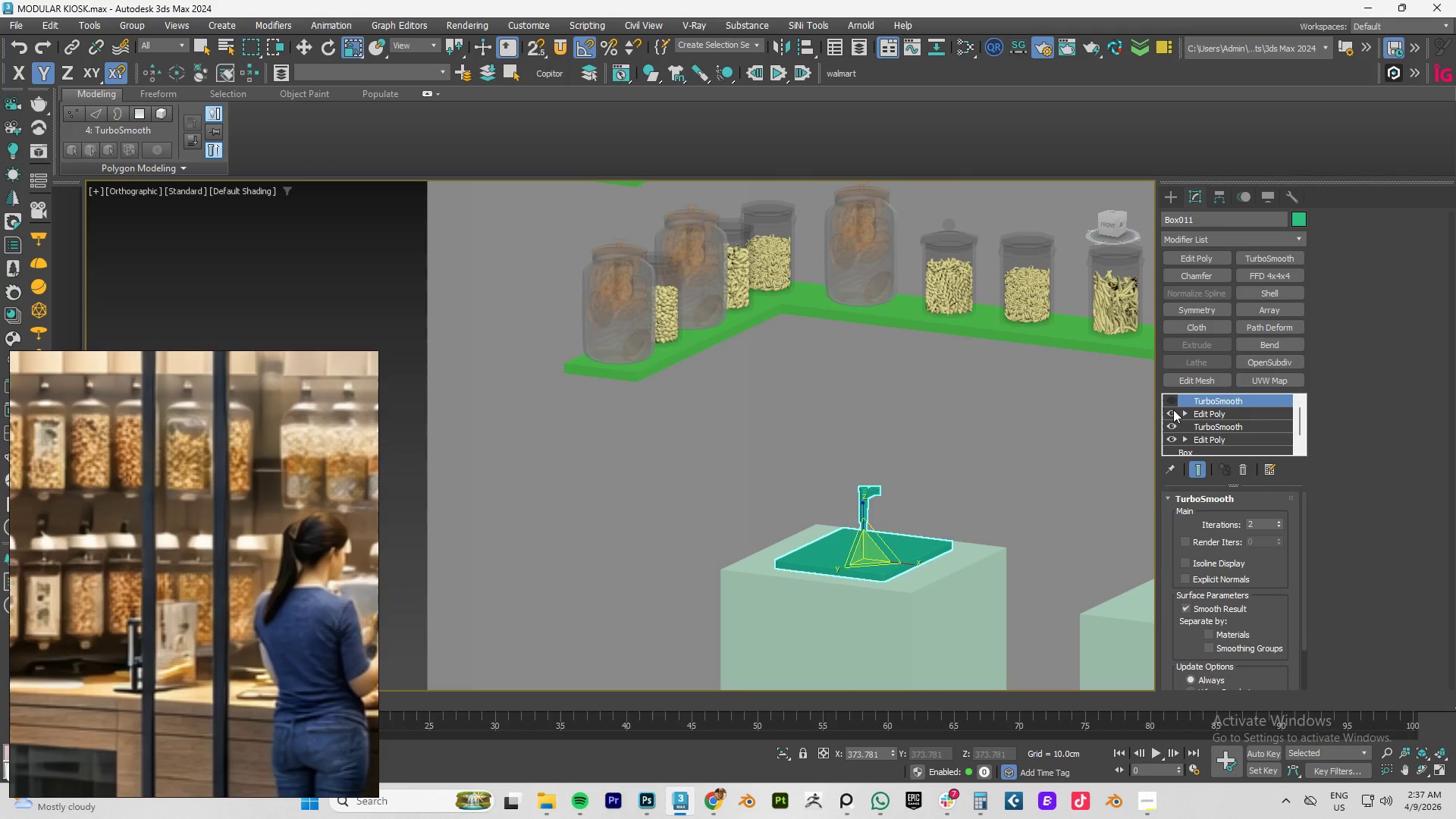 
left_click([1171, 401])
 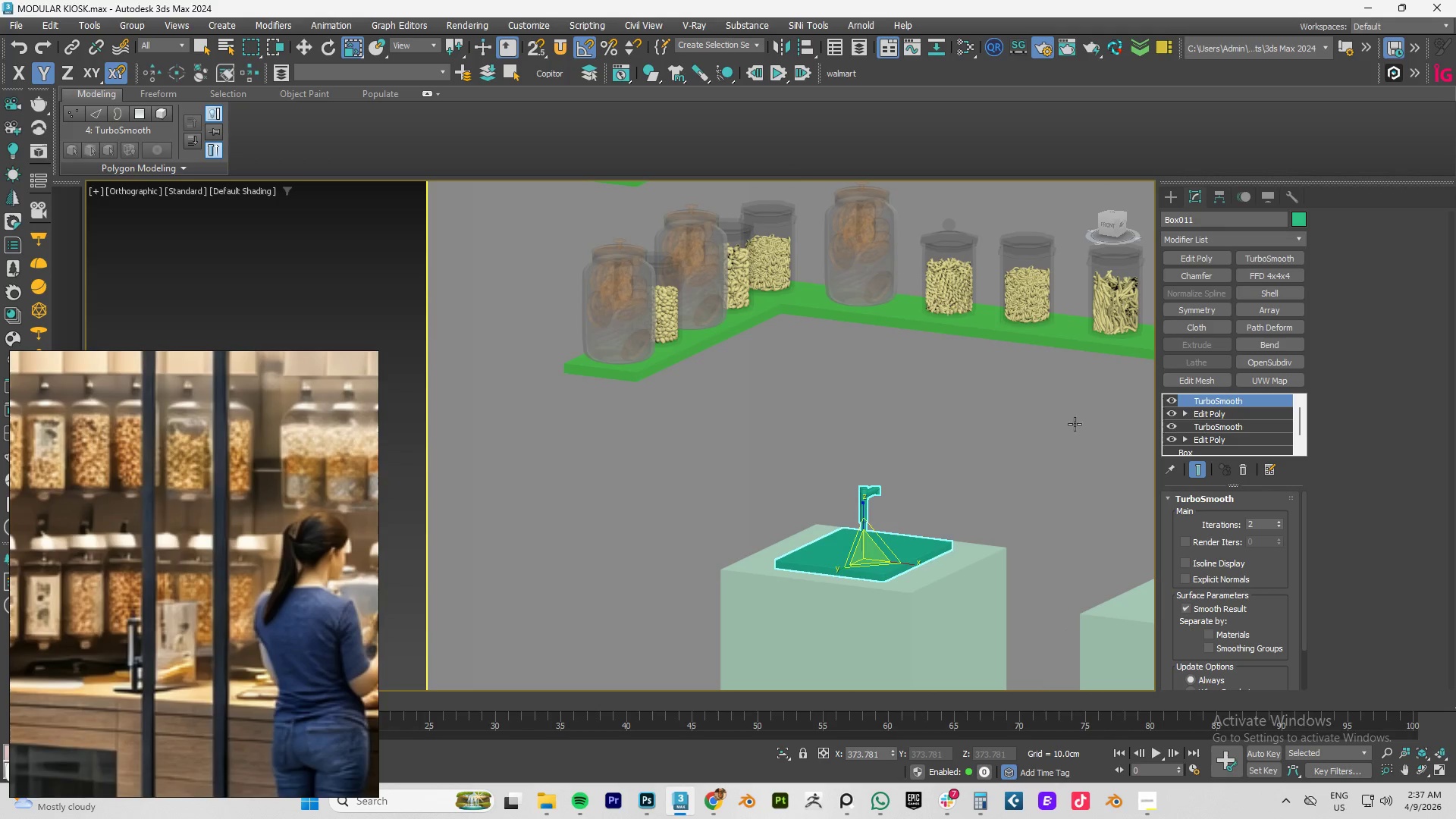 
key(F4)
 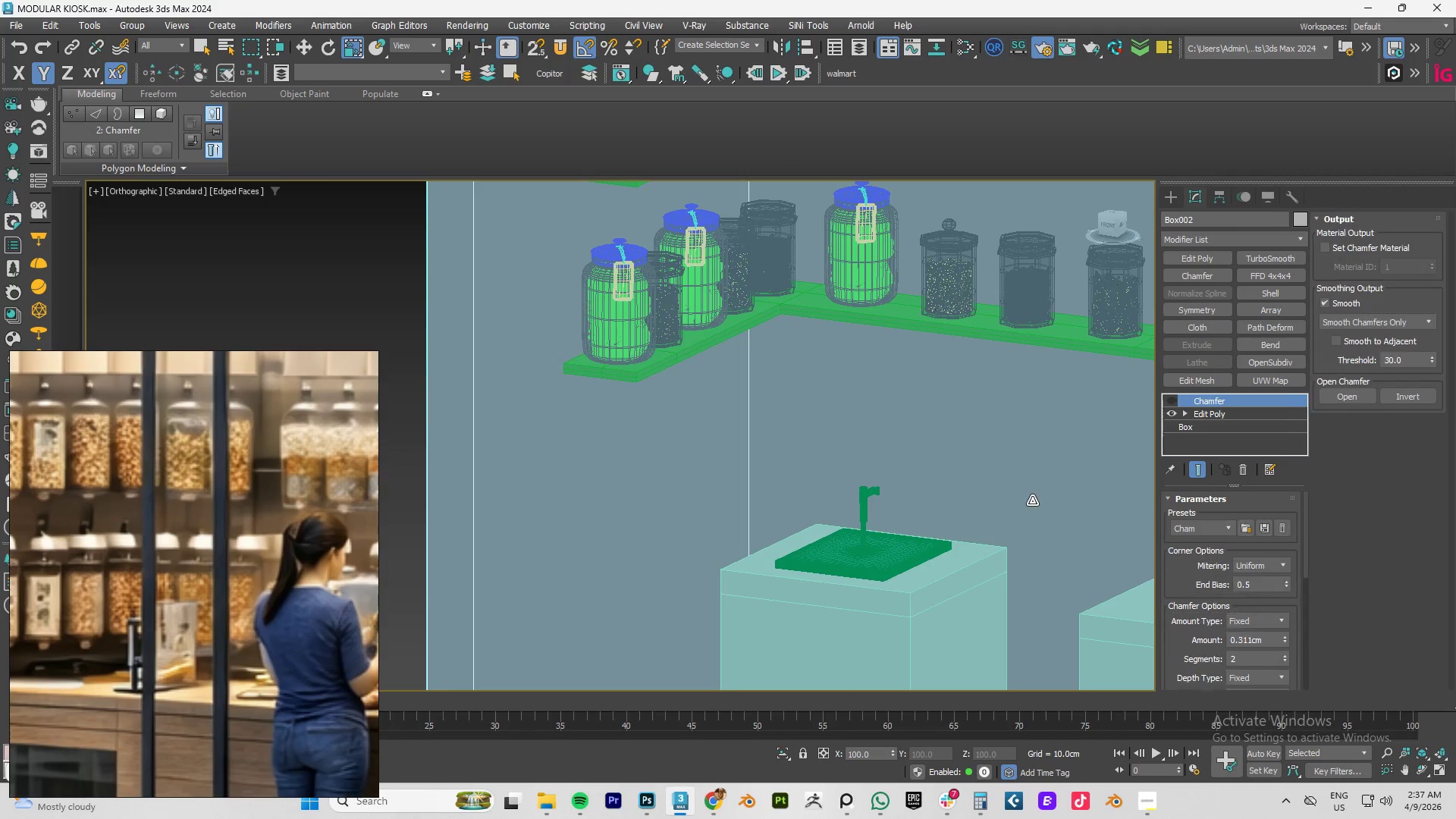 
key(F4)
 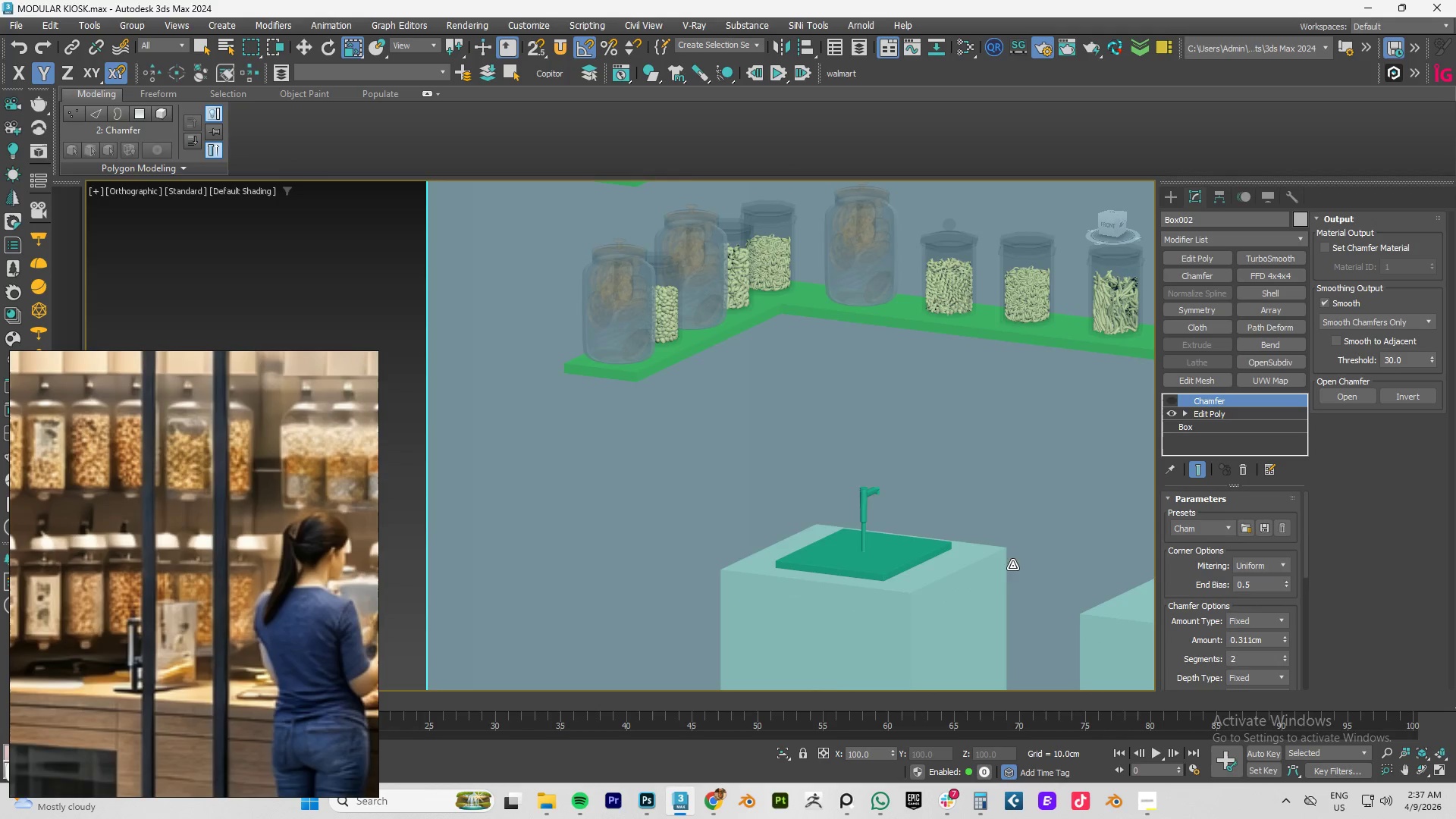 
hold_key(key=AltLeft, duration=0.7)
 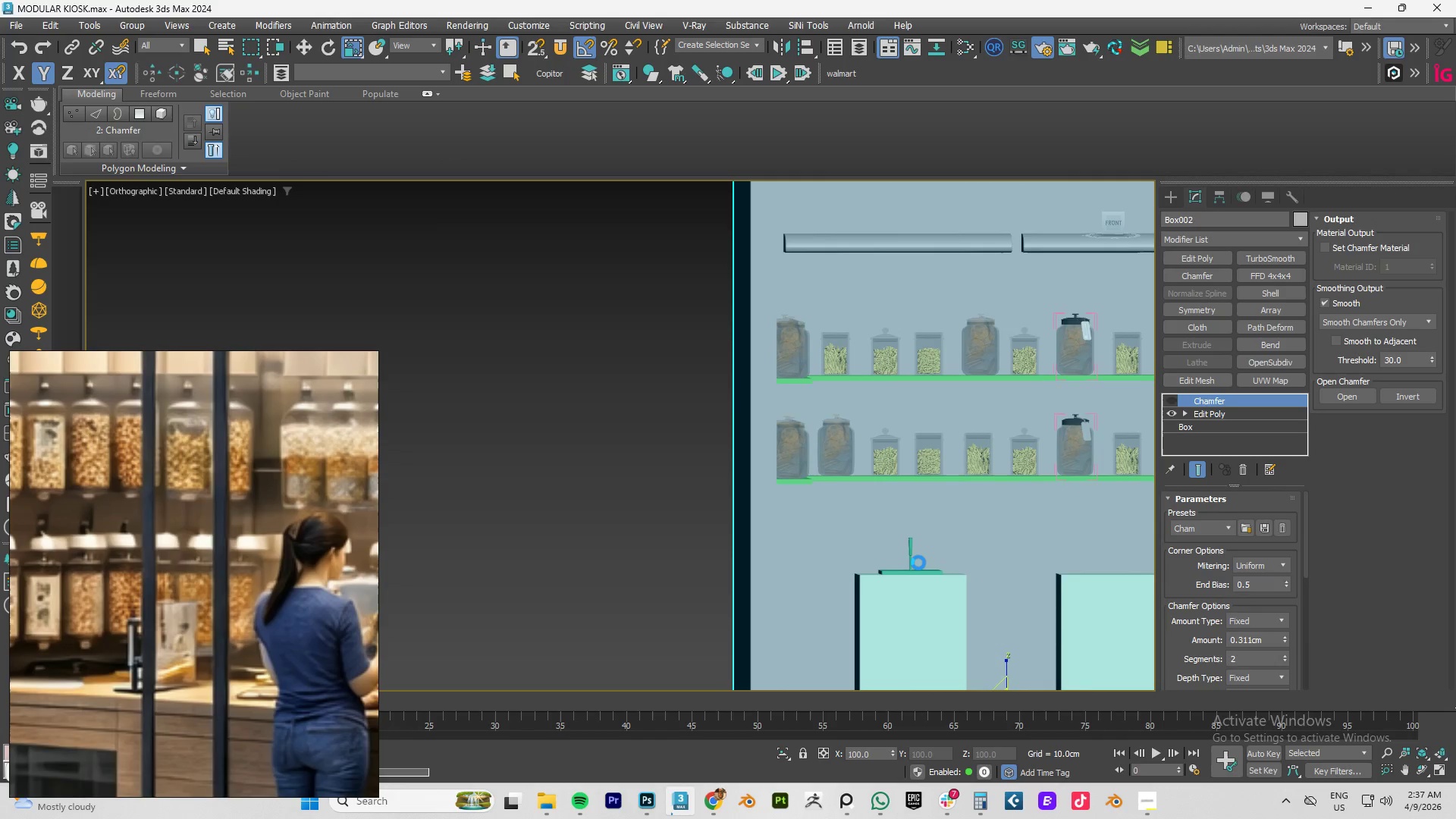 
scroll: coordinate [966, 565], scroll_direction: down, amount: 2.0
 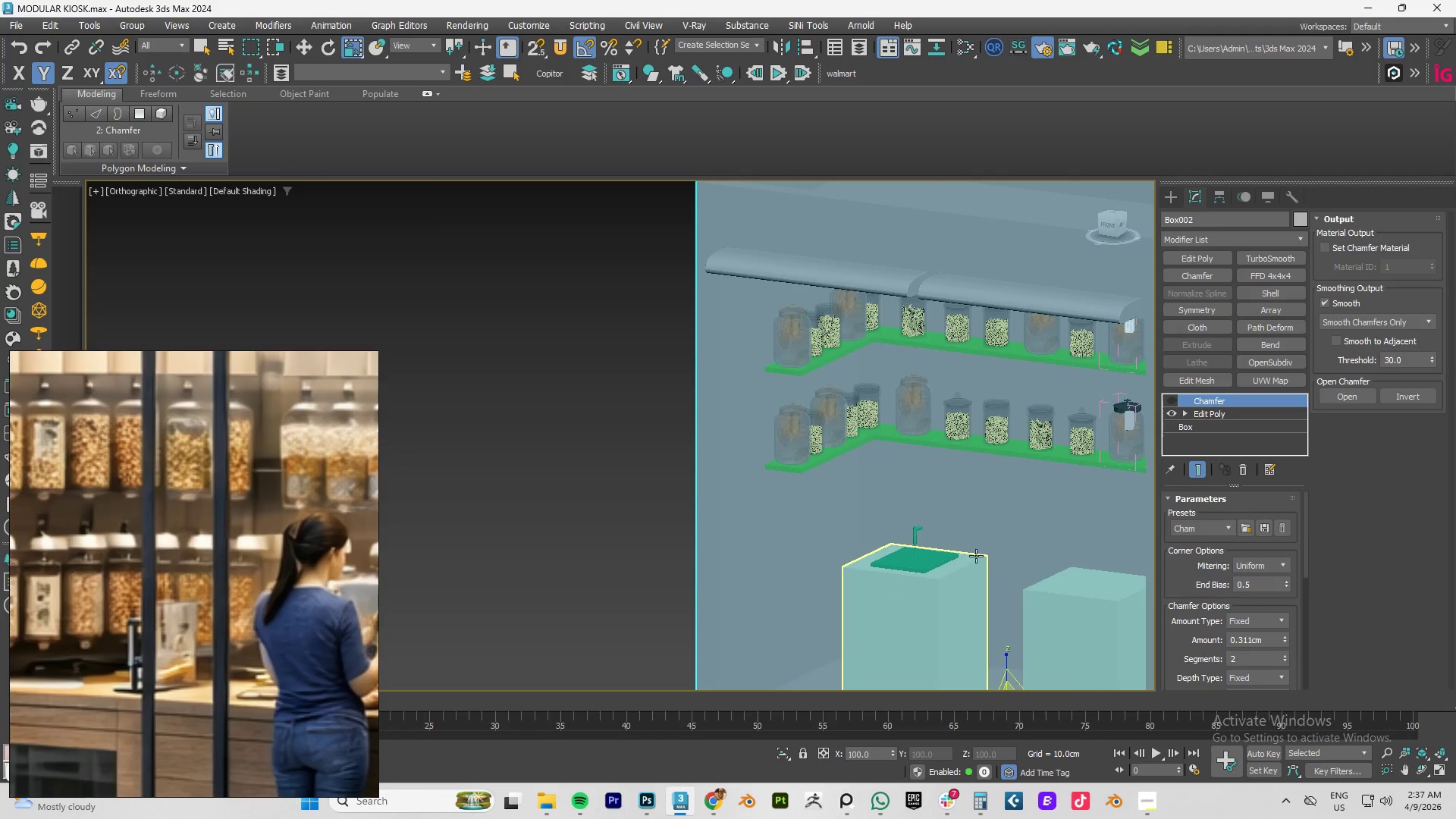 
hold_key(key=AltLeft, duration=5.22)
scroll: coordinate [918, 563], scroll_direction: up, amount: 4.0
 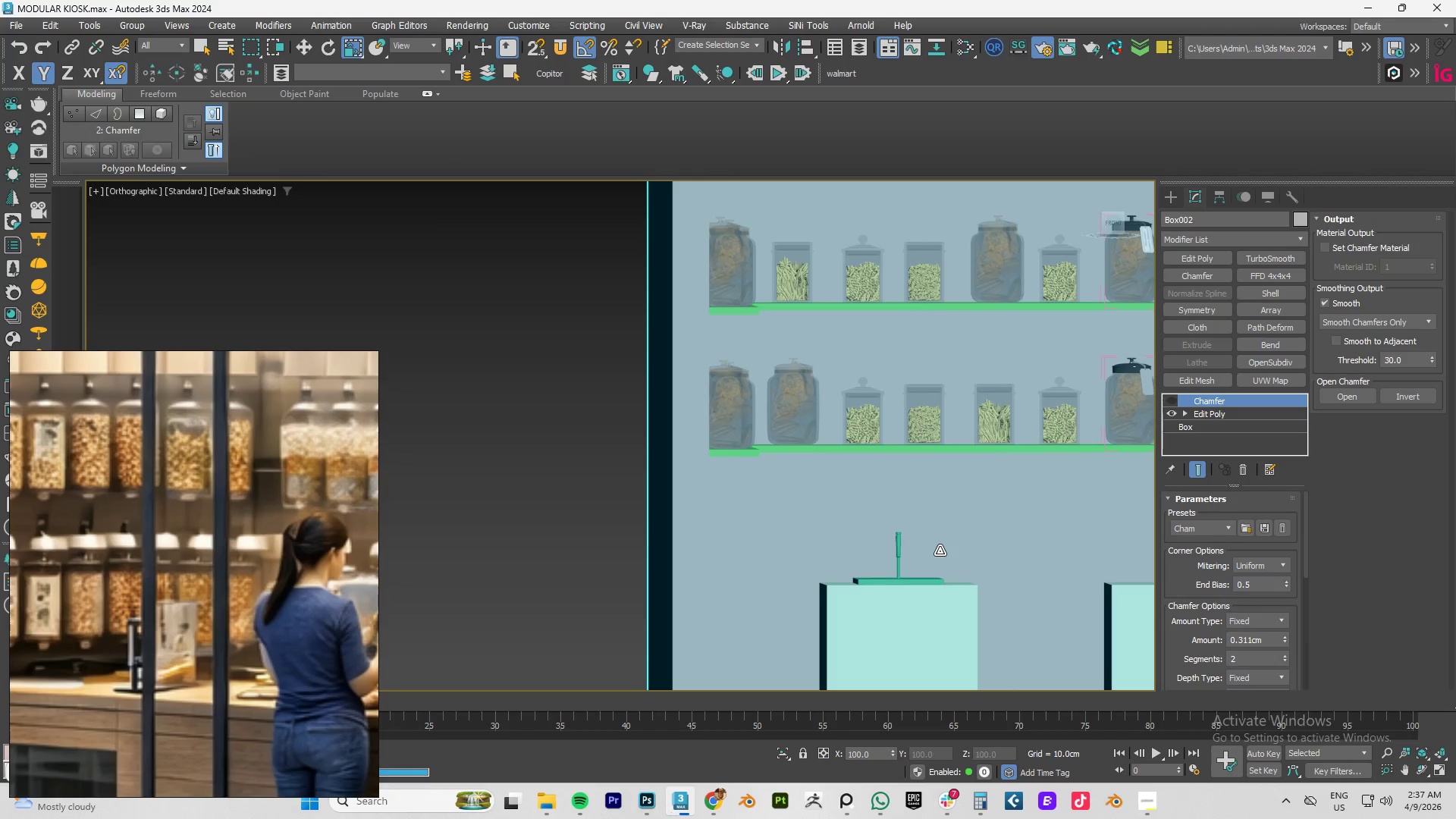 
hold_key(key=AltLeft, duration=0.84)
 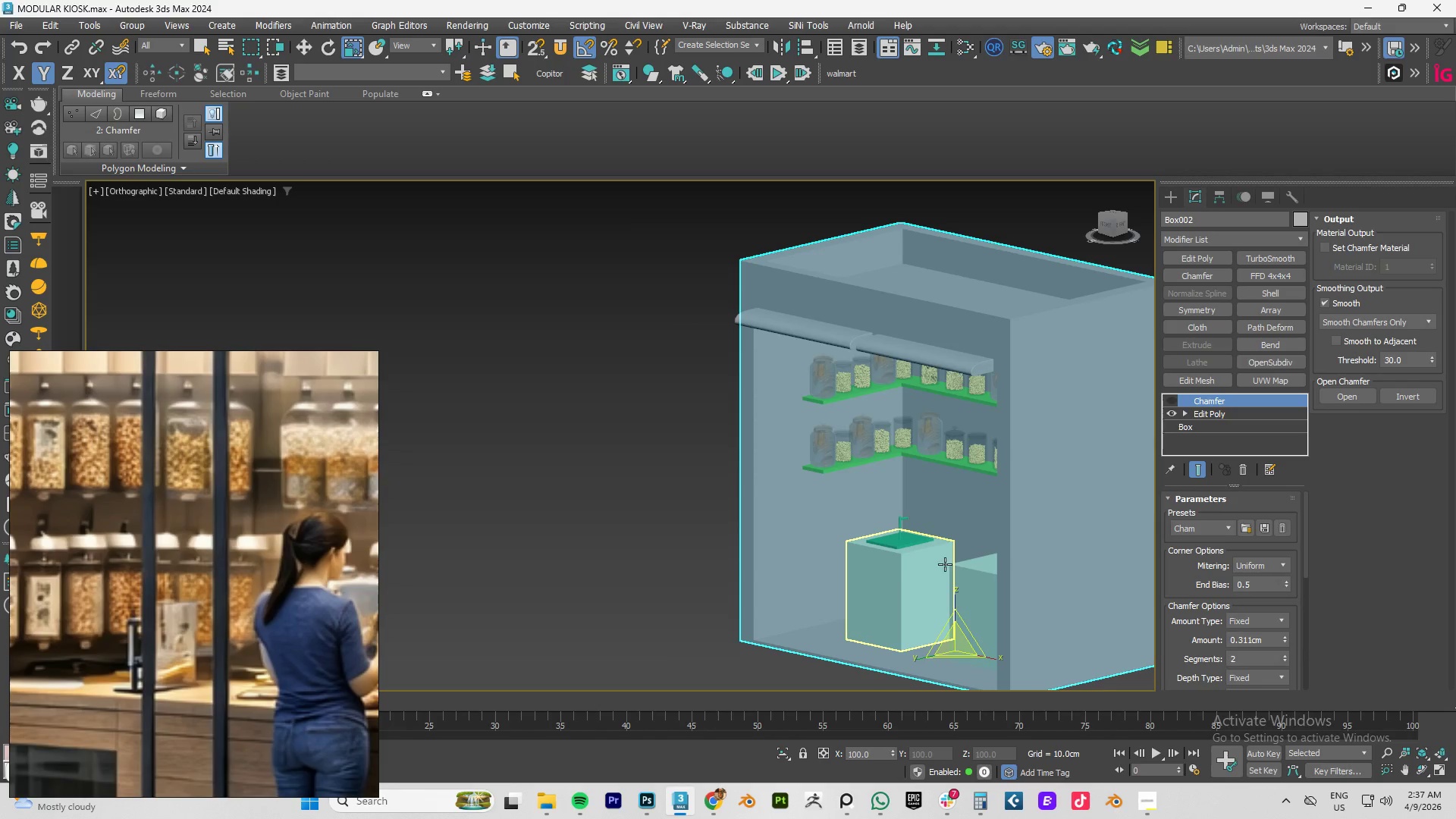 
scroll: coordinate [875, 524], scroll_direction: down, amount: 2.0
 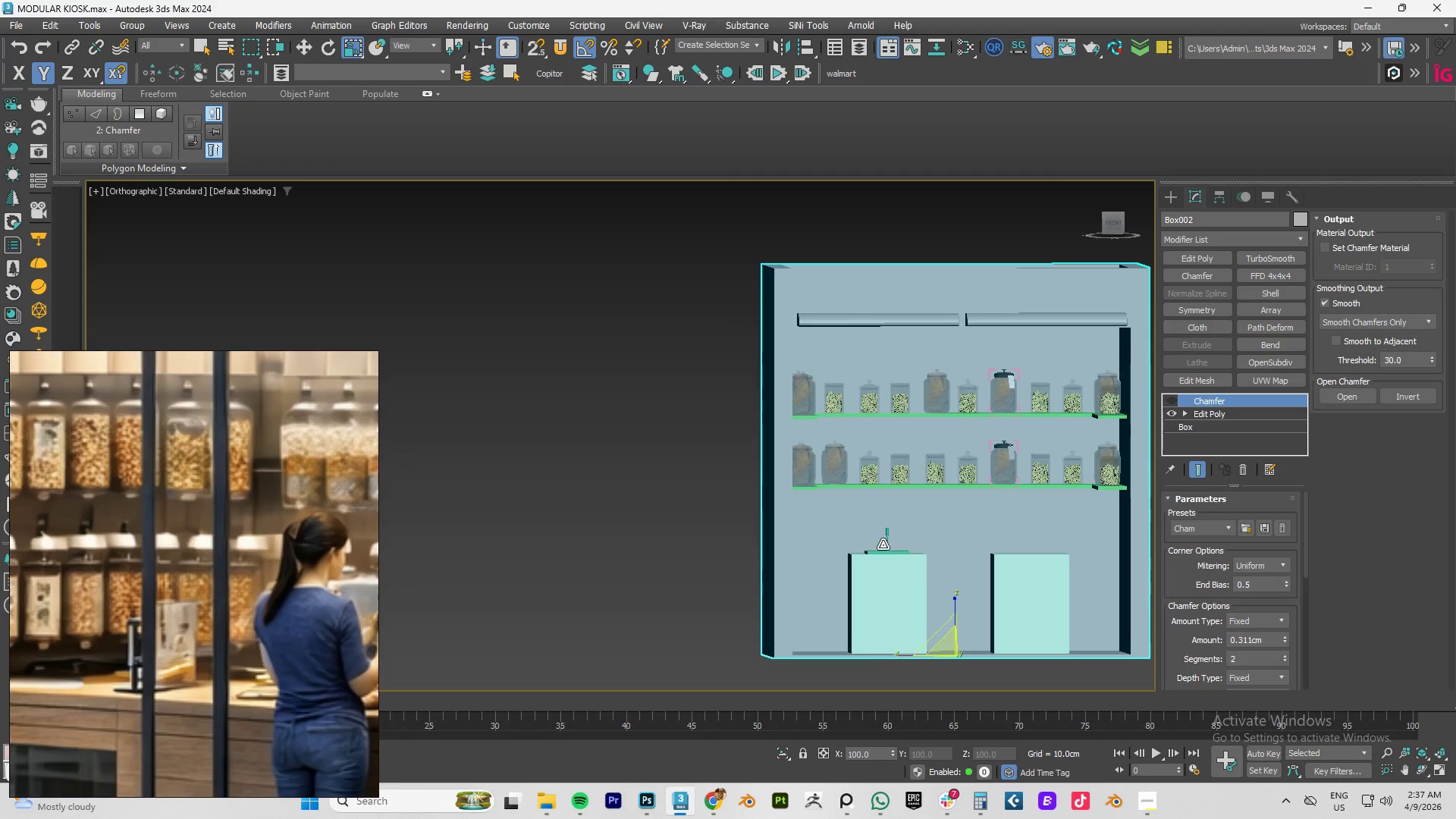 
hold_key(key=ControlLeft, duration=0.48)
 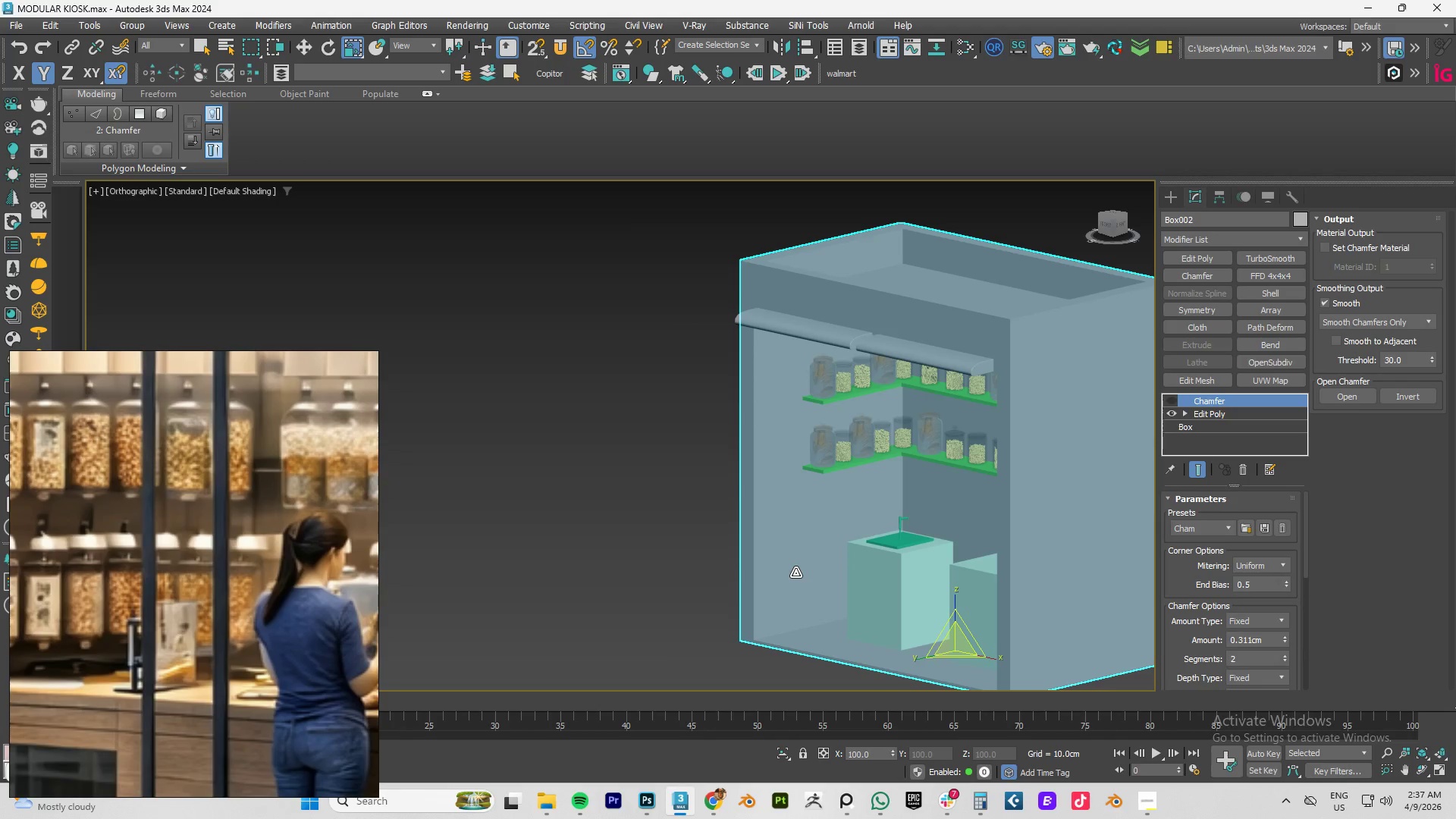 
wait(6.02)
 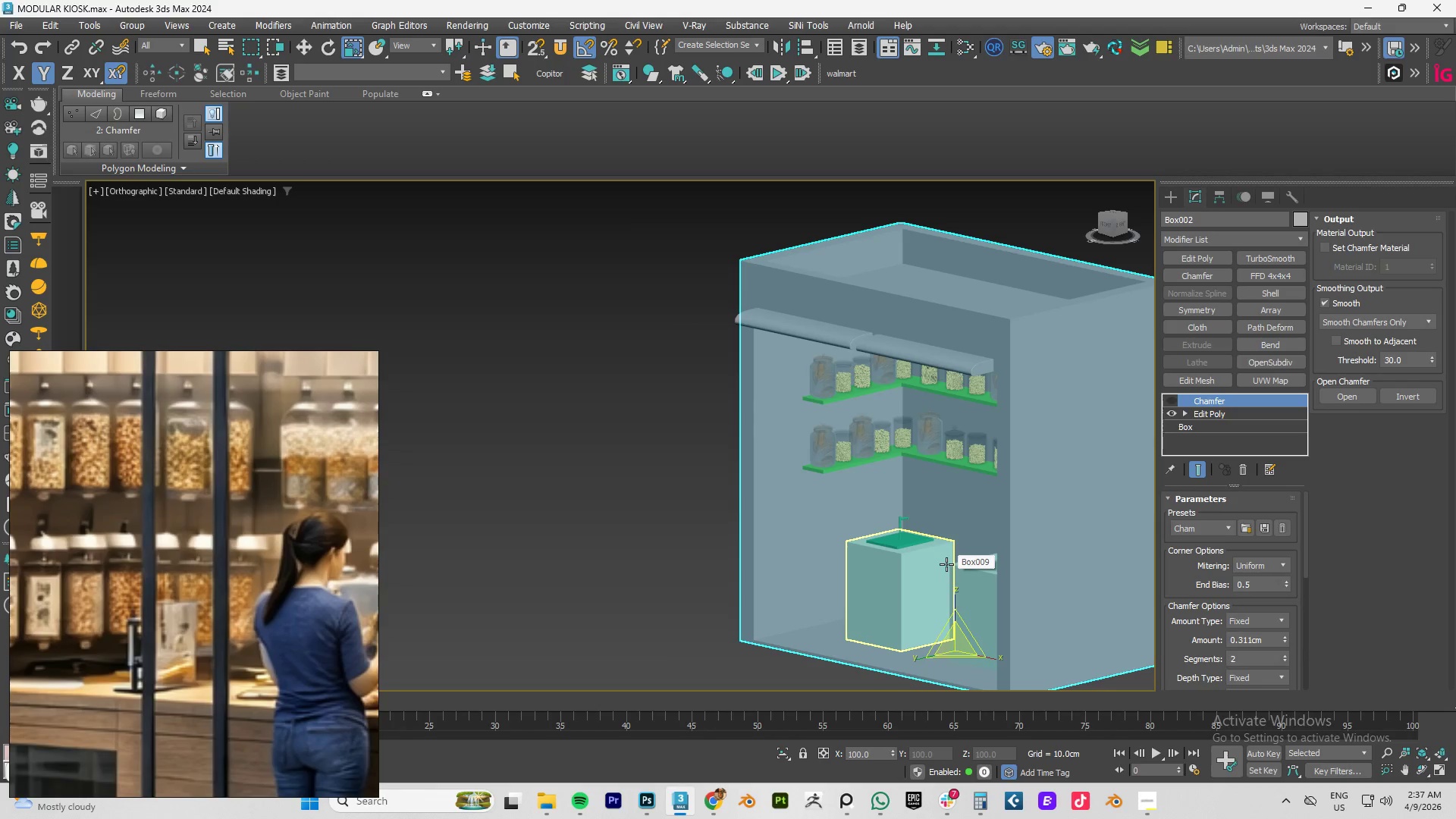 
key(Control+Z)
 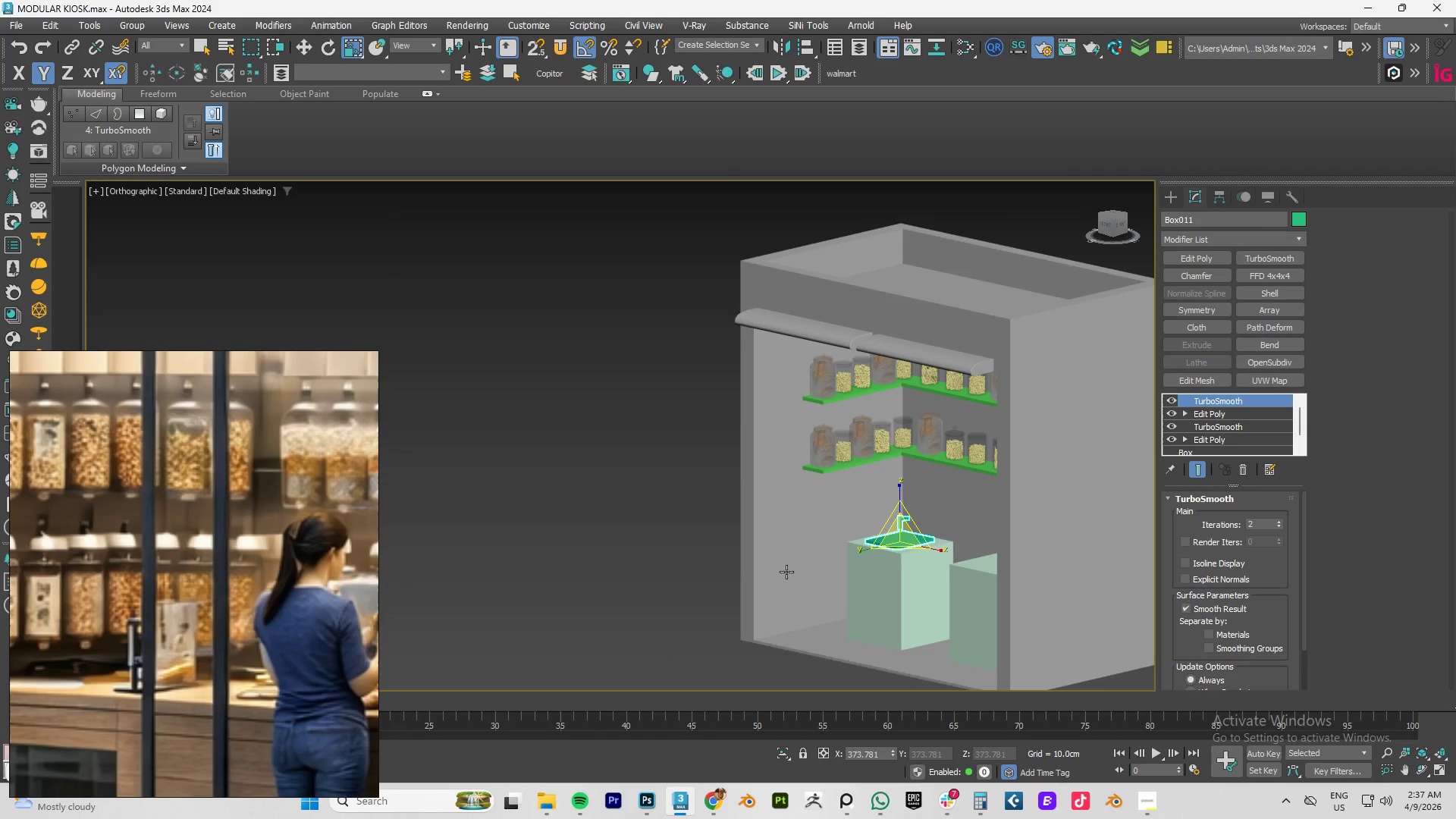 
key(Control+Z)
 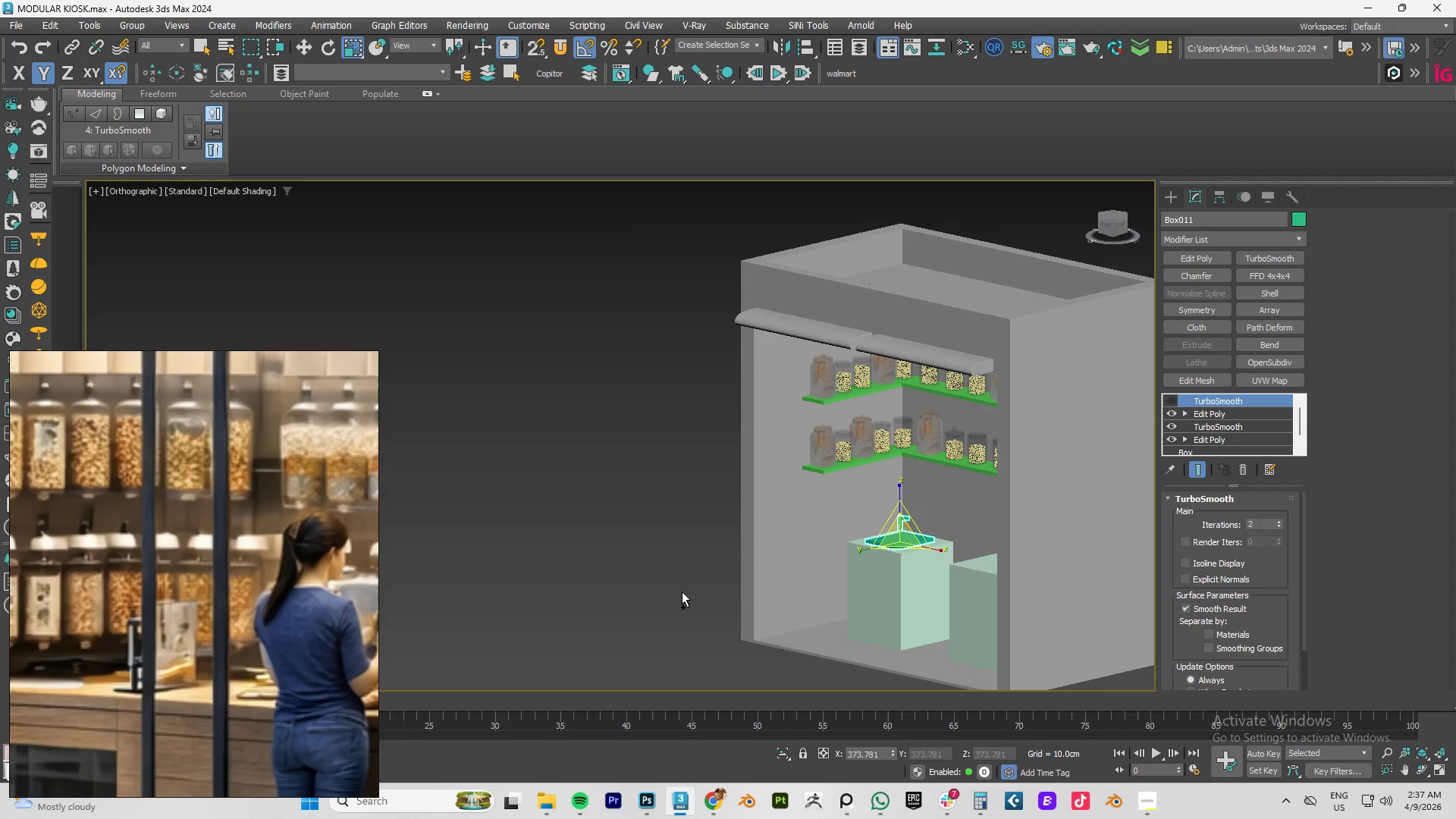 
key(Control+Z)
 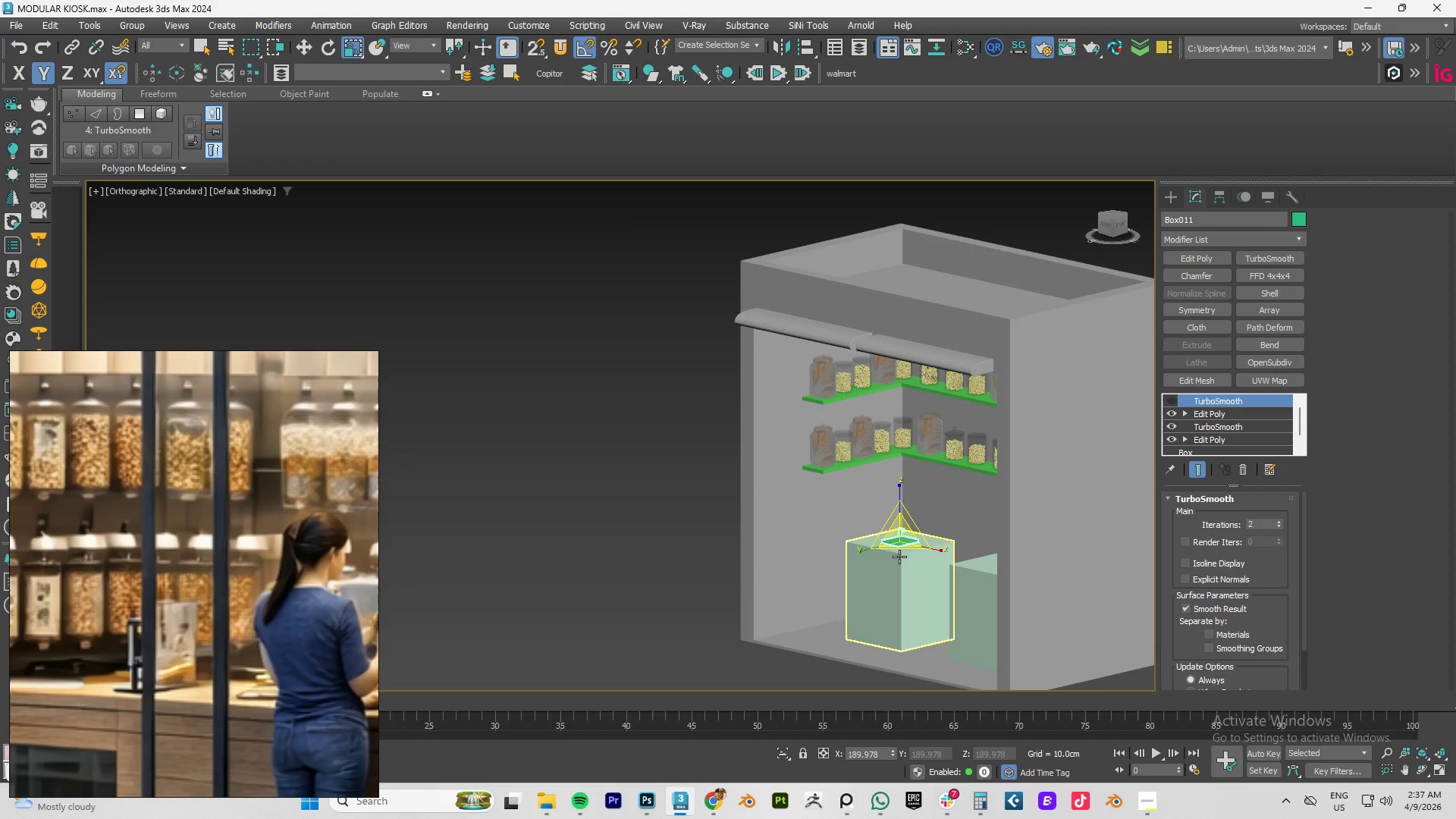 
key(Control+Z)
 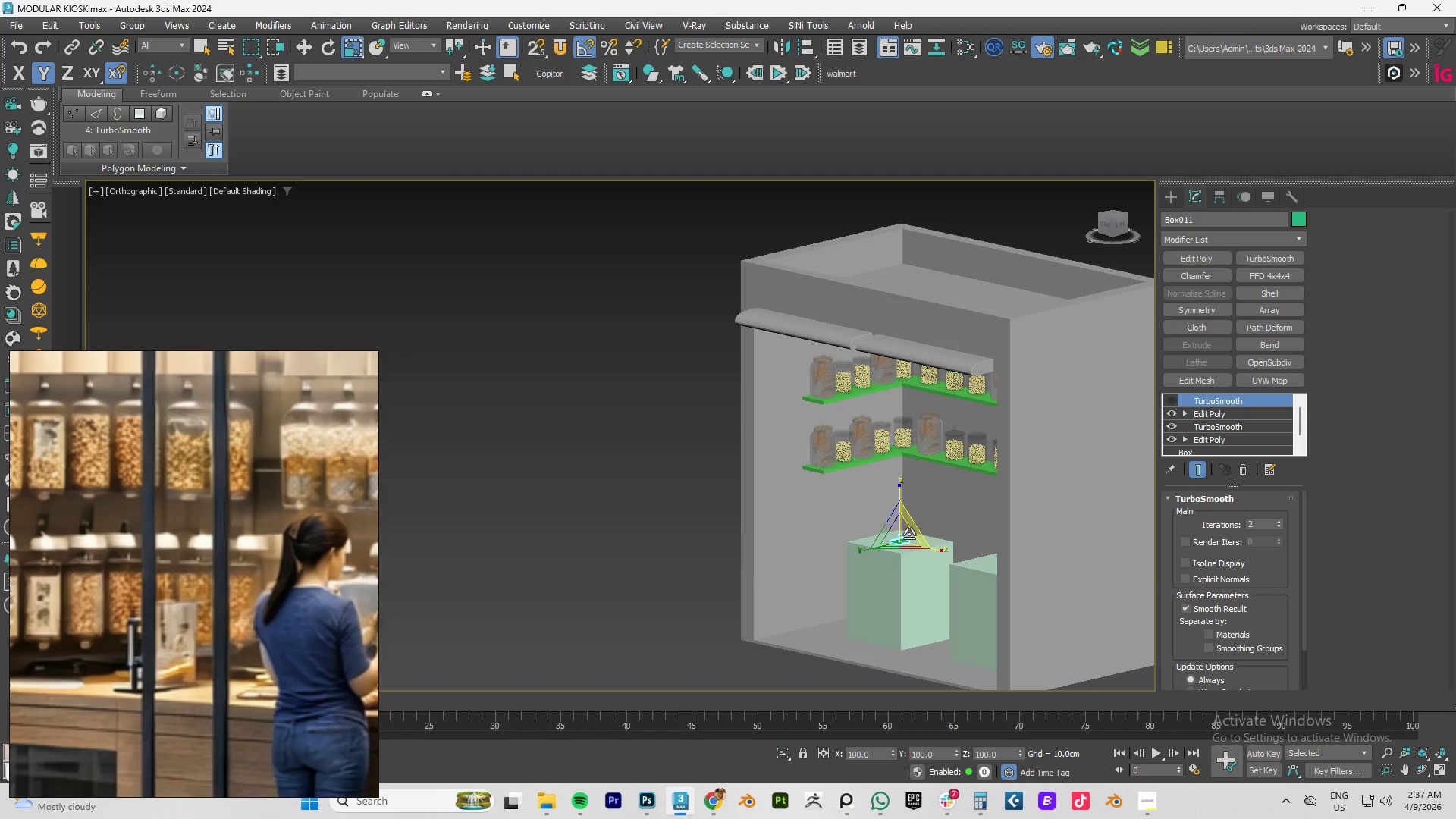 
scroll: coordinate [902, 532], scroll_direction: up, amount: 4.0
 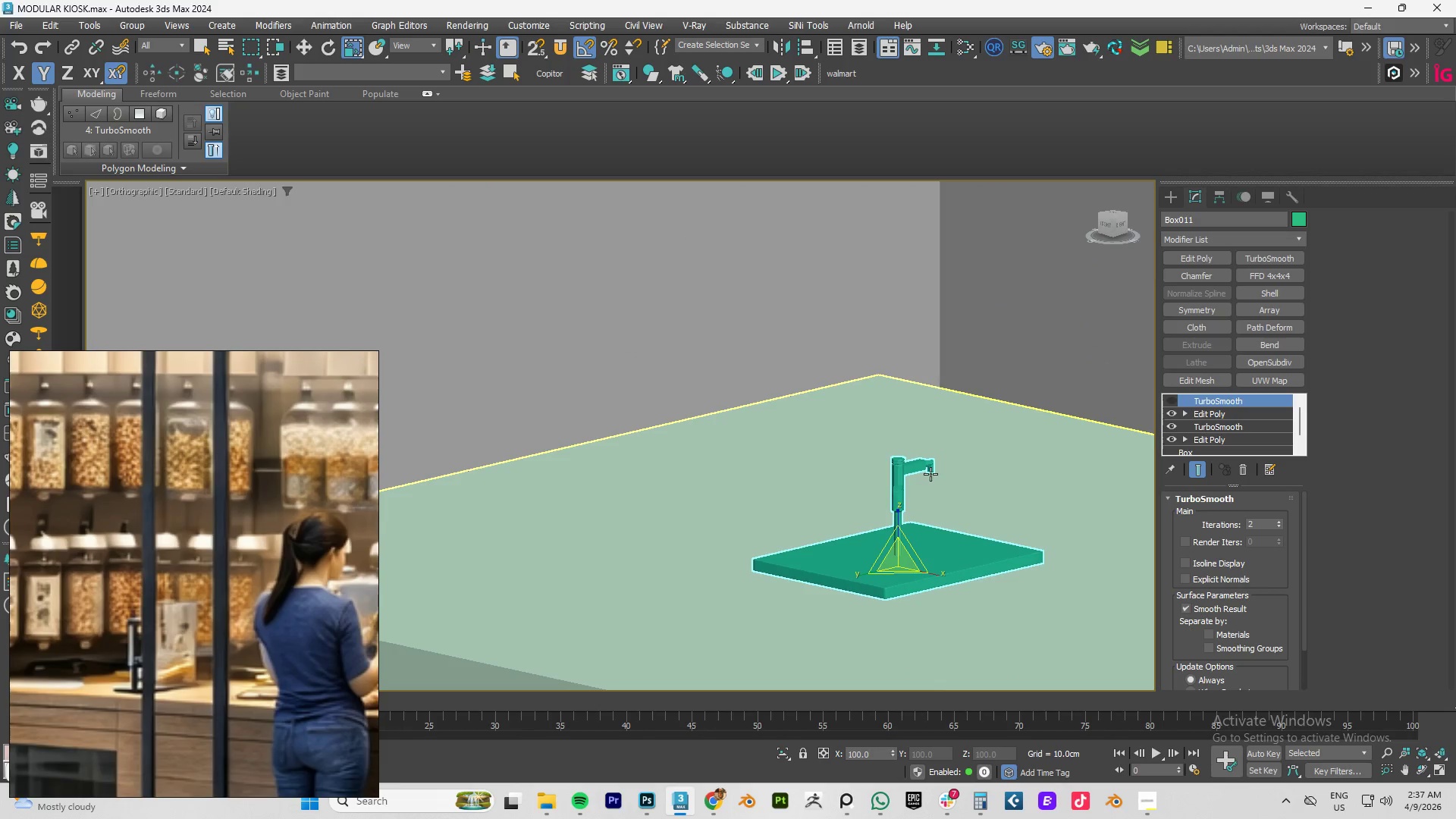 
hold_key(key=ControlLeft, duration=0.88)
 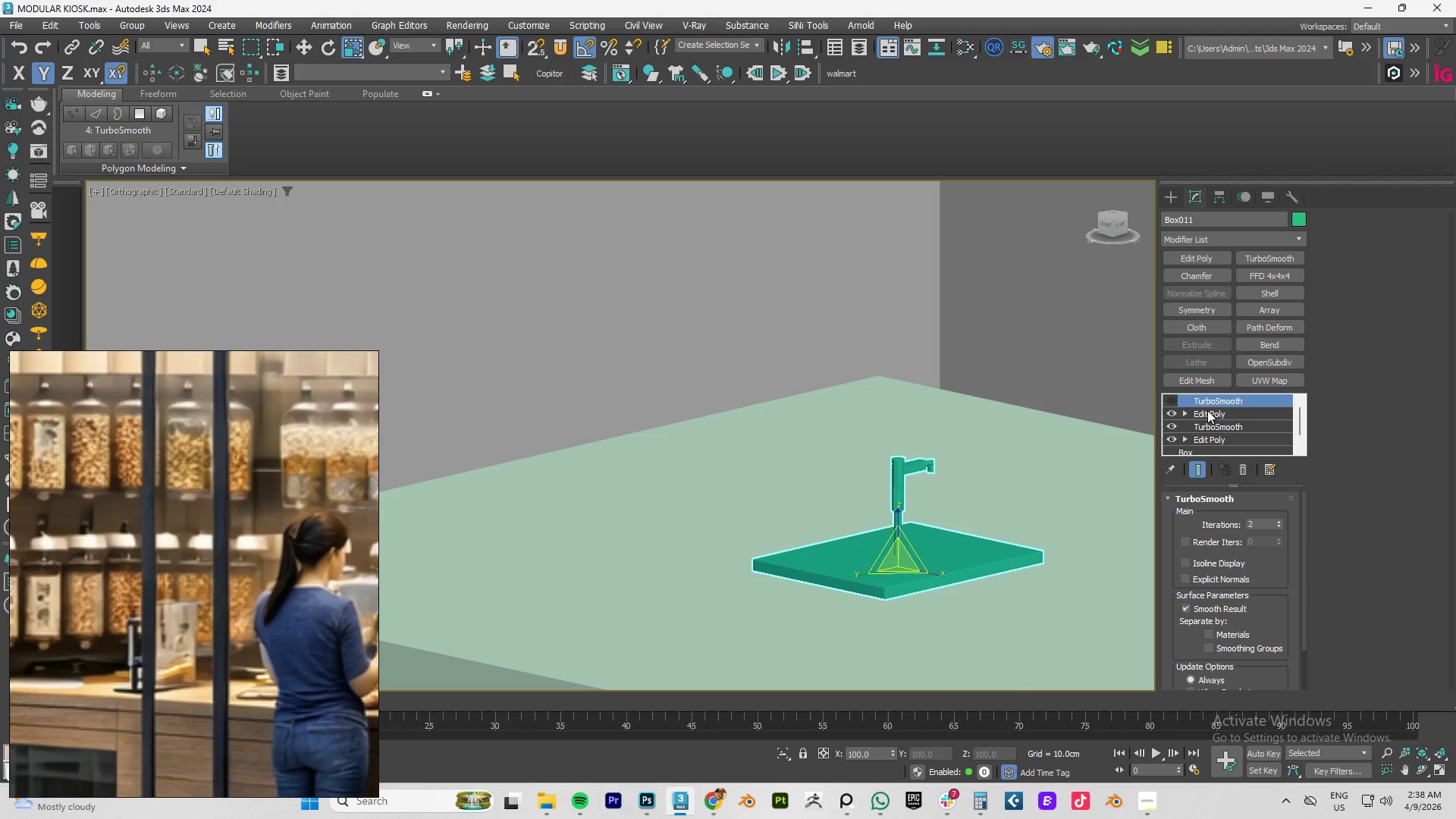 
left_click([1207, 410])
 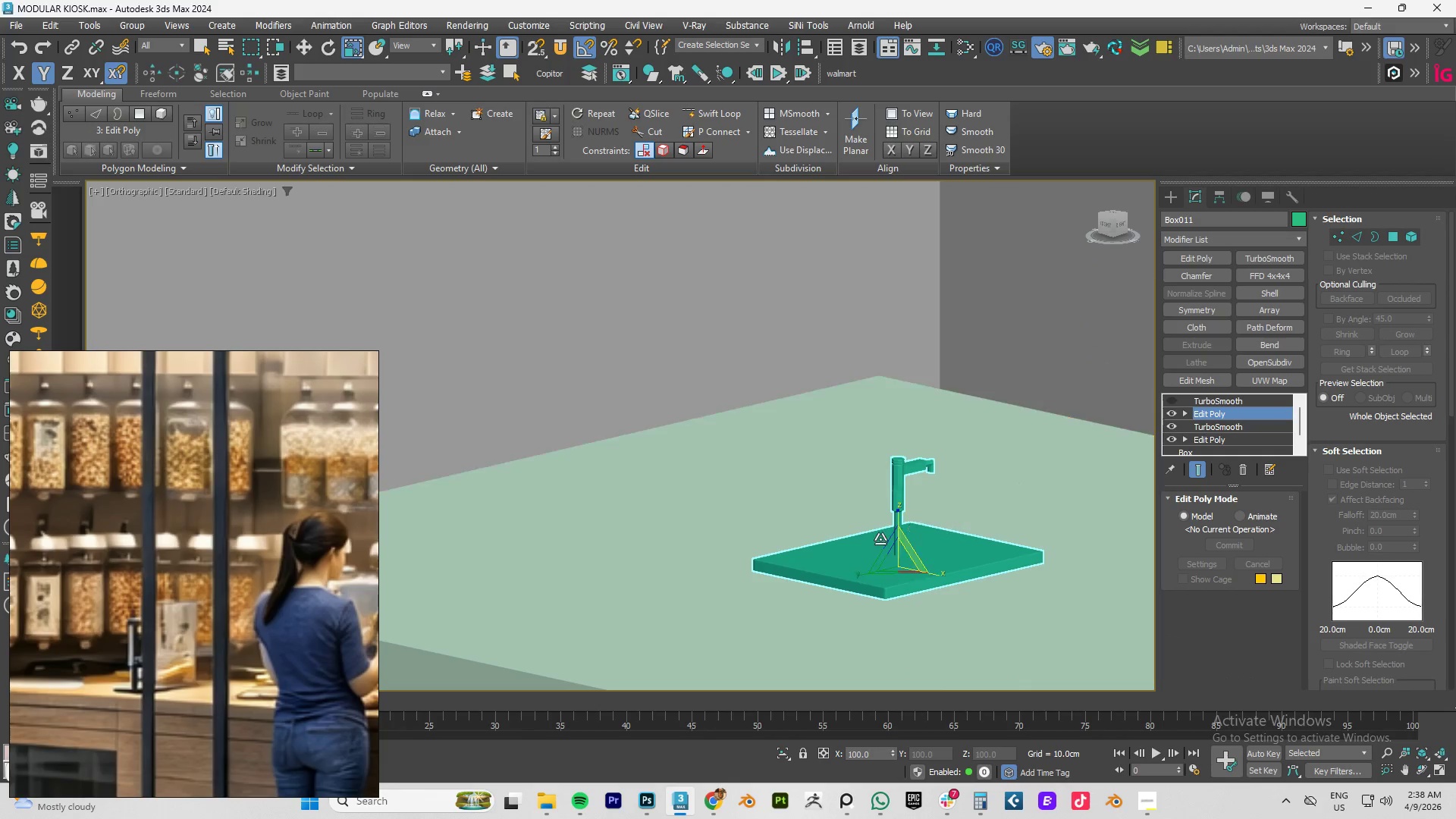 
scroll: coordinate [906, 541], scroll_direction: up, amount: 3.0
 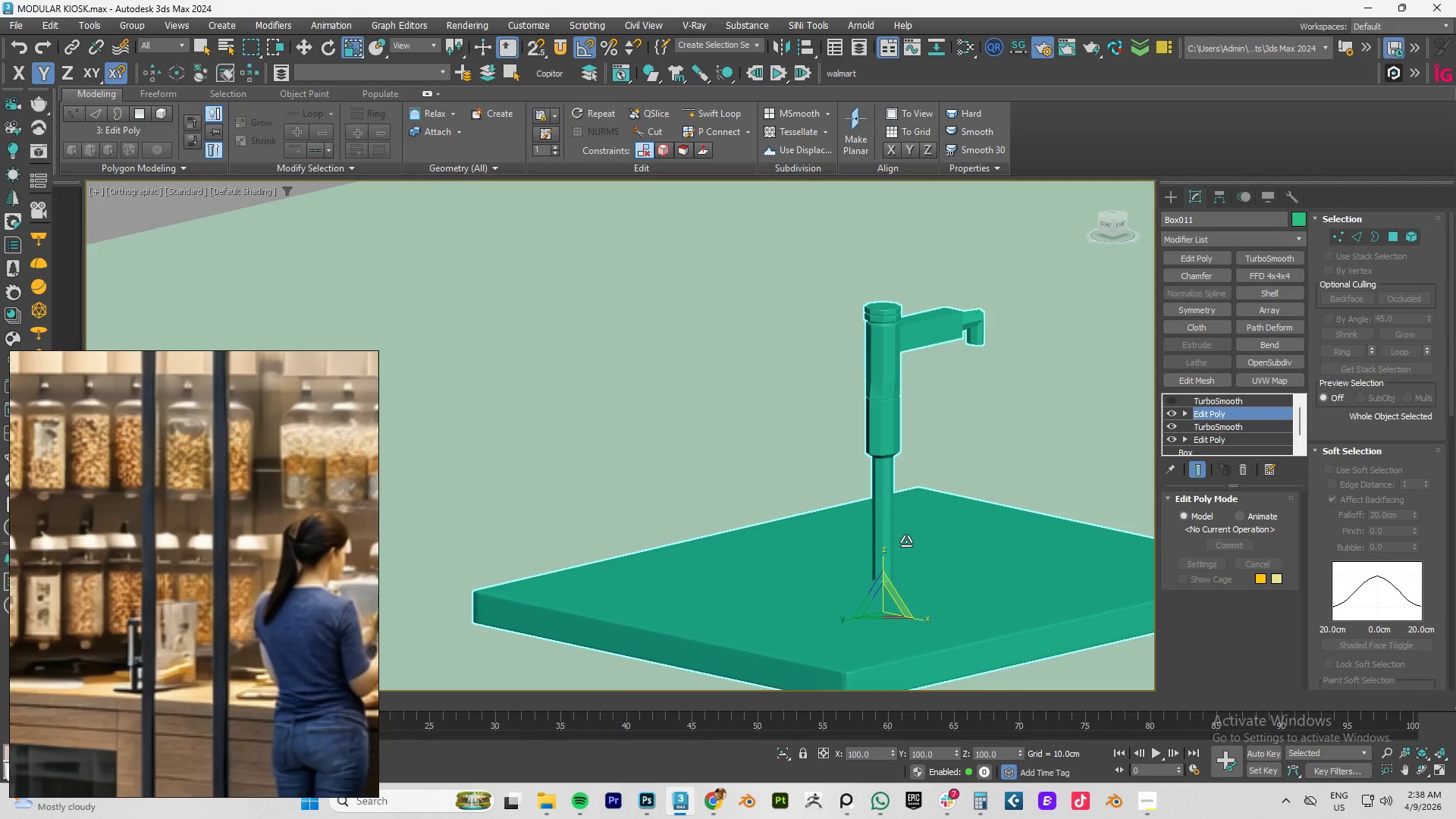 
key(F4)
 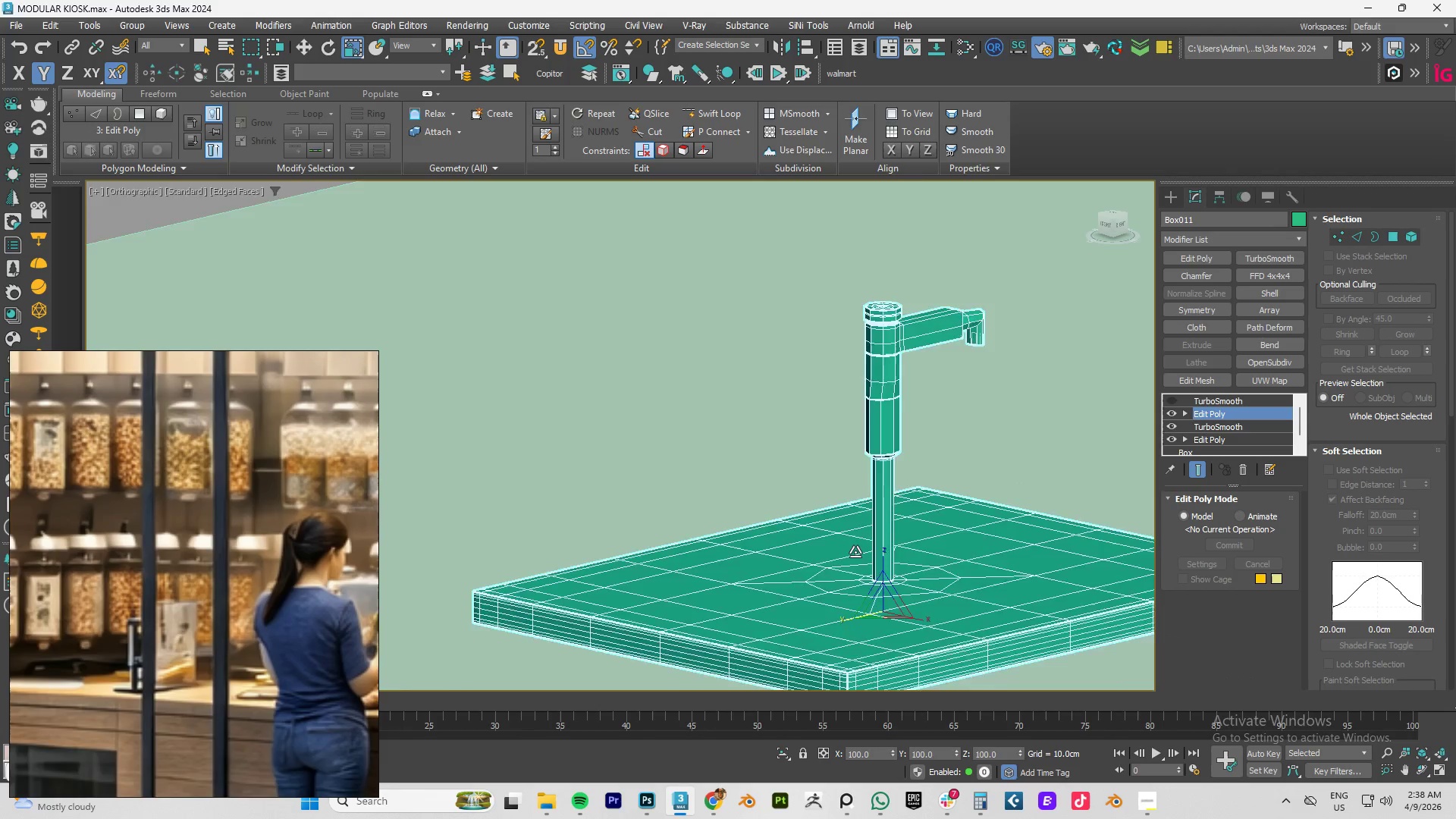 
scroll: coordinate [951, 535], scroll_direction: up, amount: 5.0
 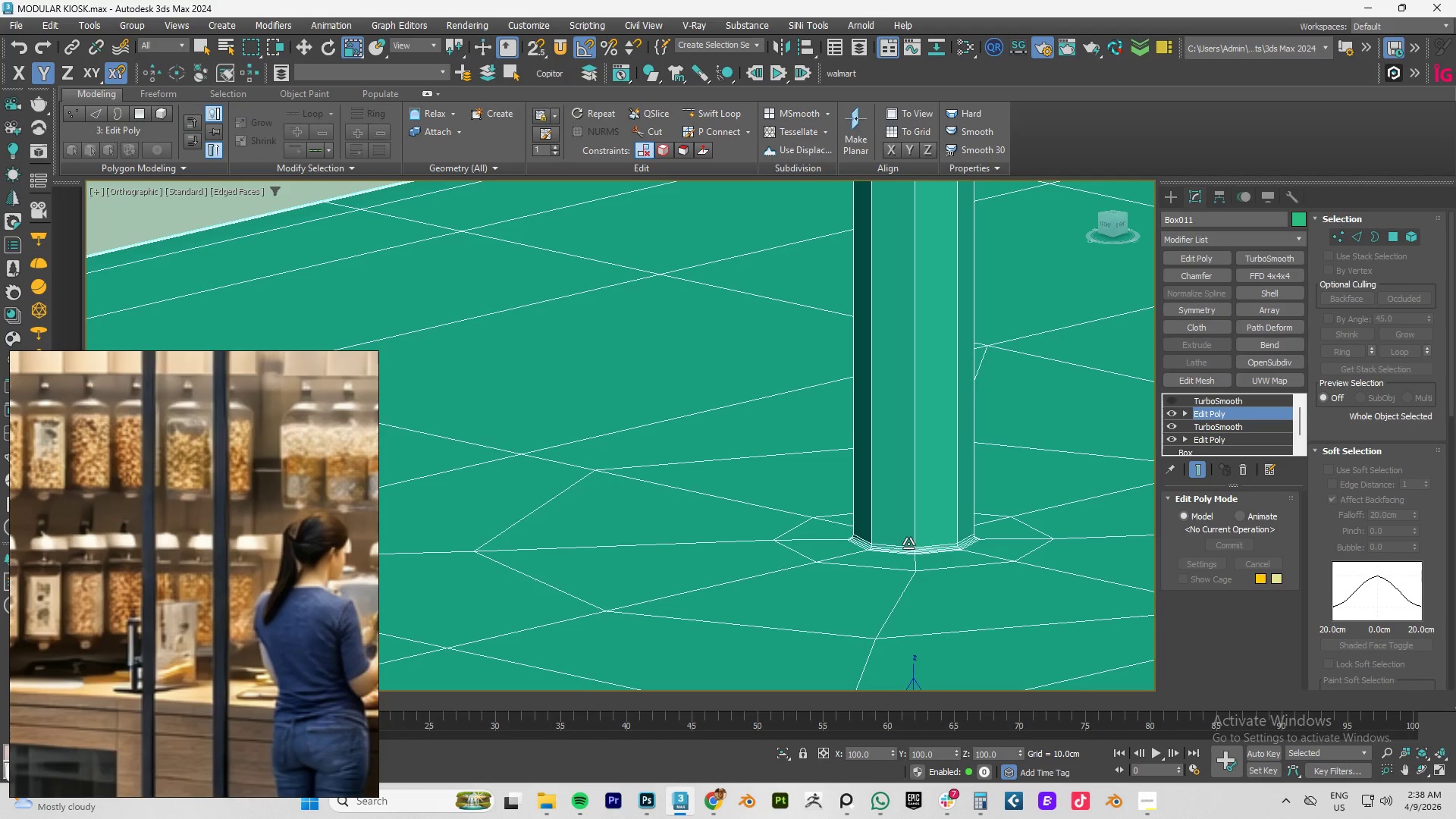 
key(2)
 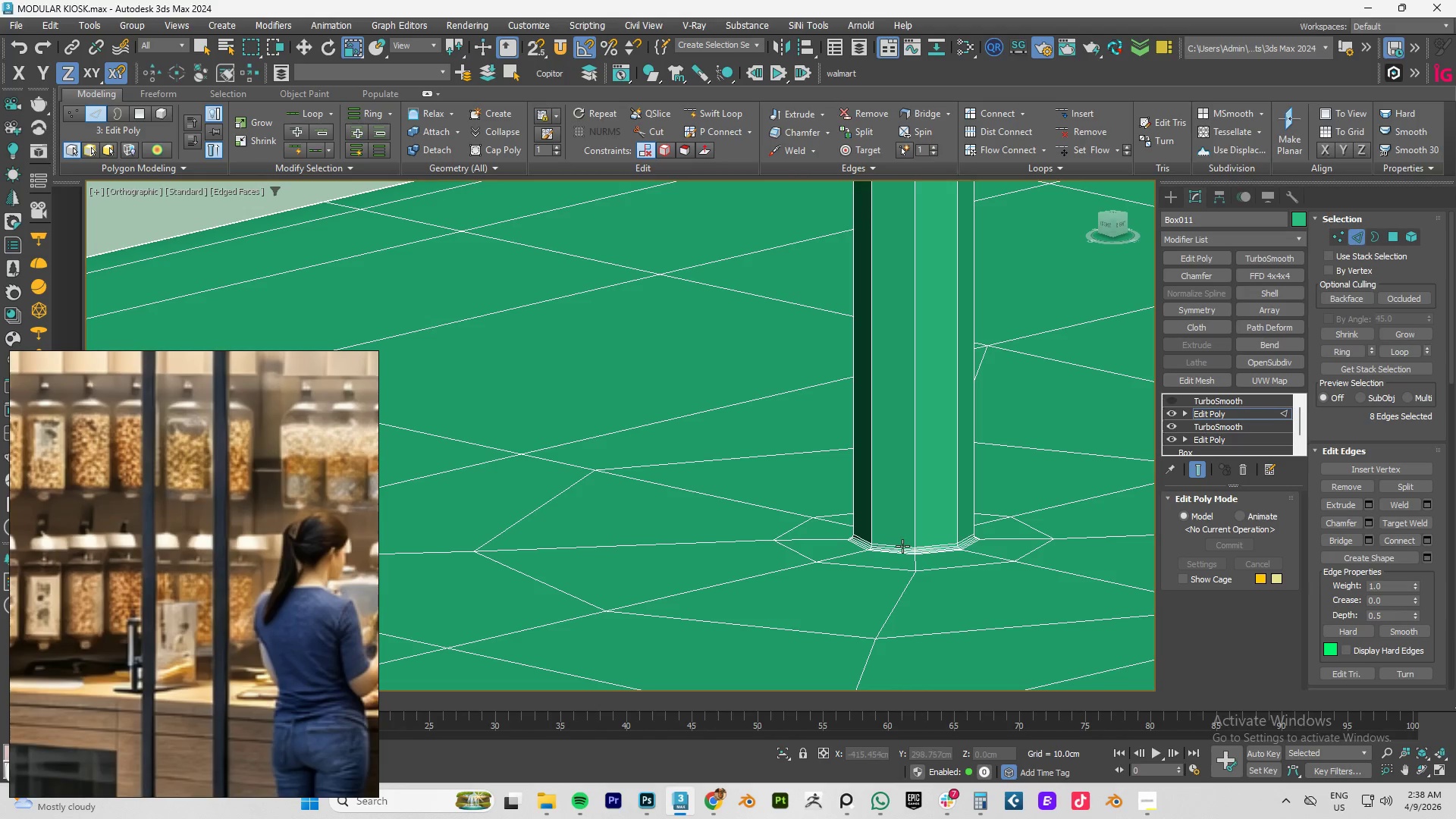 
double_click([902, 546])
 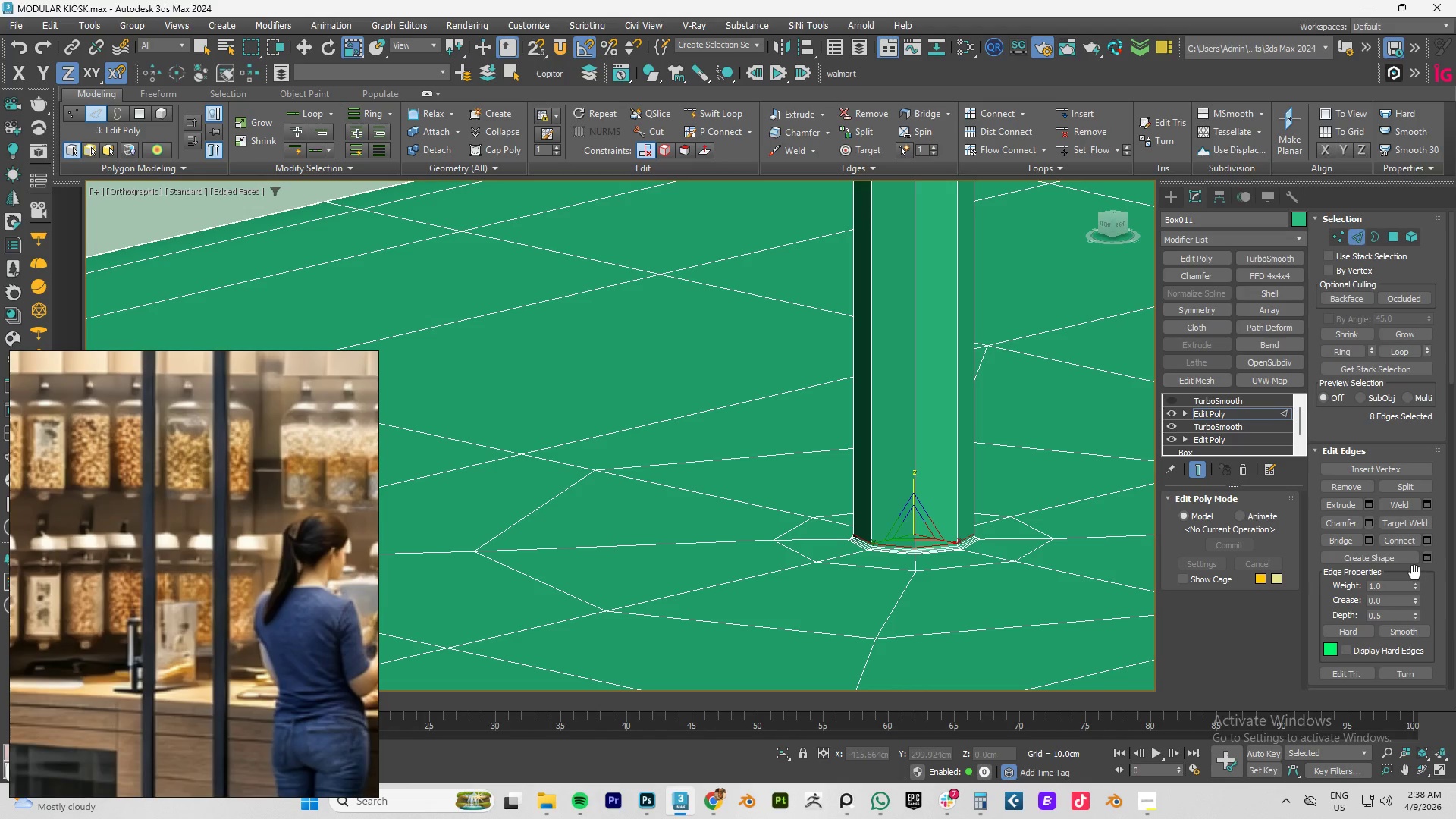 
key(Delete)
 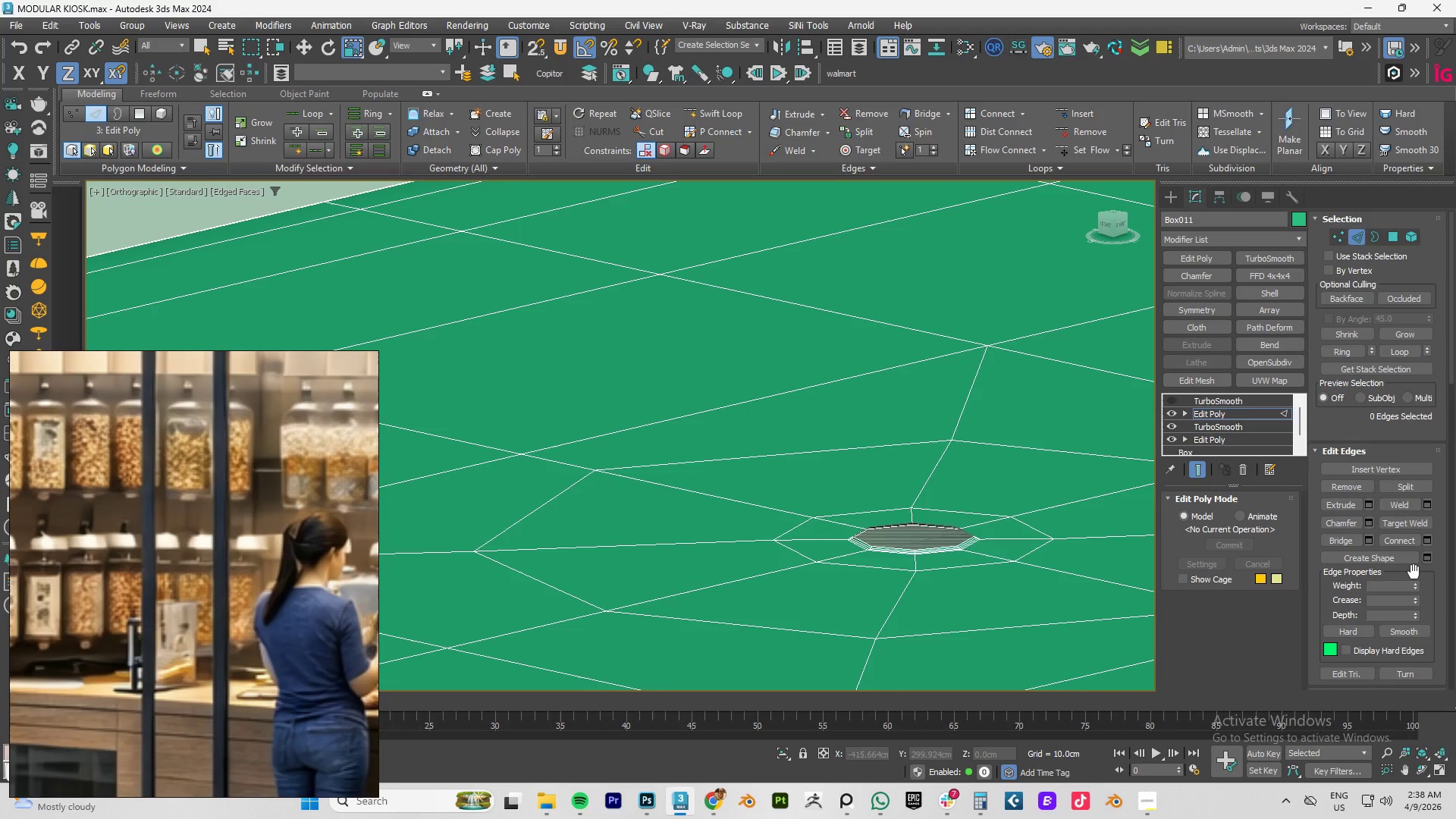 
key(Control+Z)
 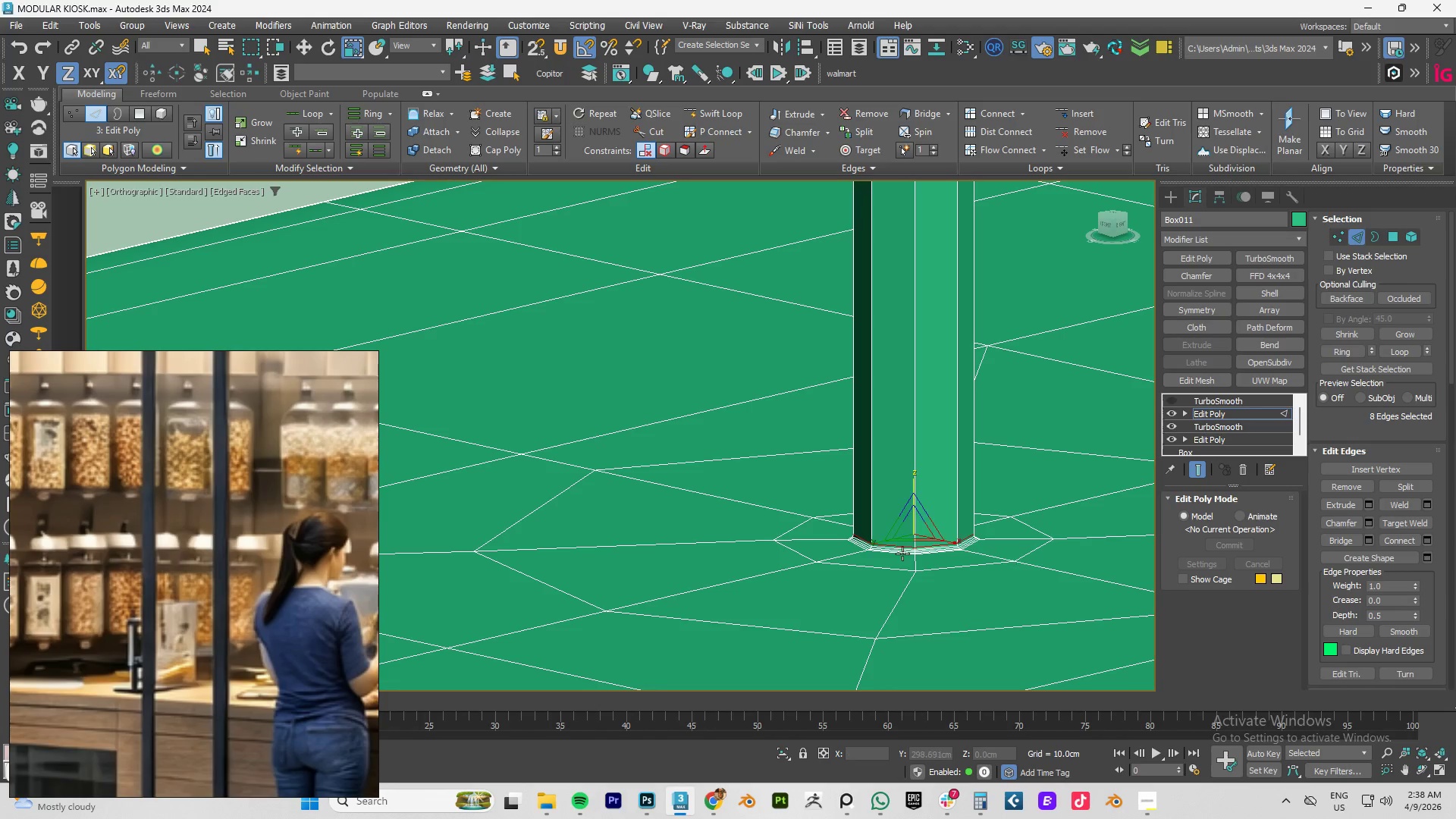 
scroll: coordinate [950, 503], scroll_direction: down, amount: 3.0
 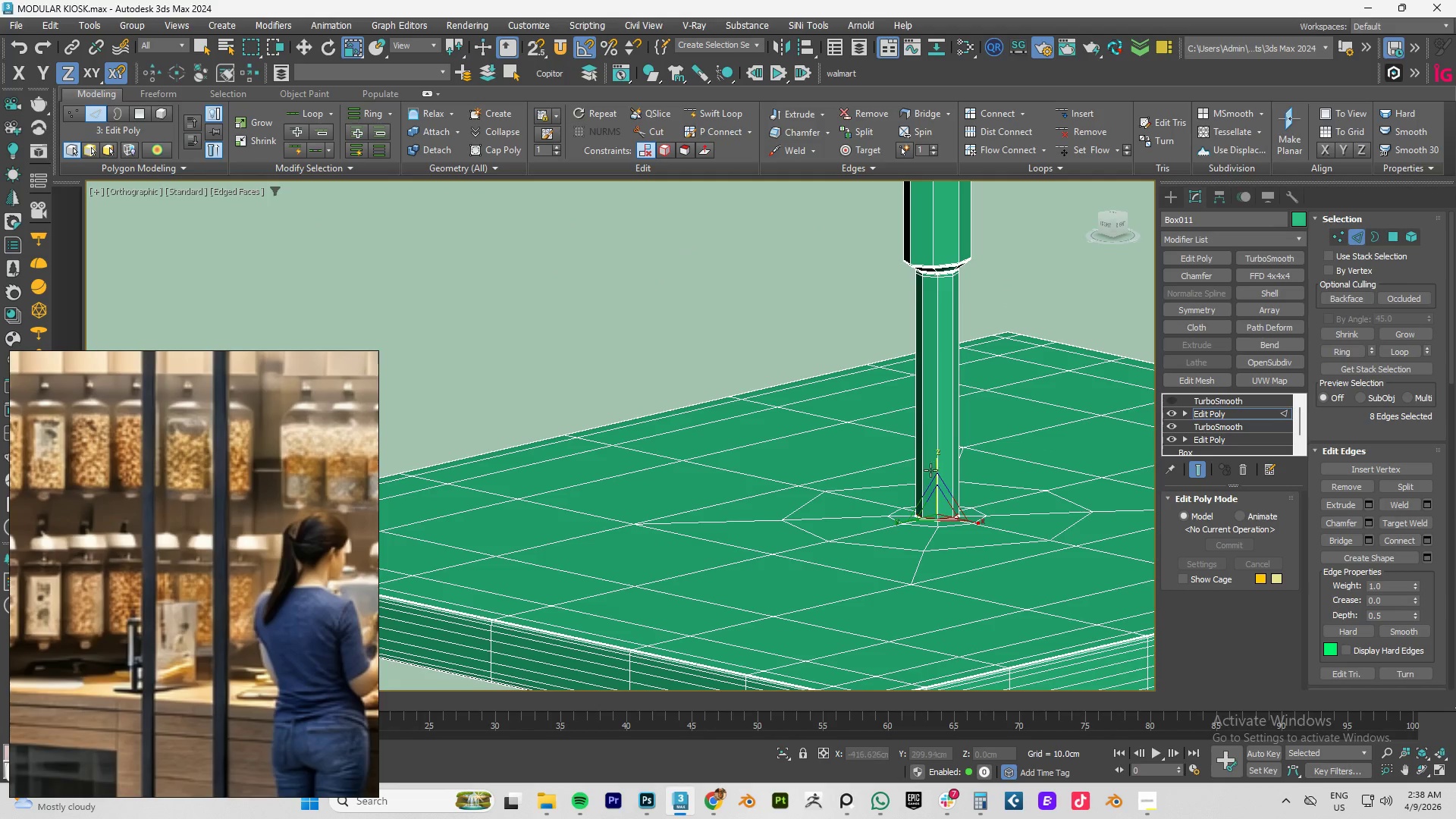 
key(4)
 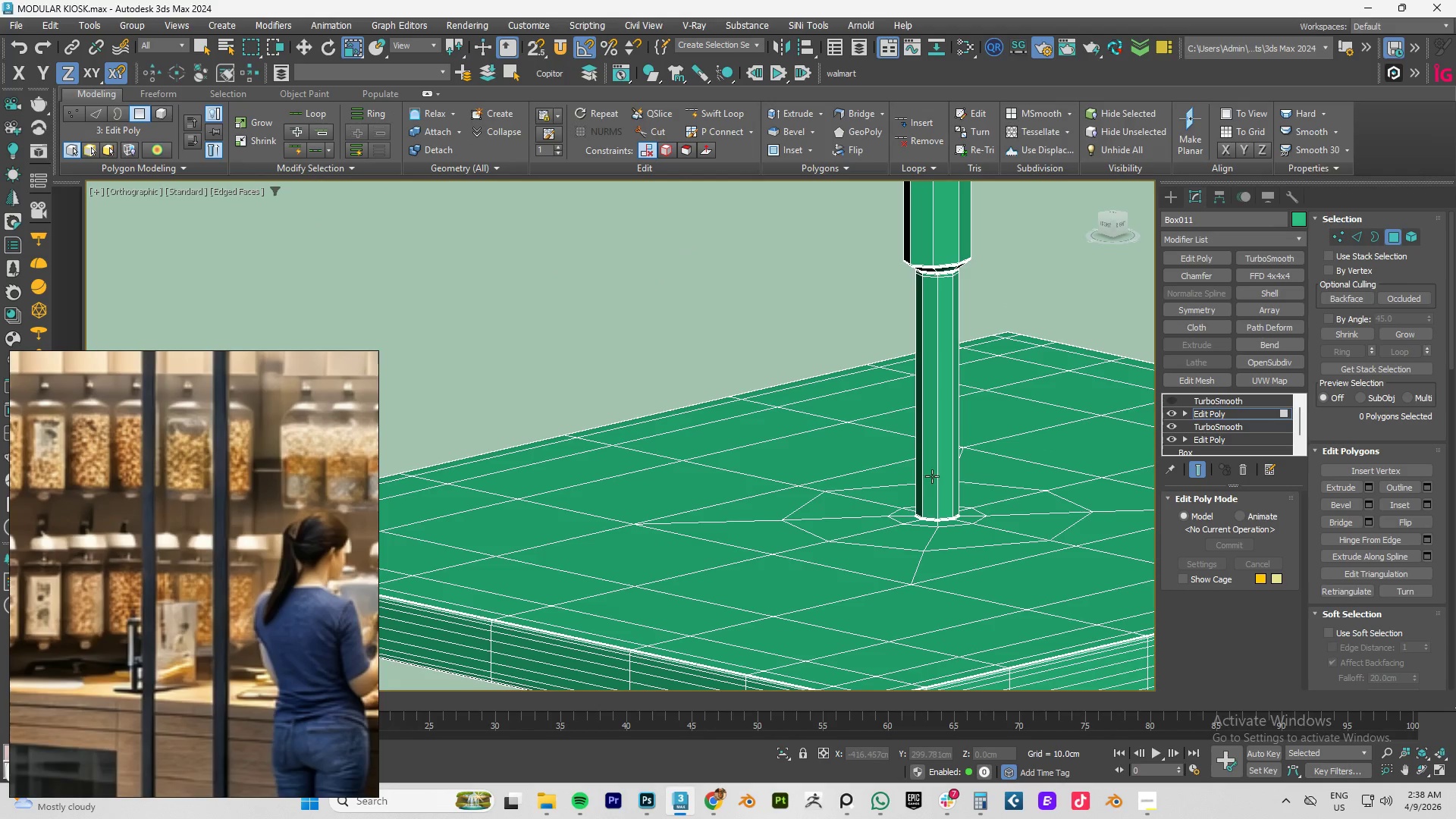 
hold_key(key=ControlLeft, duration=1.36)
left_click([932, 476])
 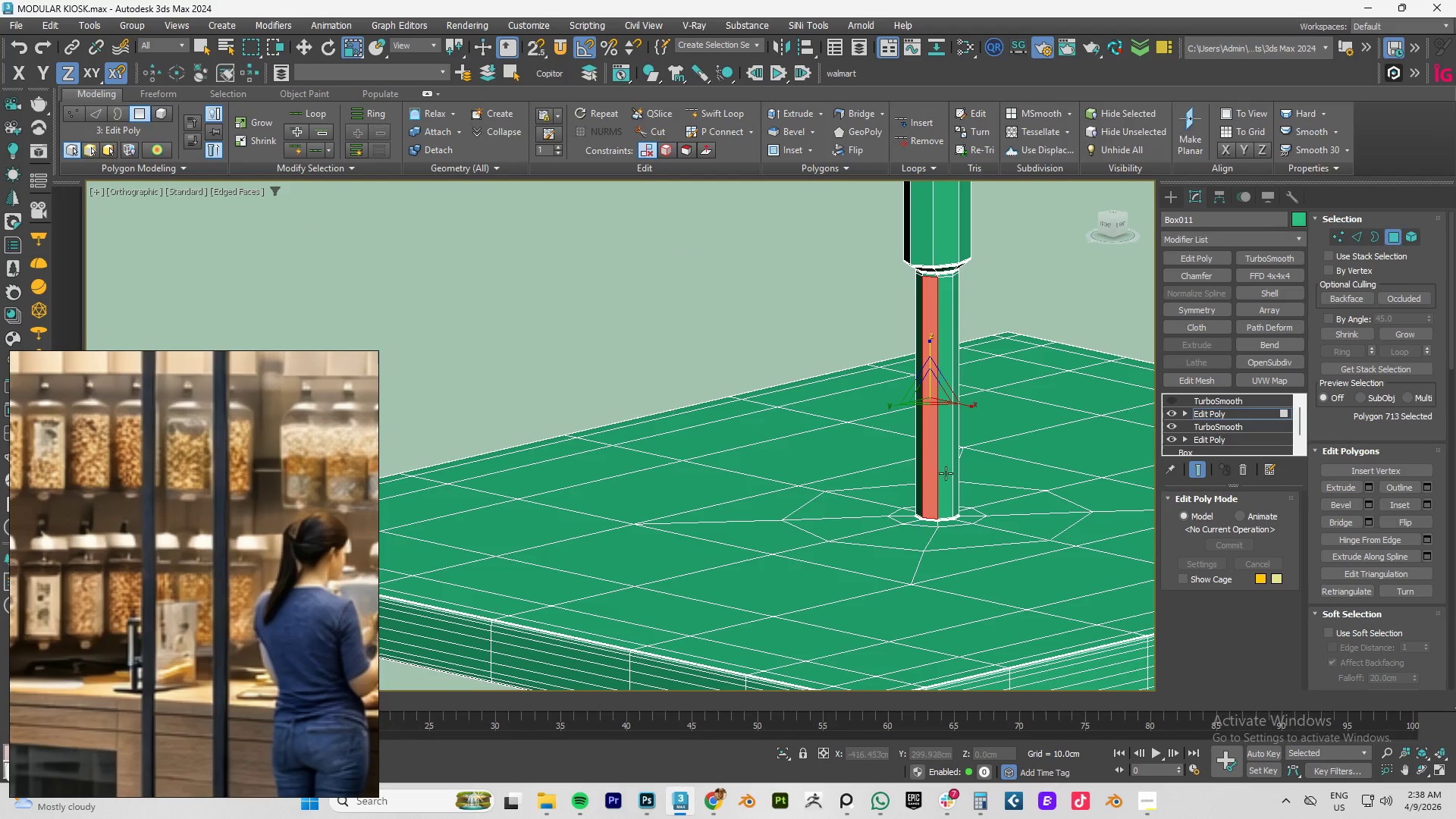 
double_click([946, 473])
 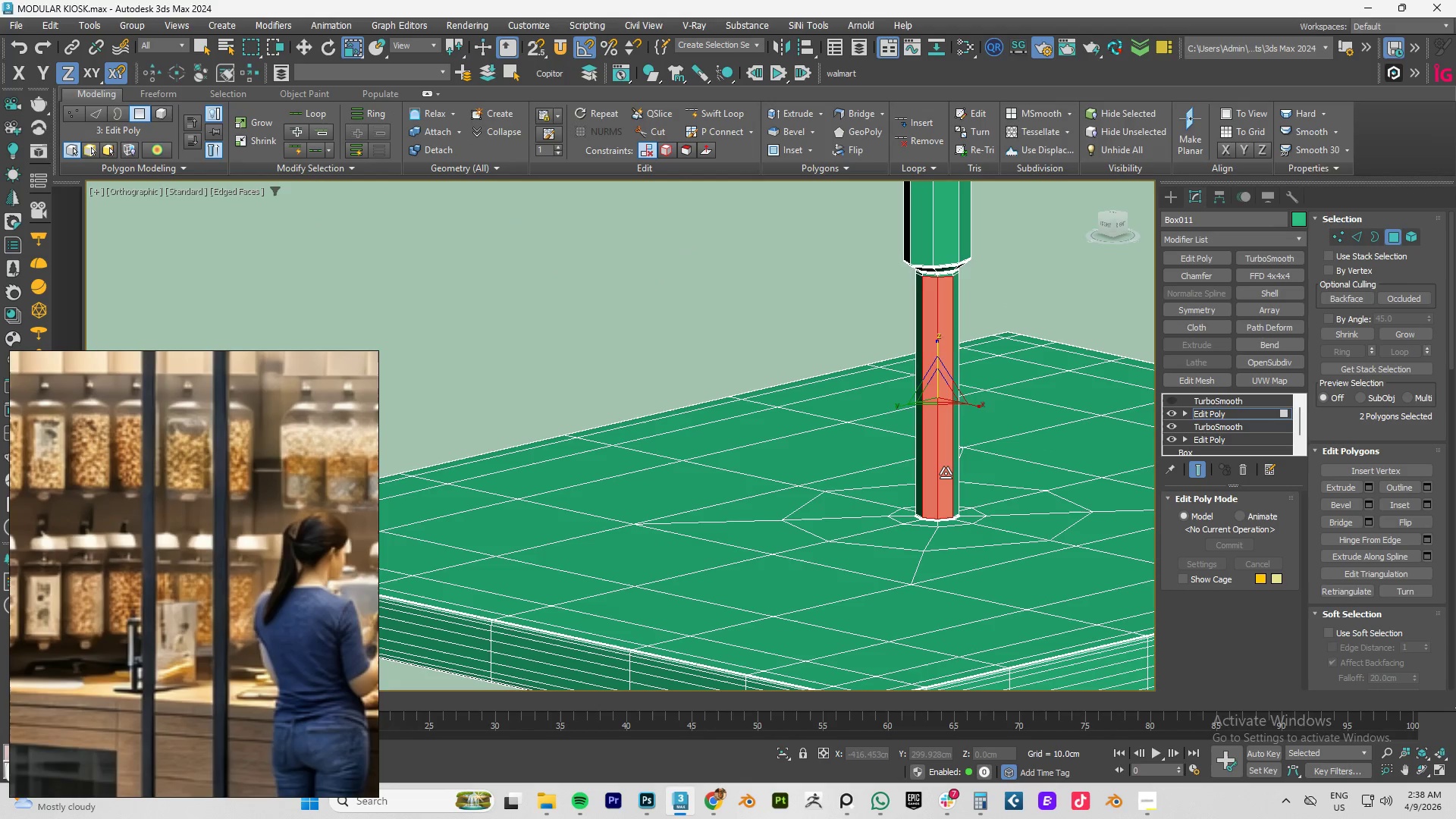 
triple_click([946, 473])
 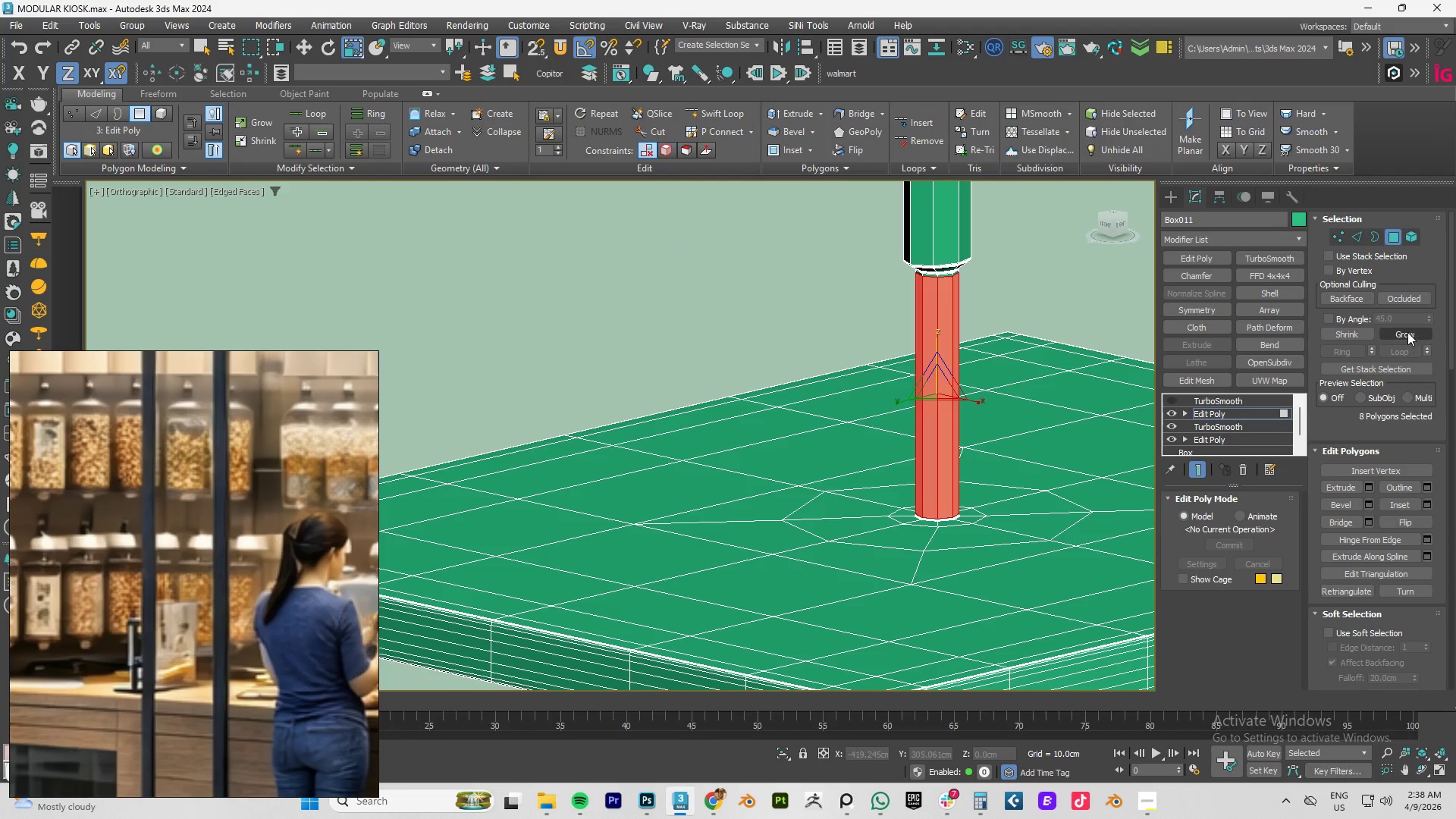 
double_click([1407, 332])
 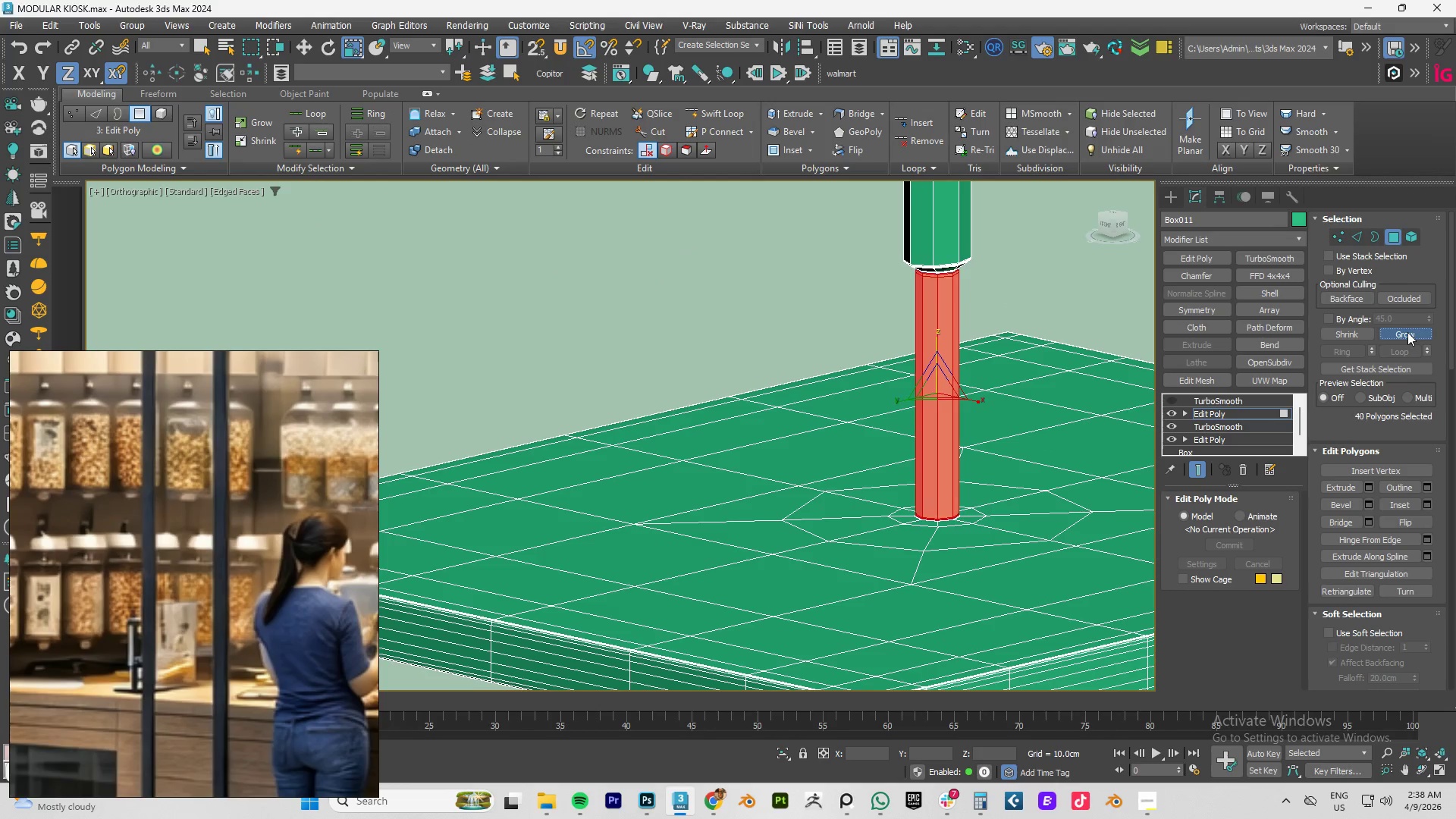 
triple_click([1407, 332])
 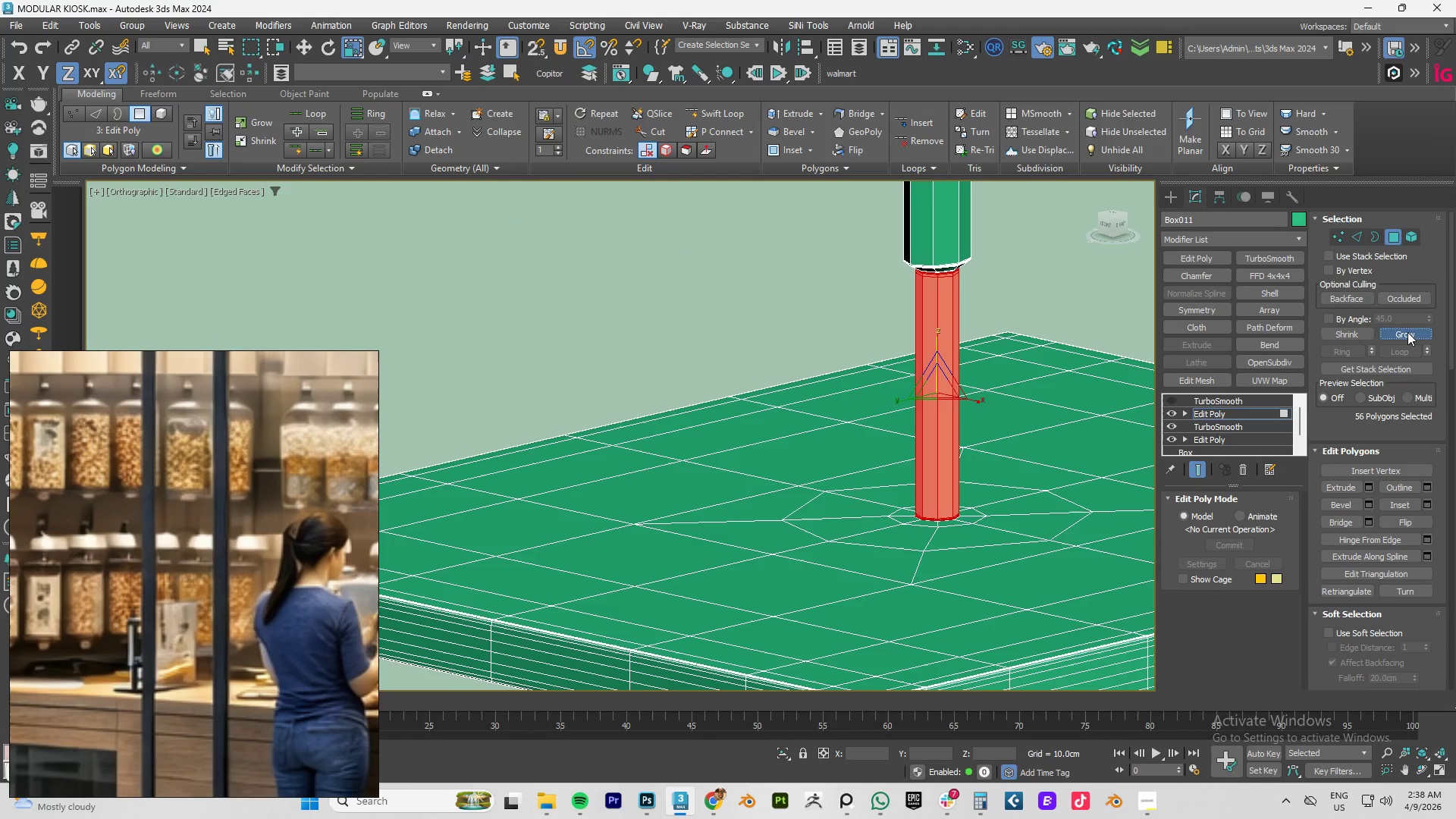 
triple_click([1407, 332])
 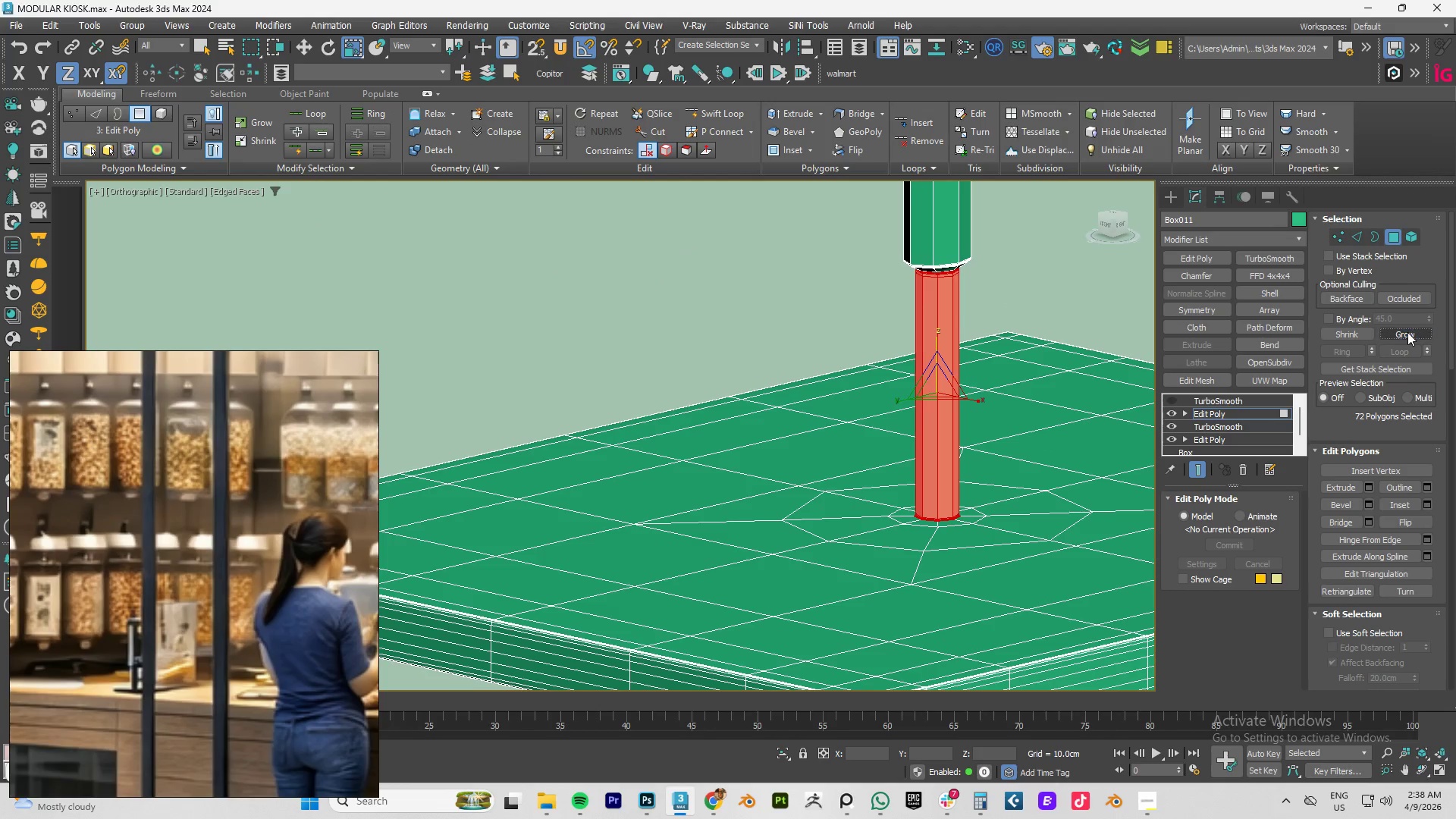 
triple_click([1407, 332])
 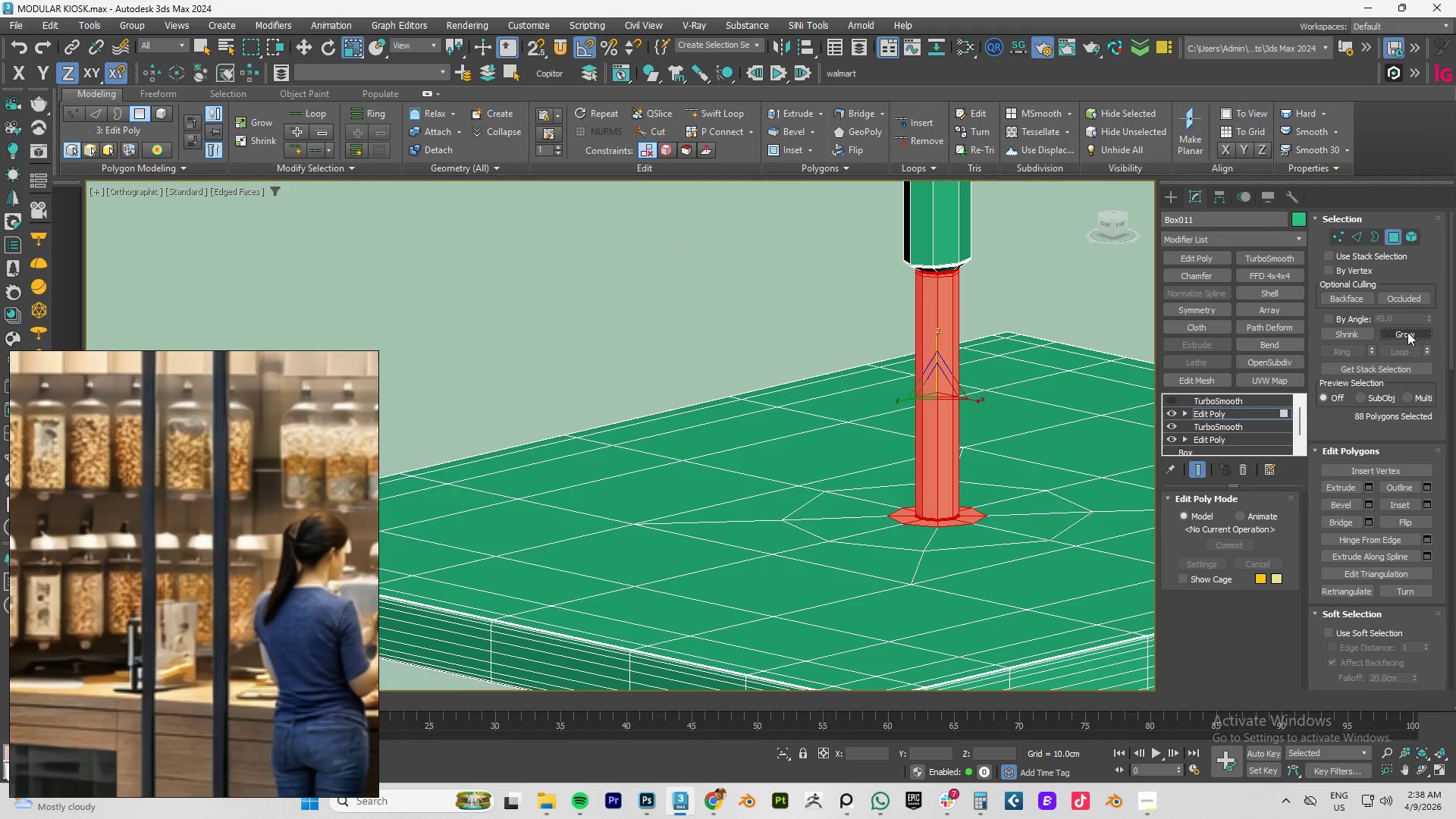 
triple_click([1407, 332])
 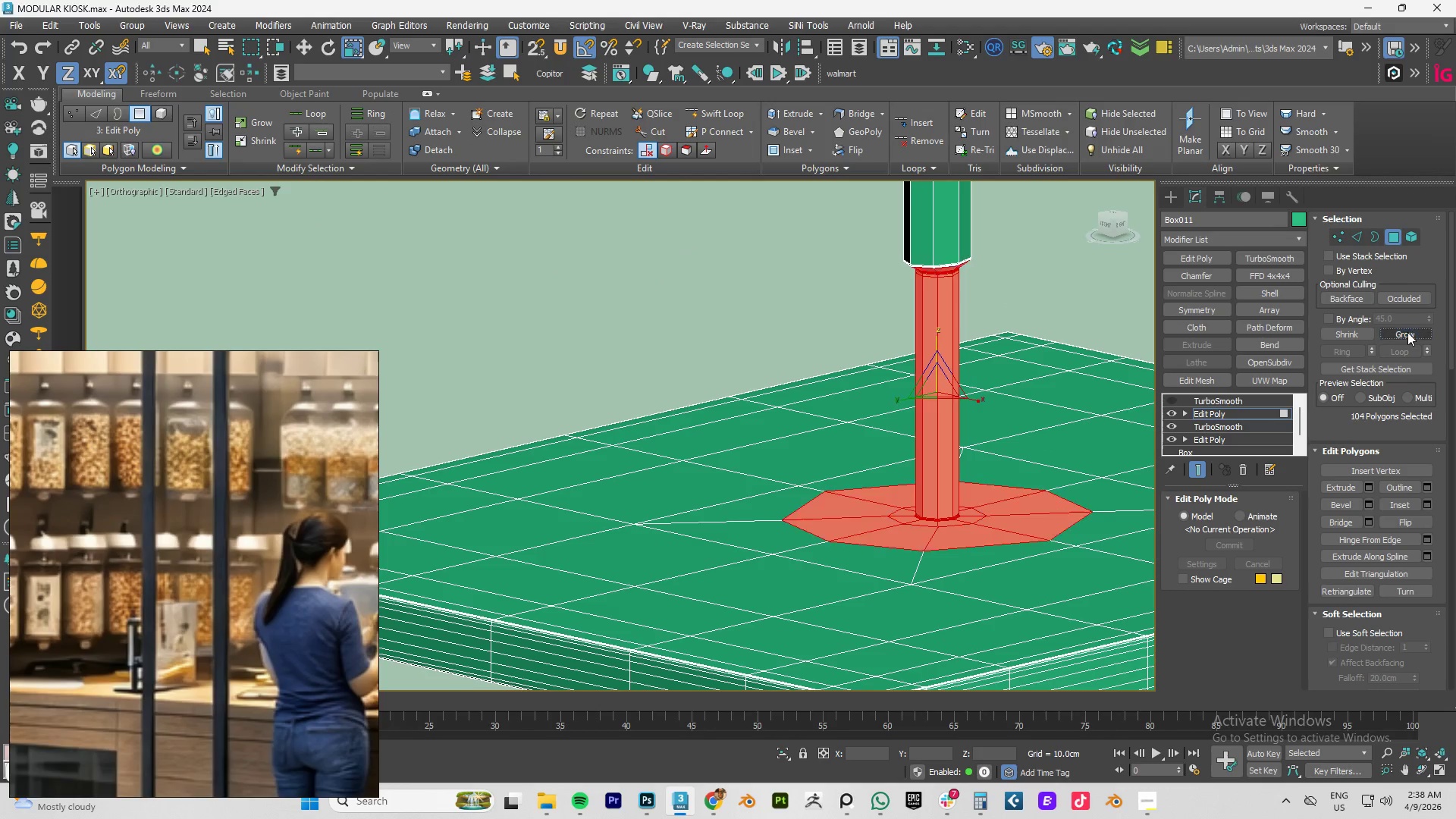 
triple_click([1407, 332])
 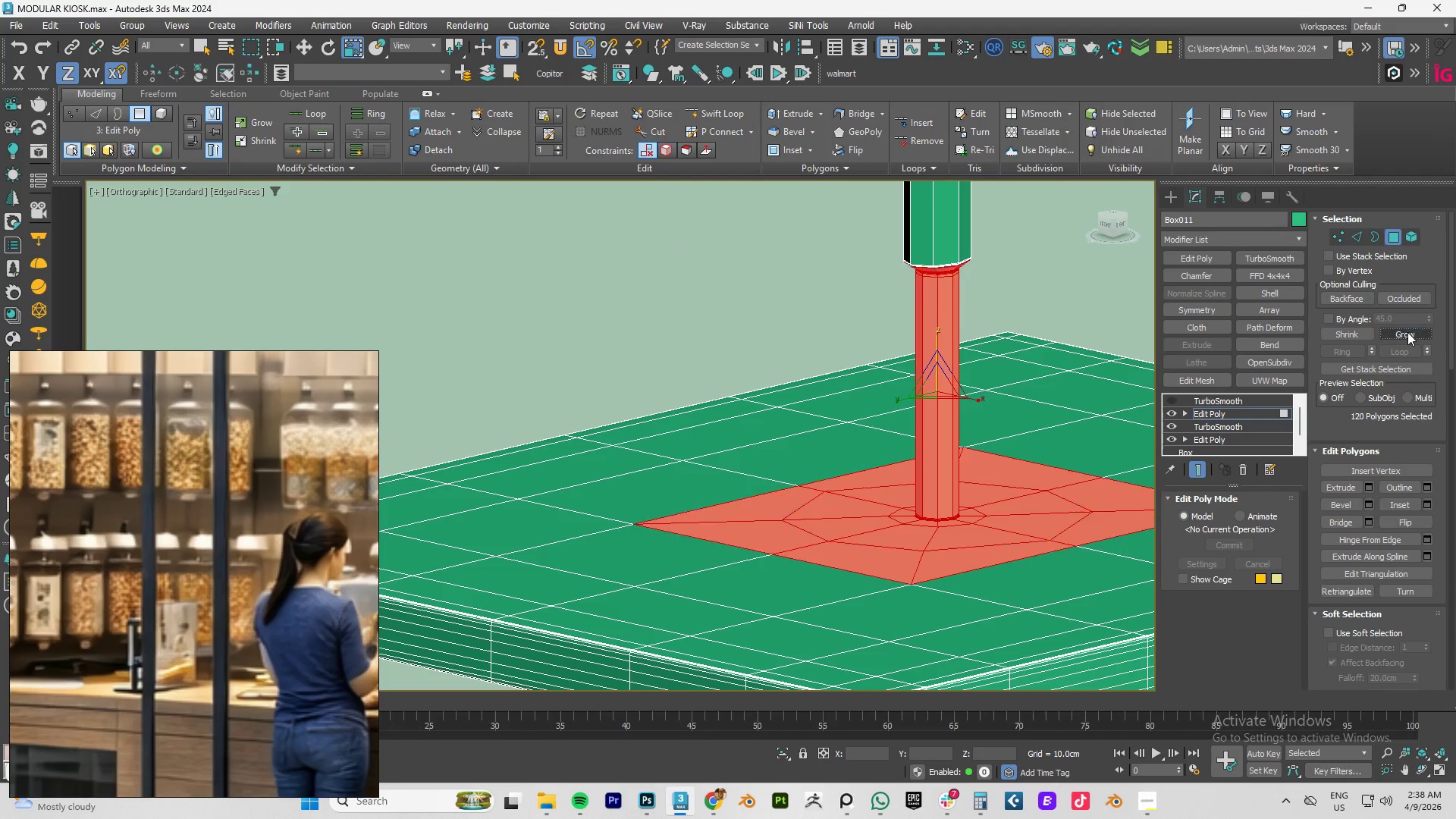 
triple_click([1407, 332])
 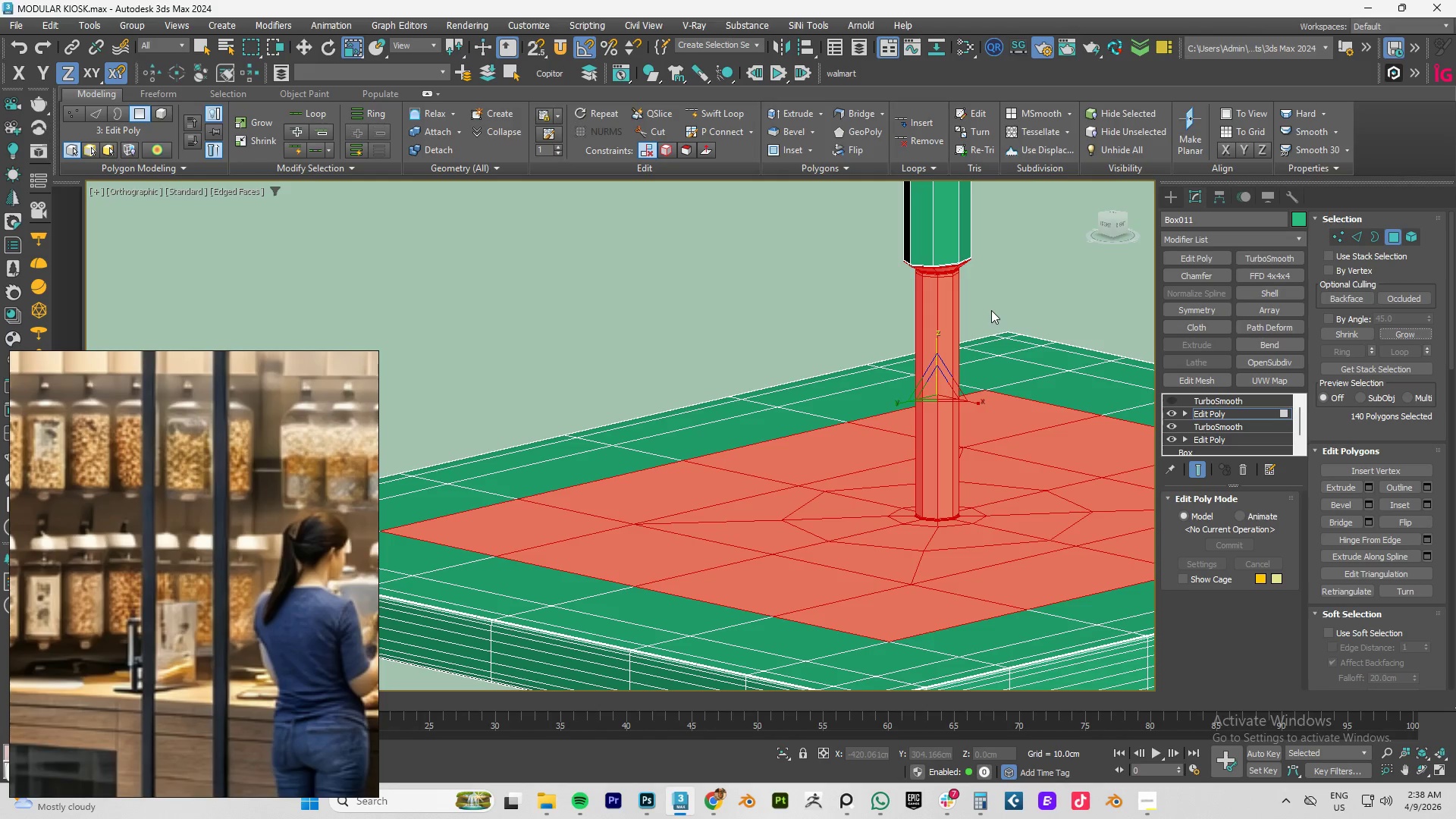 
key(Control+Z)
 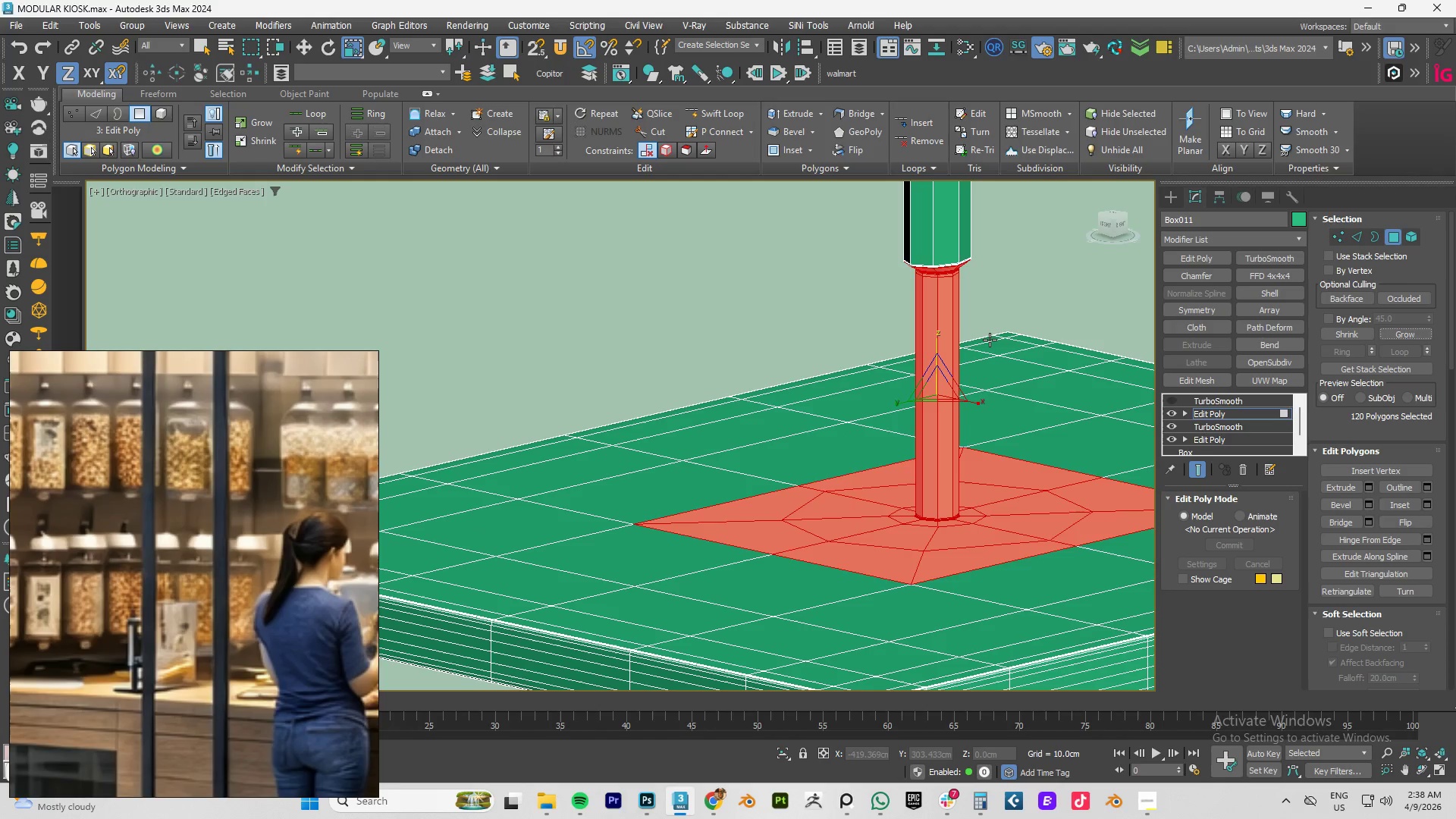 
key(Control+Z)
 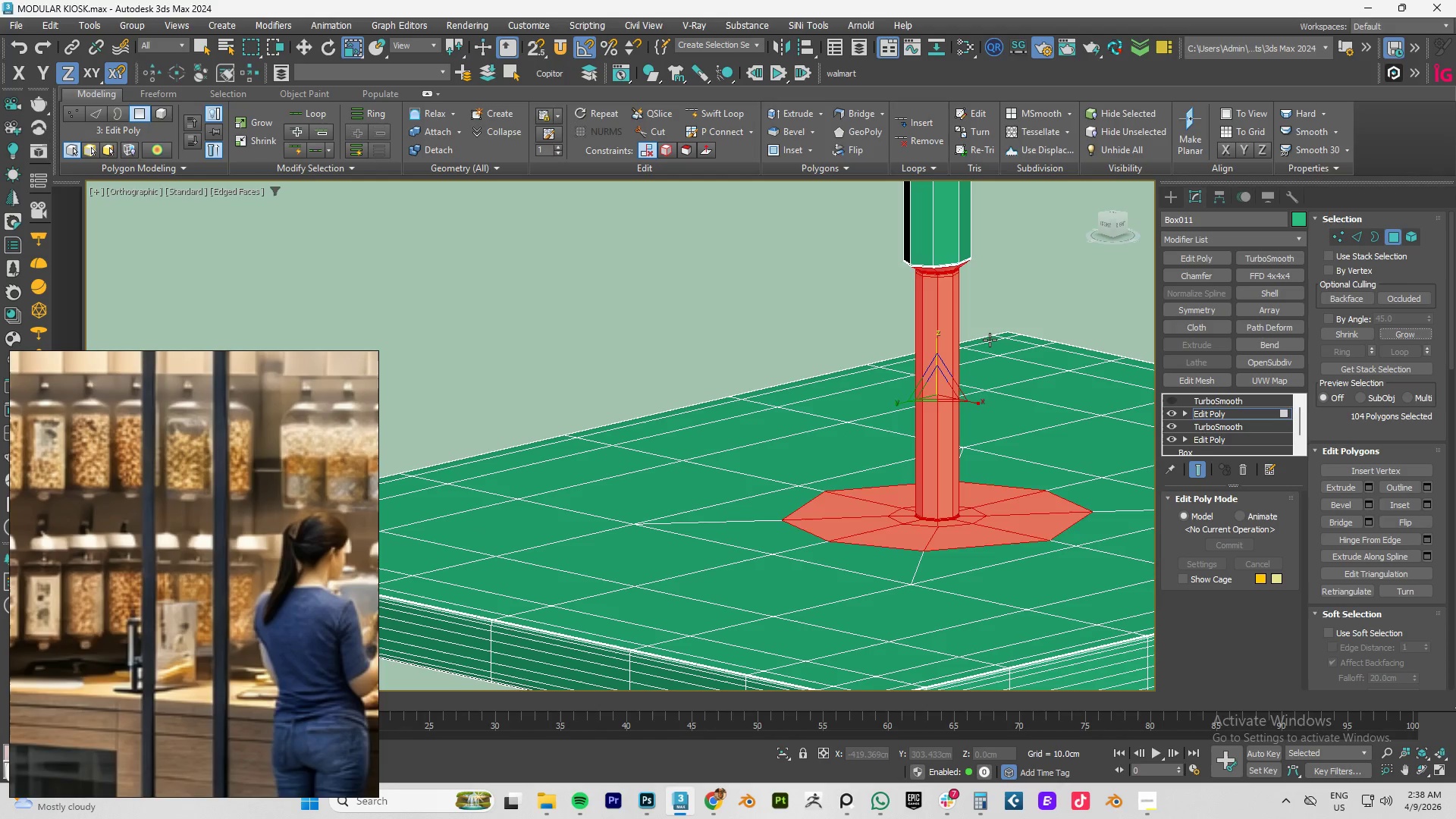 
key(Control+Z)
 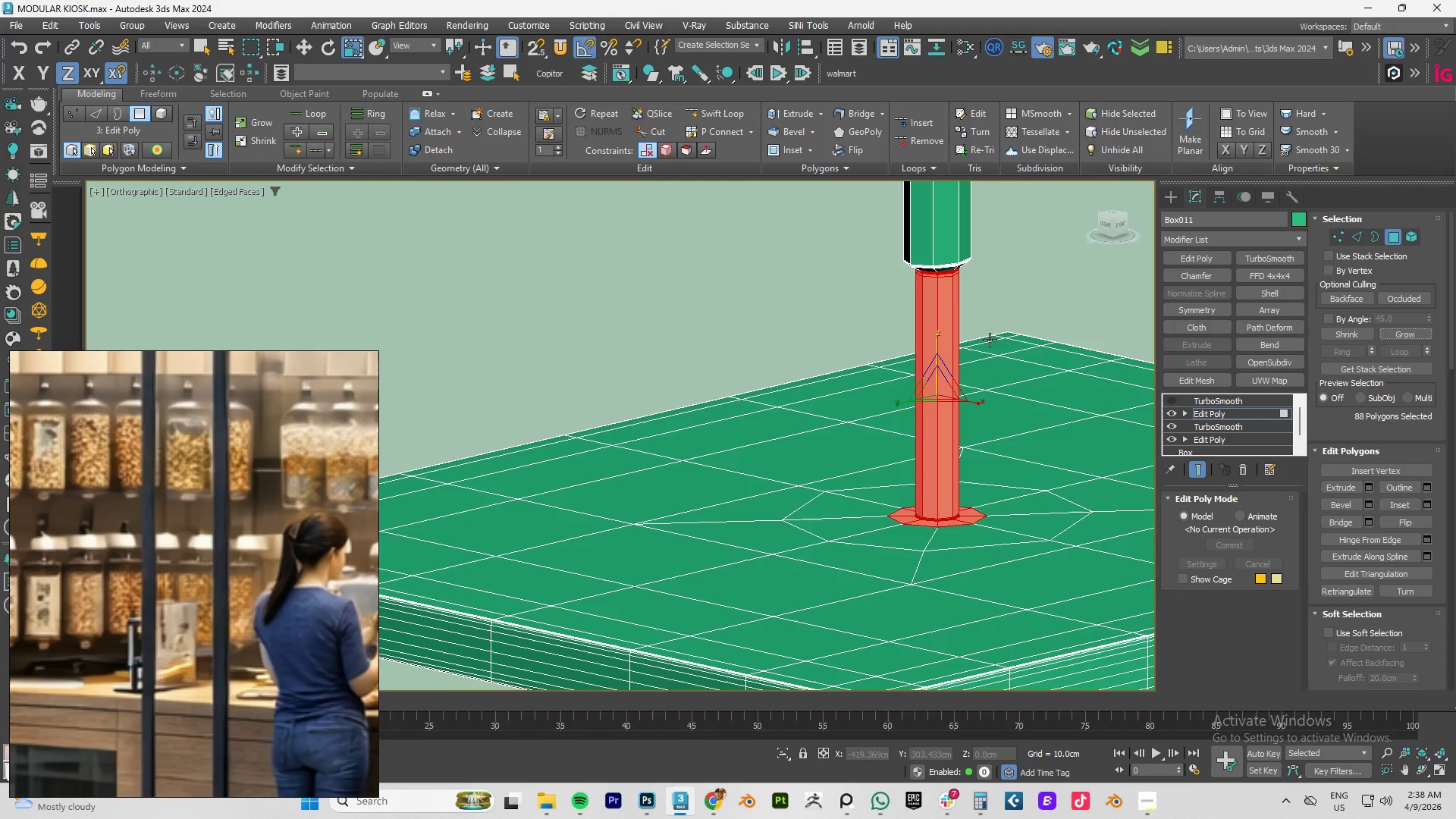 
key(Control+Z)
 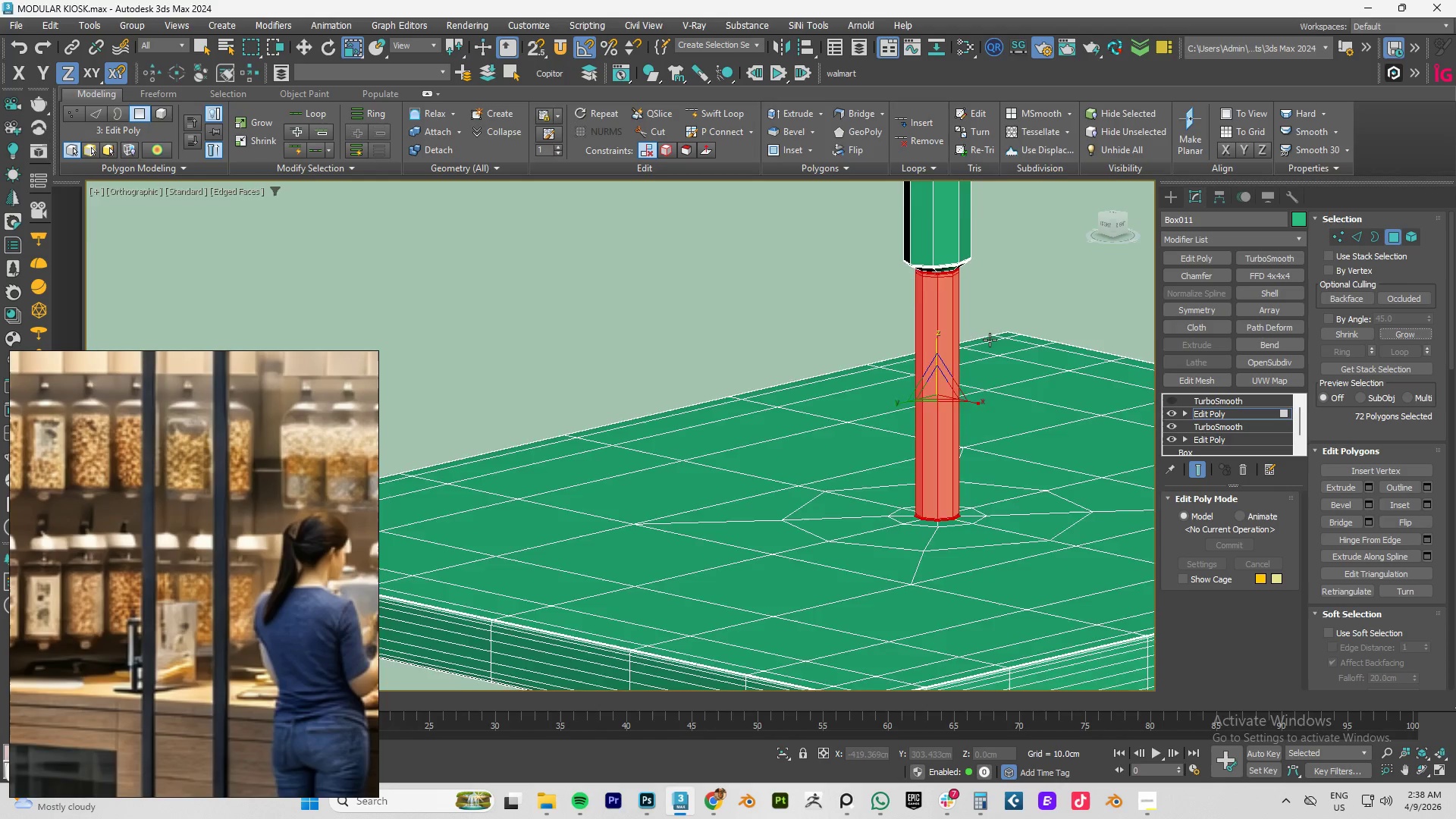 
scroll: coordinate [990, 340], scroll_direction: down, amount: 3.0
 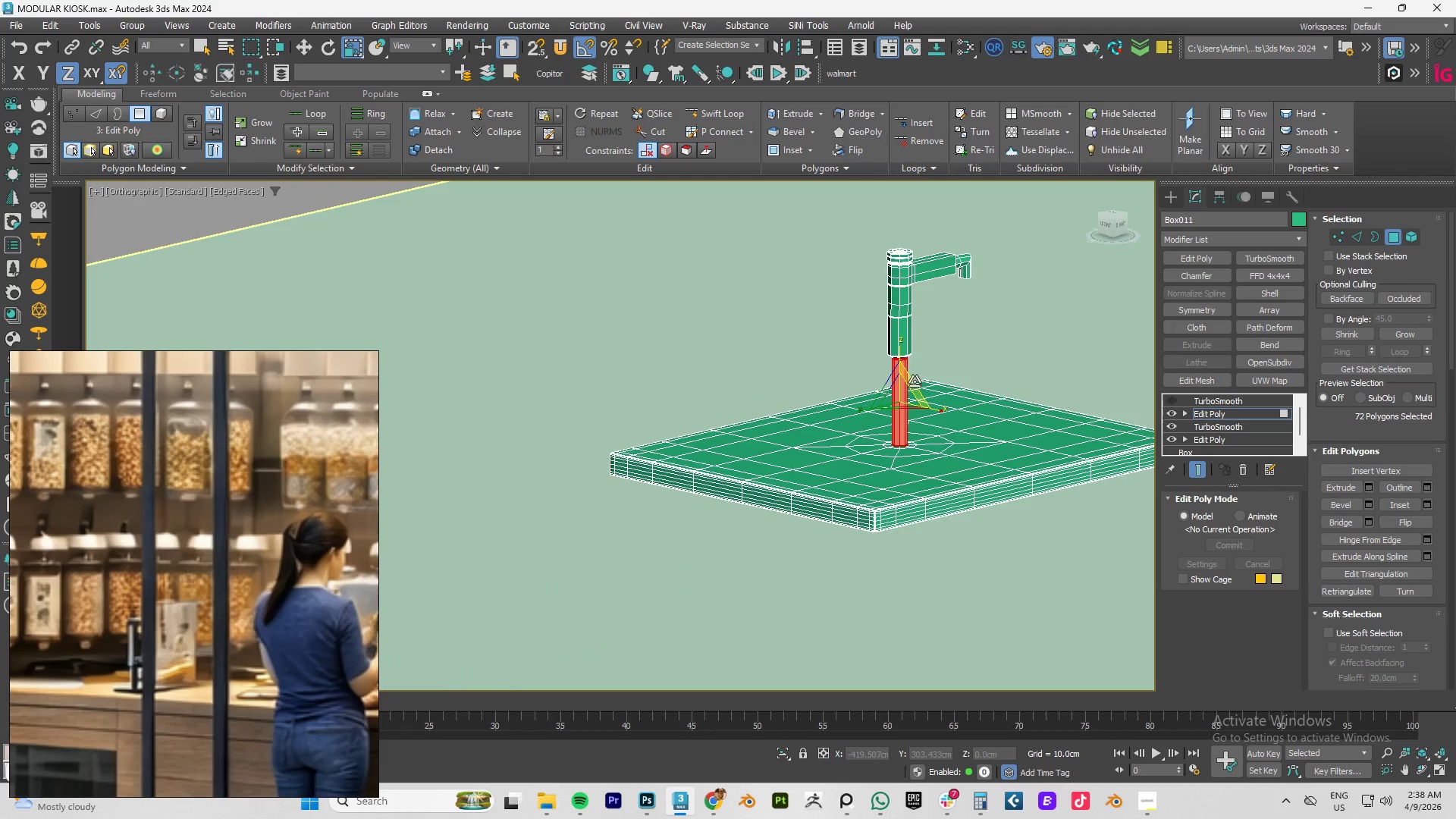 
hold_key(key=AltLeft, duration=1.5)
left_click_drag(start_coordinate=[994, 222], to_coordinate=[814, 364])
 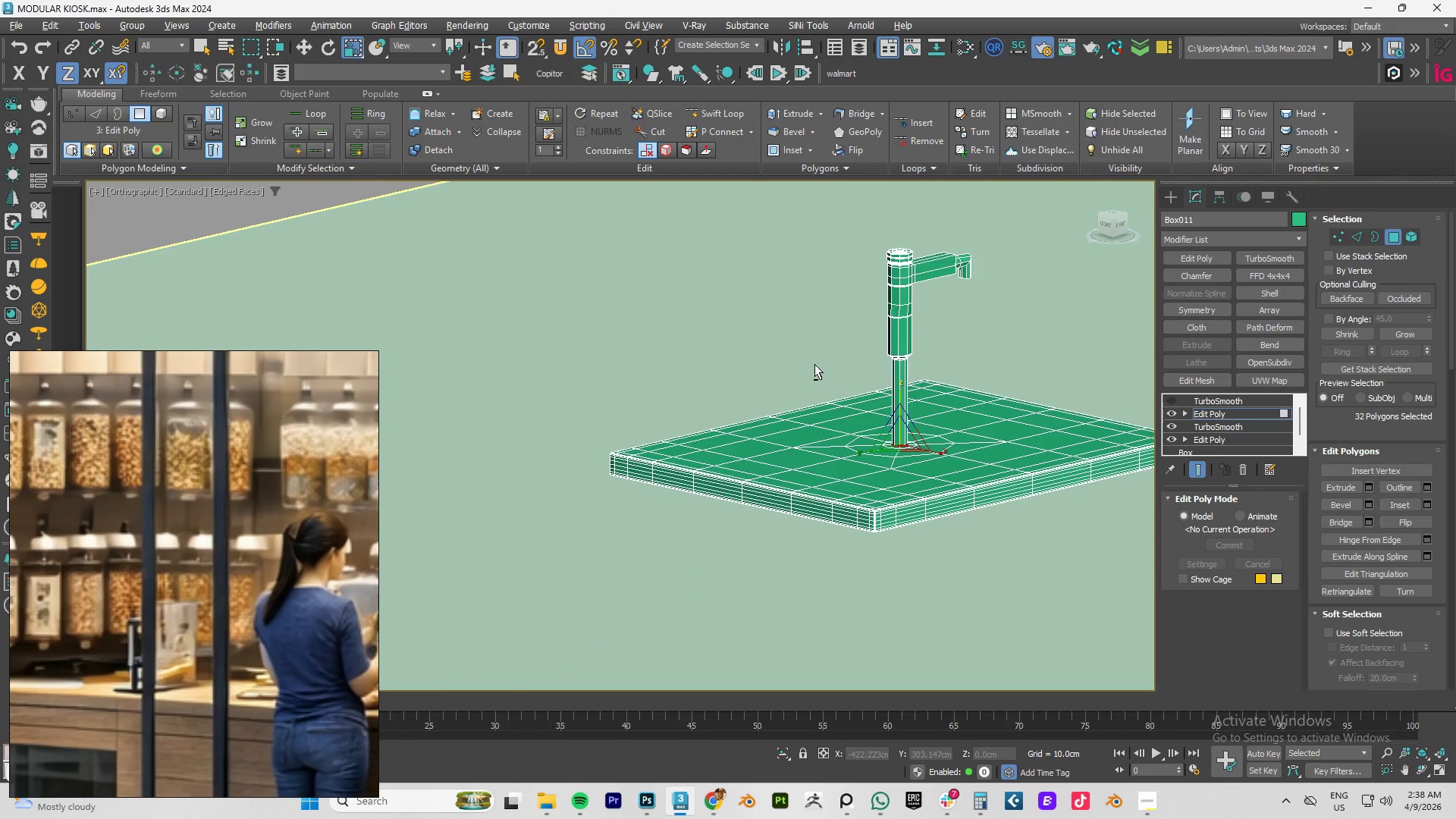 
key(Alt+AltLeft)
 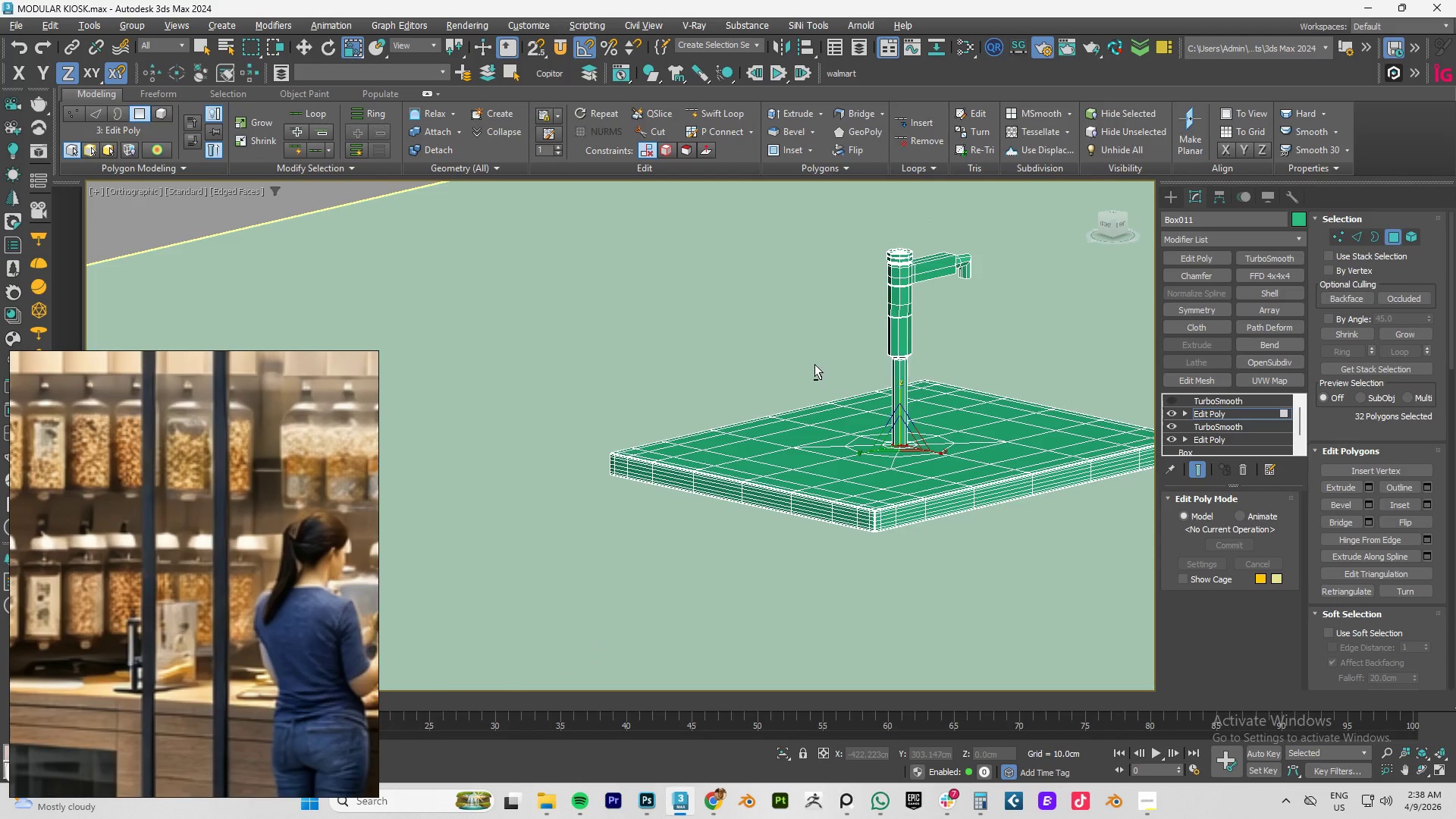 
key(Alt+AltLeft)
 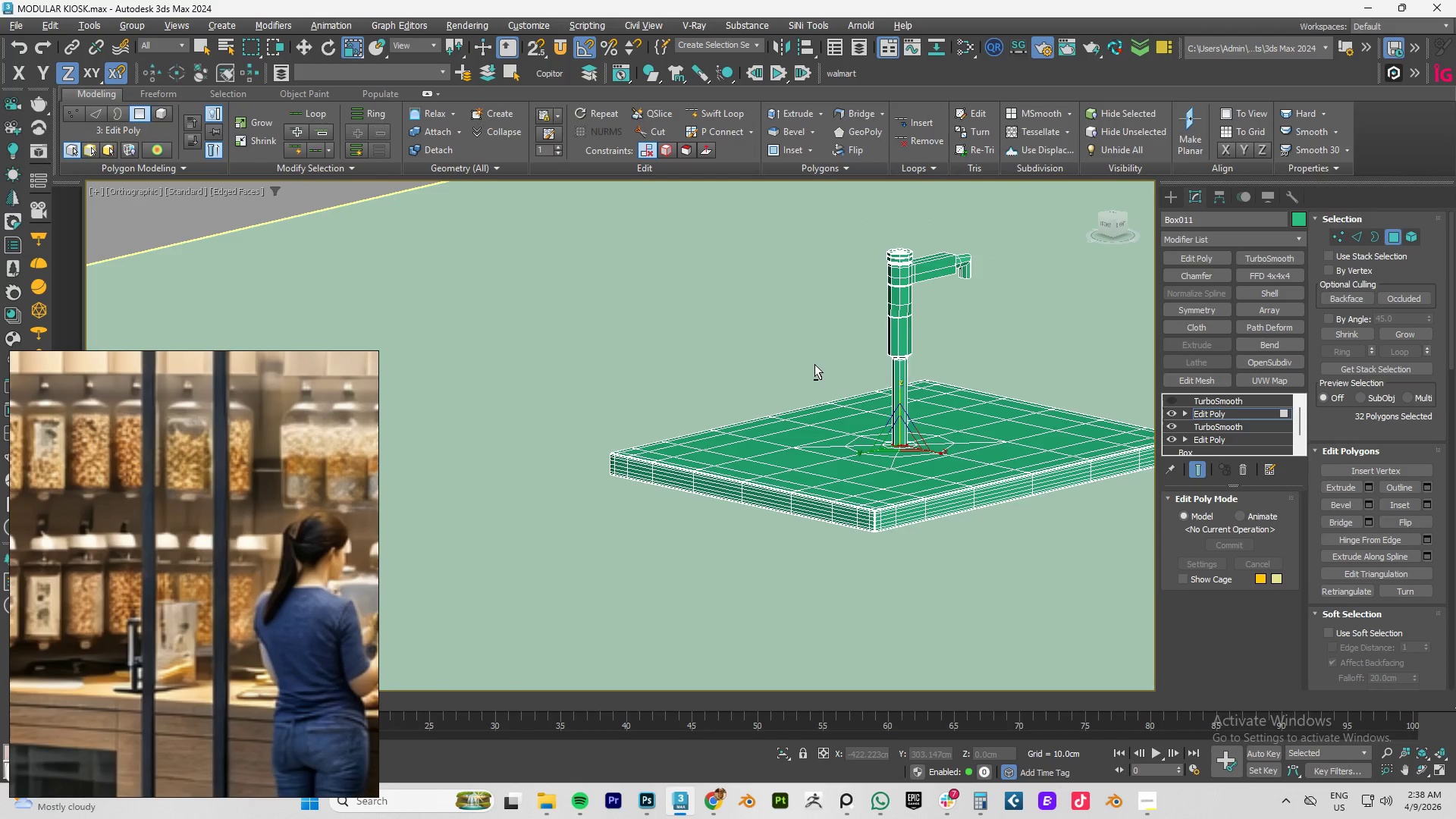 
key(Alt+AltLeft)
 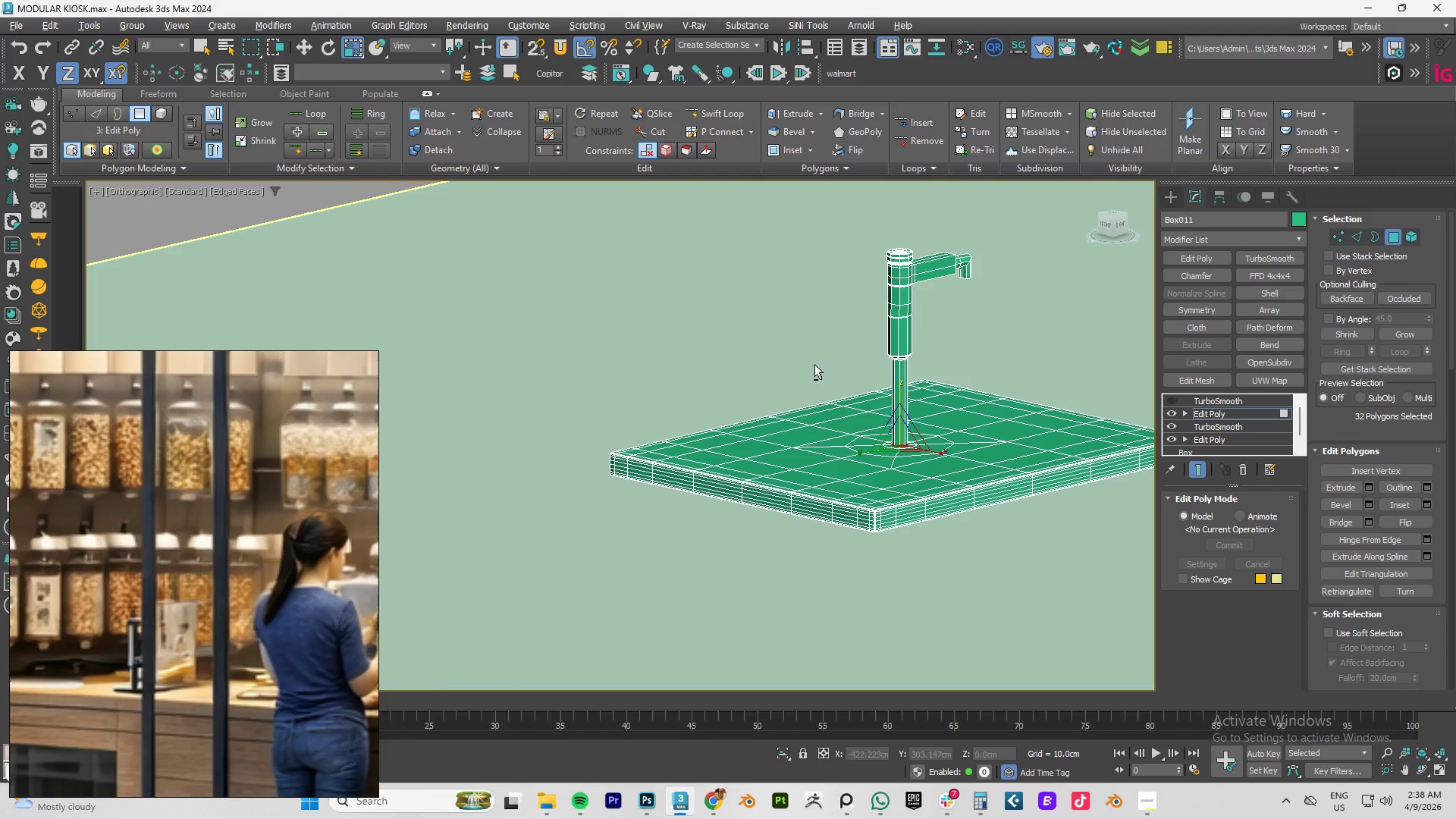 
key(Alt+AltLeft)
 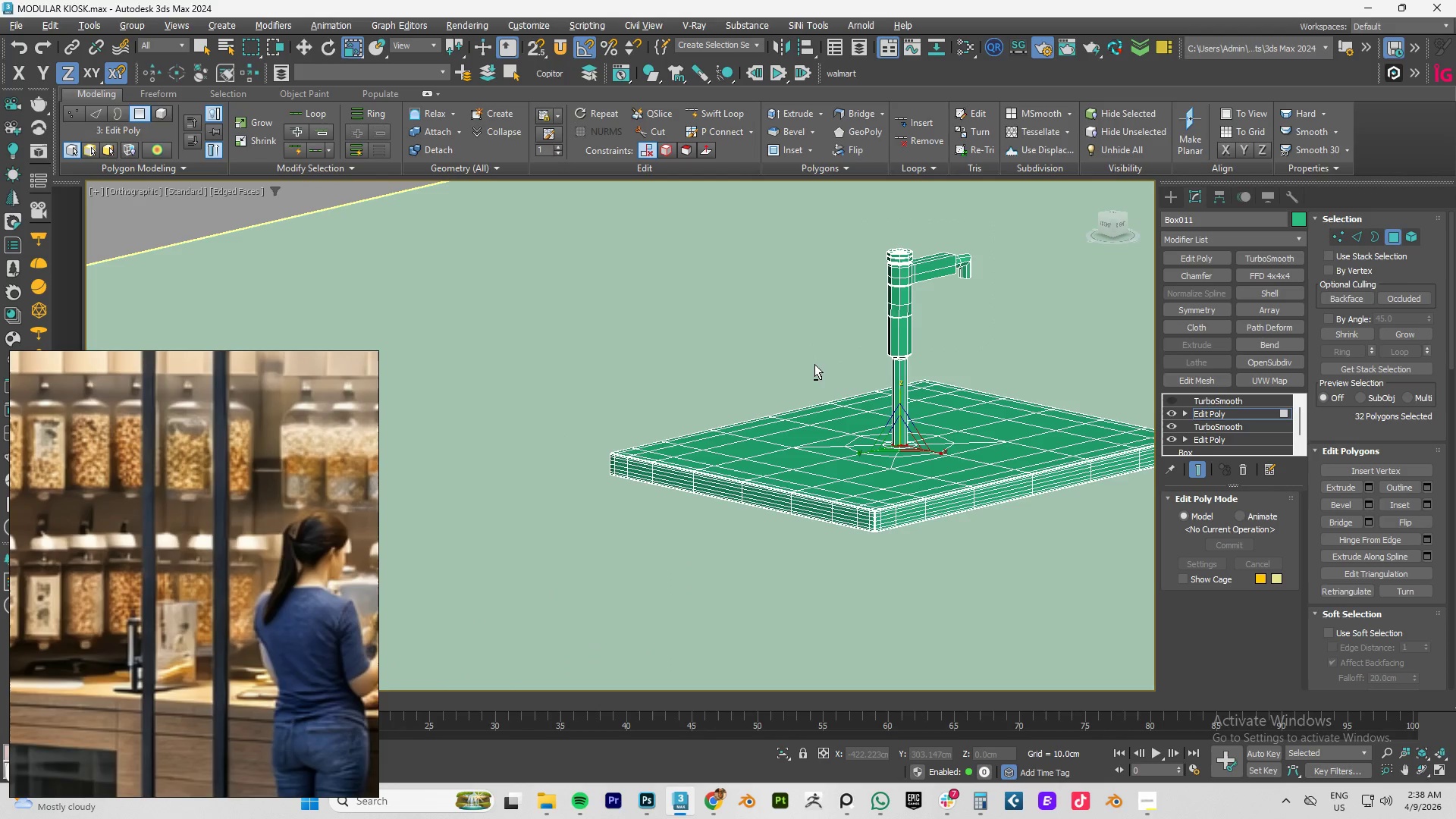 
key(Alt+AltLeft)
 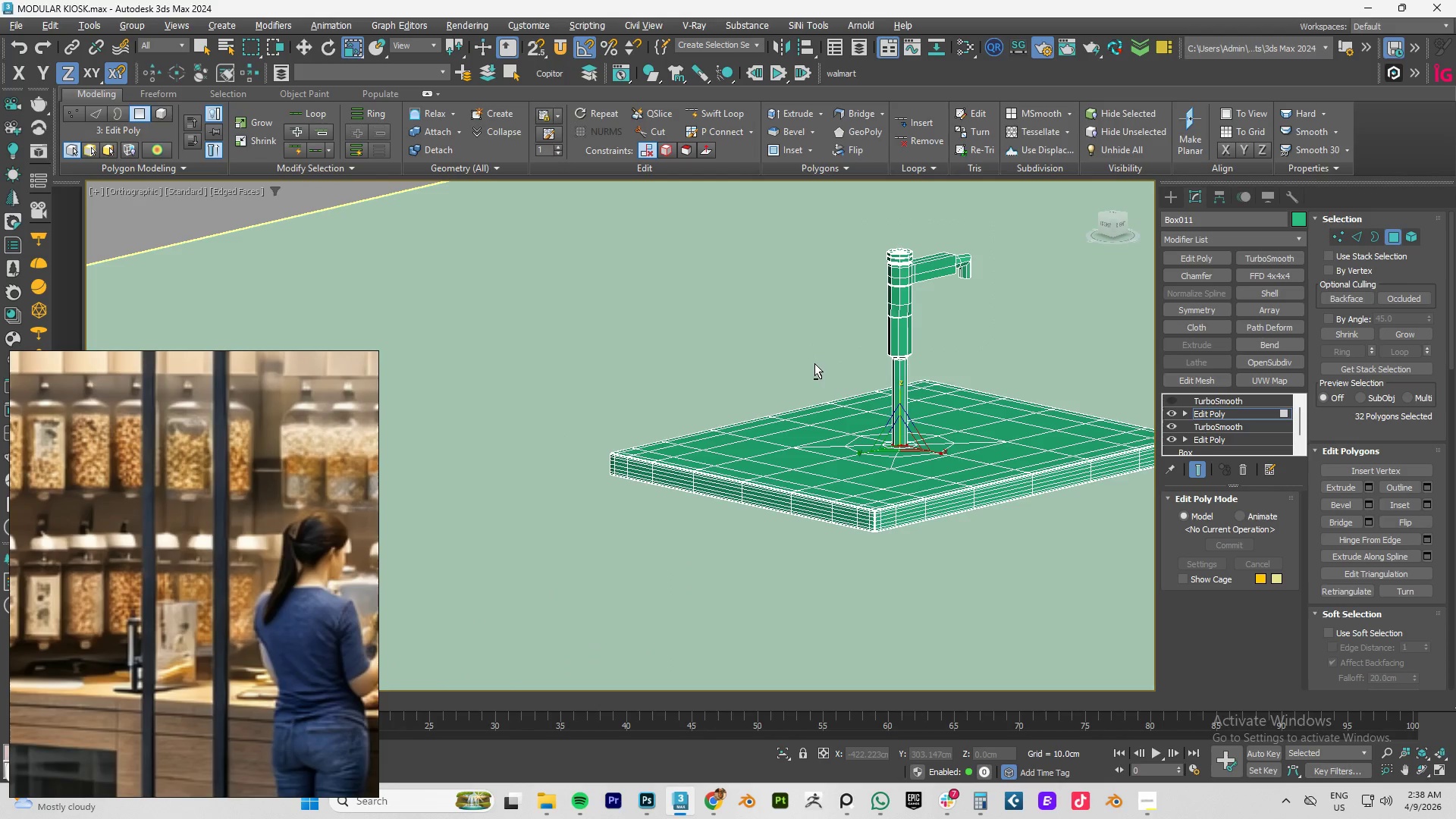 
key(Alt+AltLeft)
 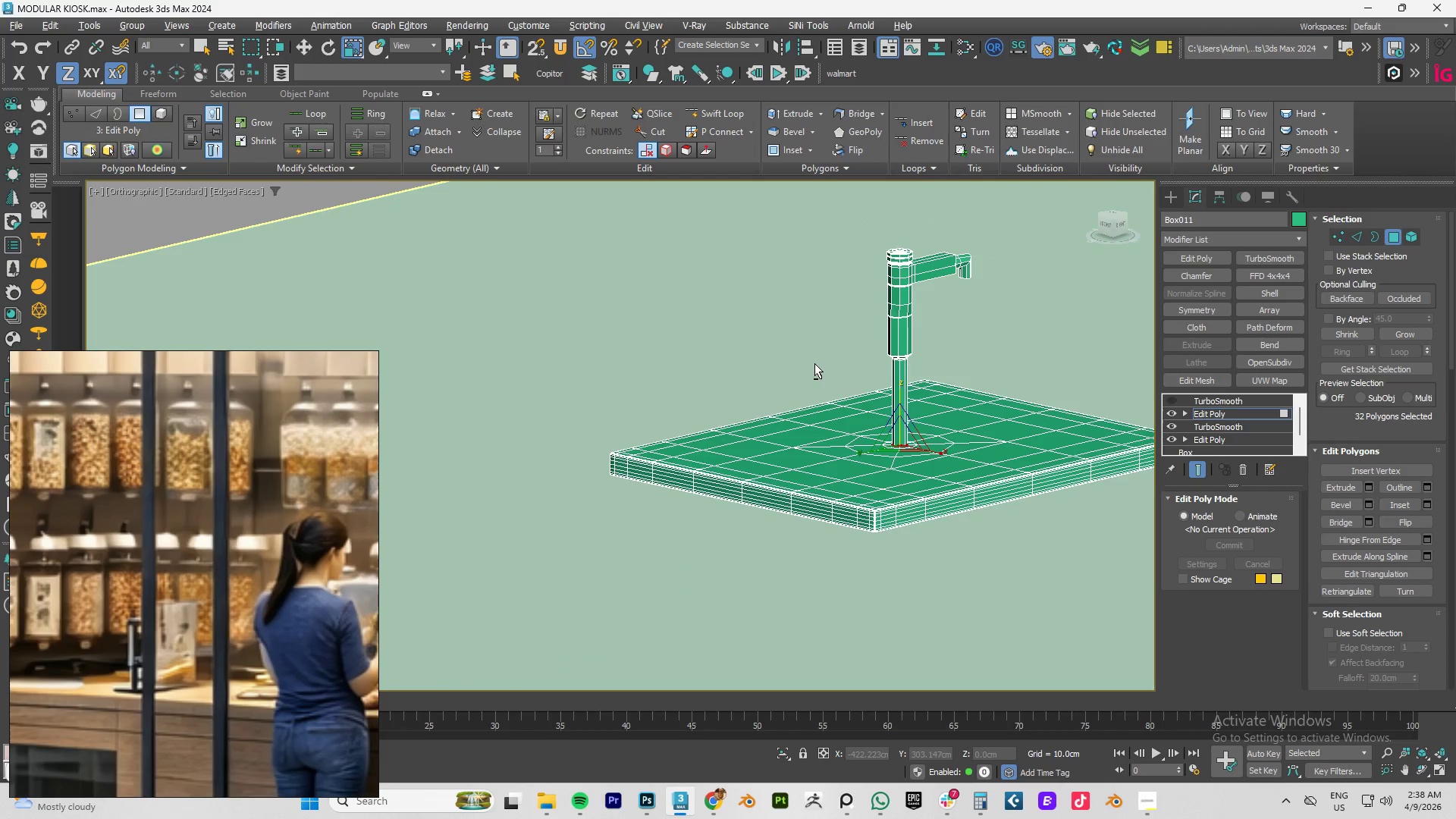 
key(Alt+AltLeft)
 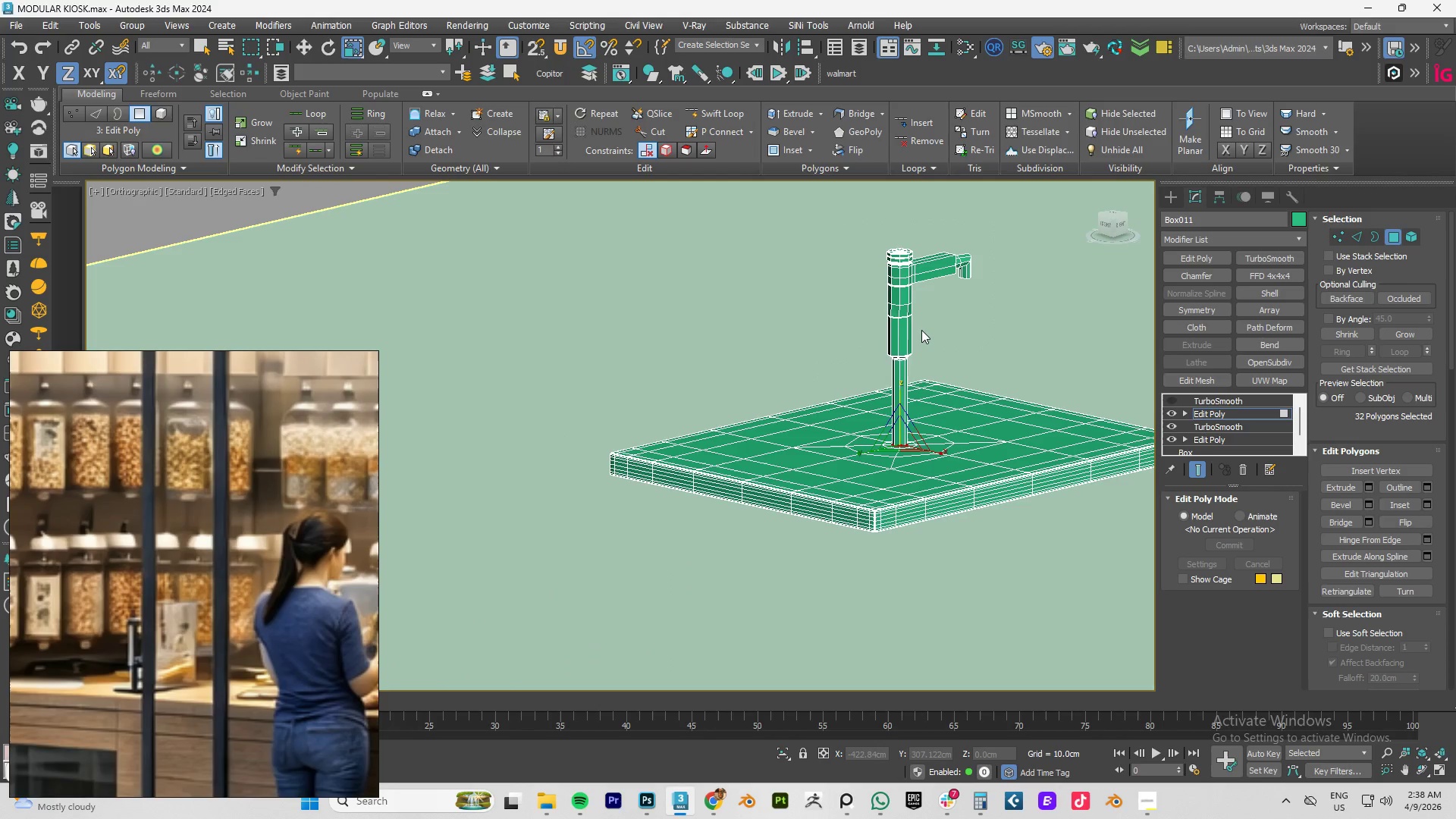 
key(Control+ControlLeft)
 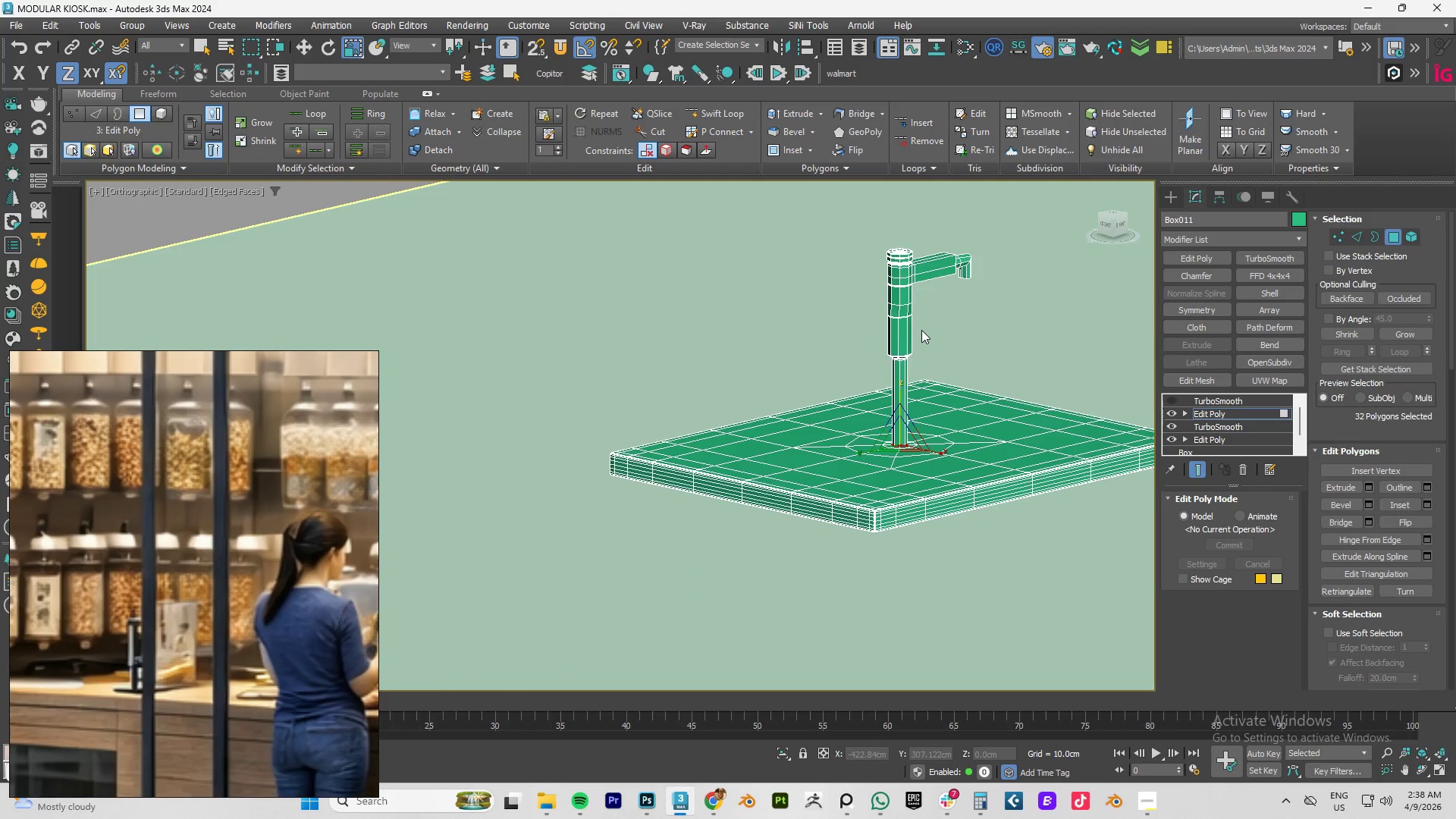 
key(Control+Z)
 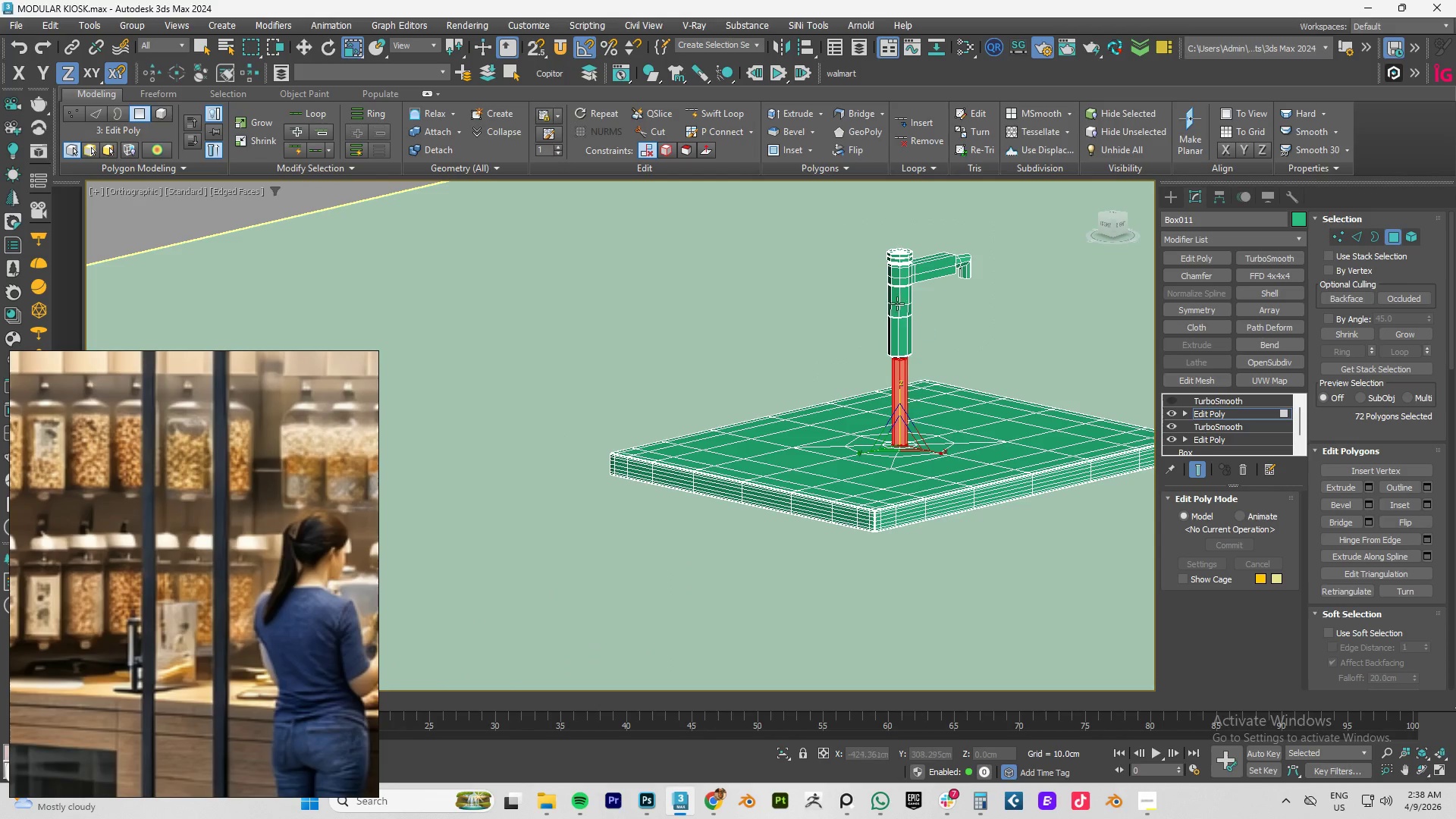 
hold_key(key=ControlLeft, duration=1.5)
left_click_drag(start_coordinate=[817, 231], to_coordinate=[1045, 372])
 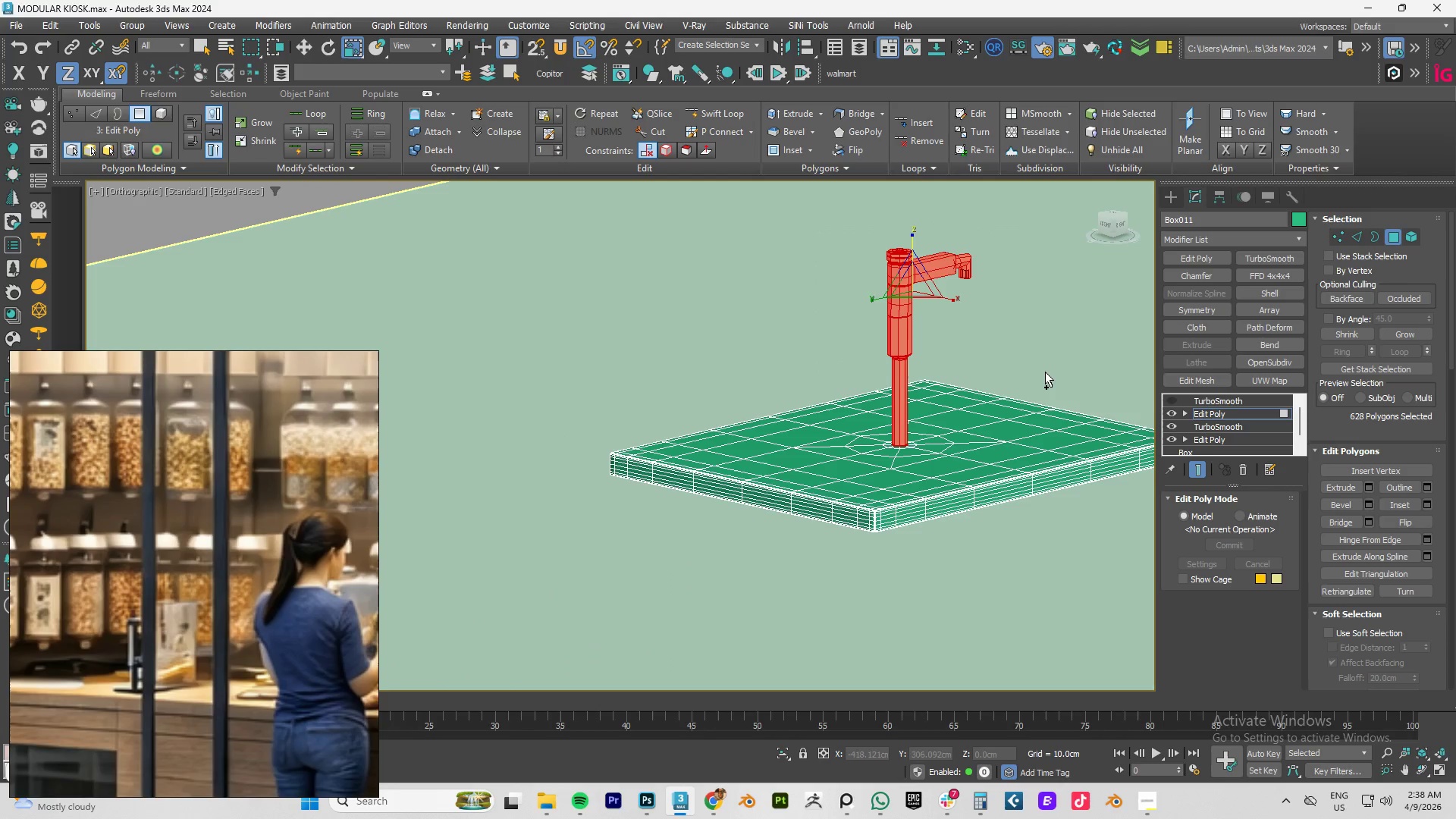 
hold_key(key=ControlLeft, duration=0.36)
 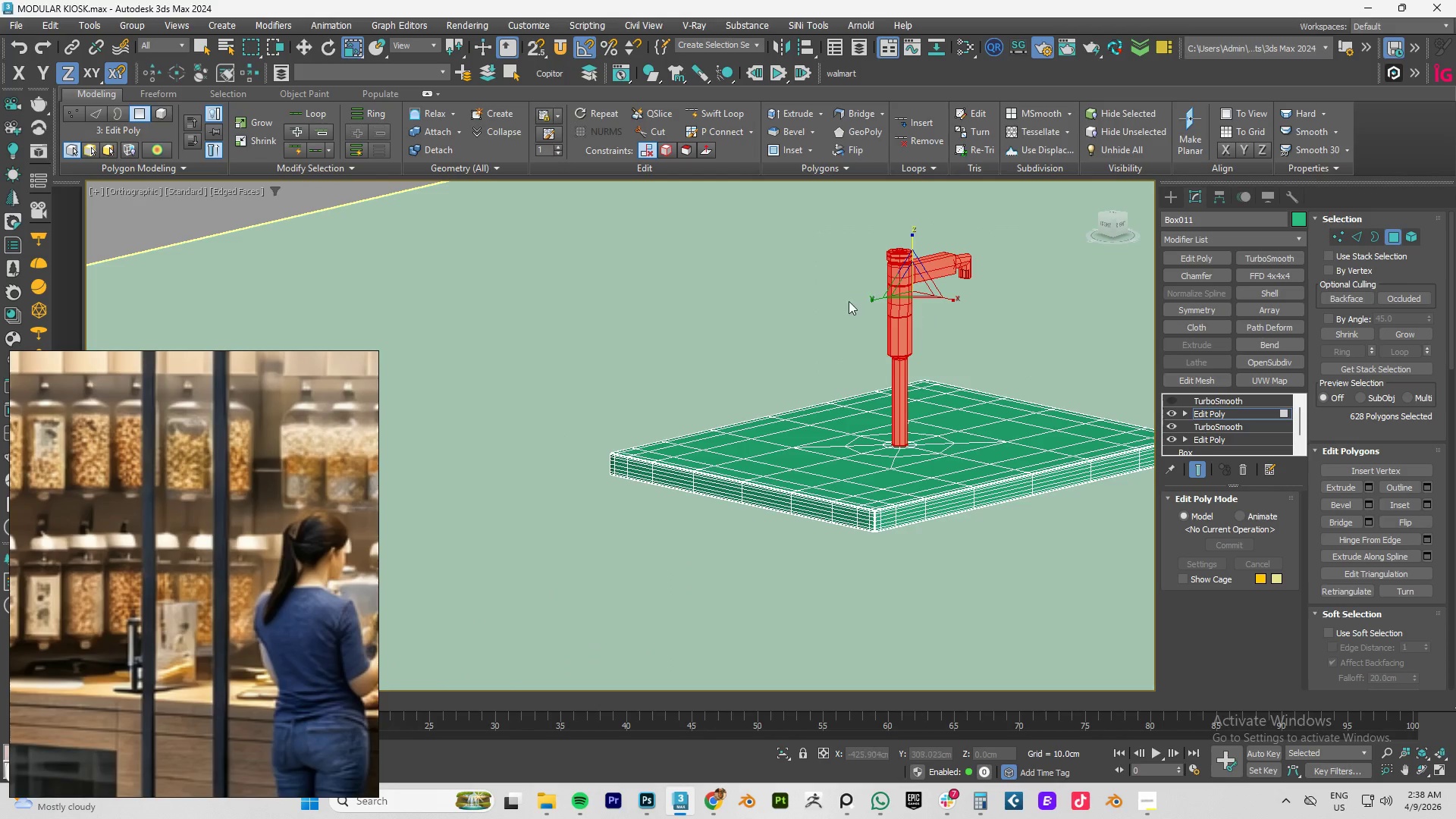 
key(W)
 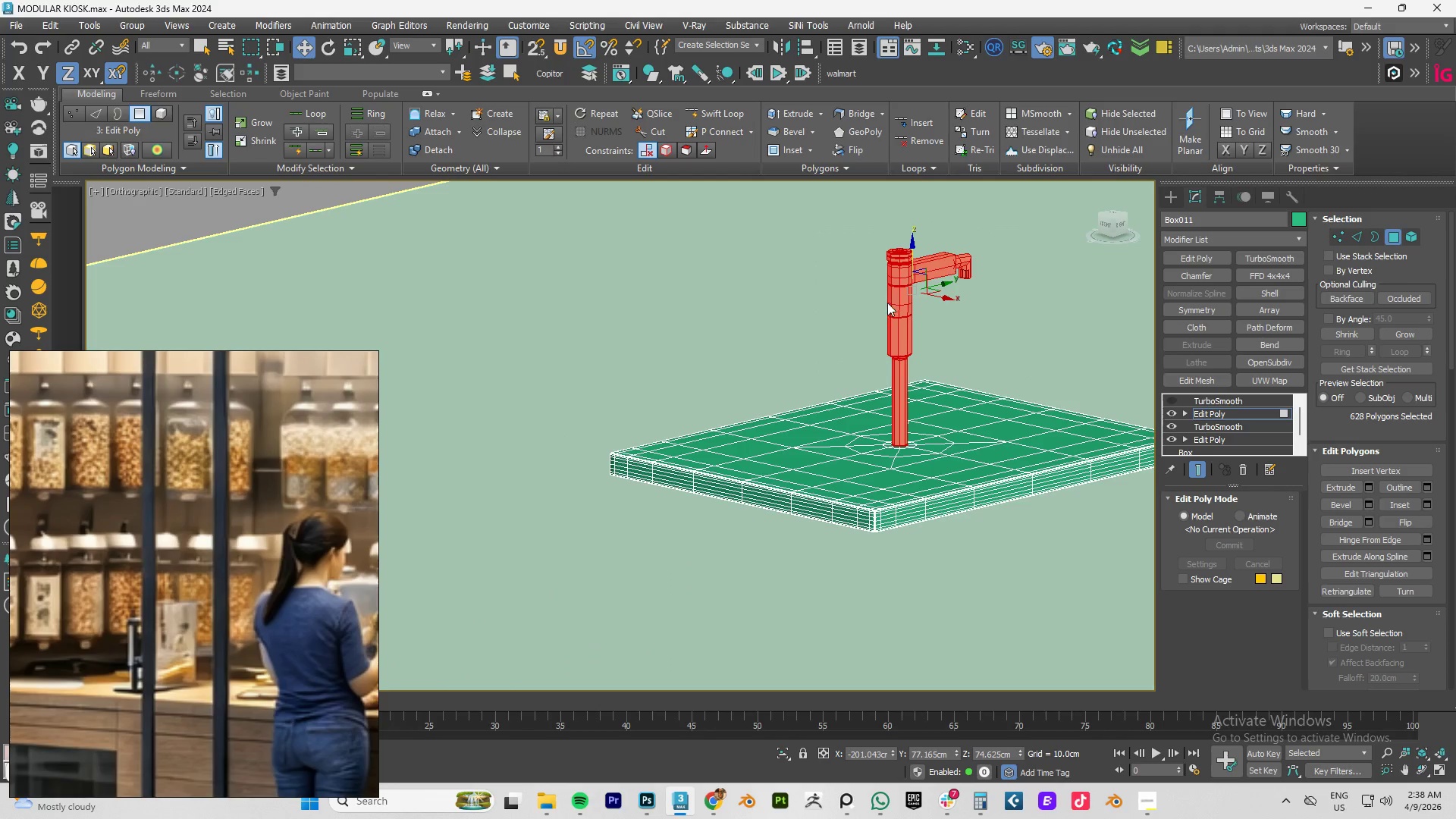 
scroll: coordinate [1376, 588], scroll_direction: down, amount: 25.0
 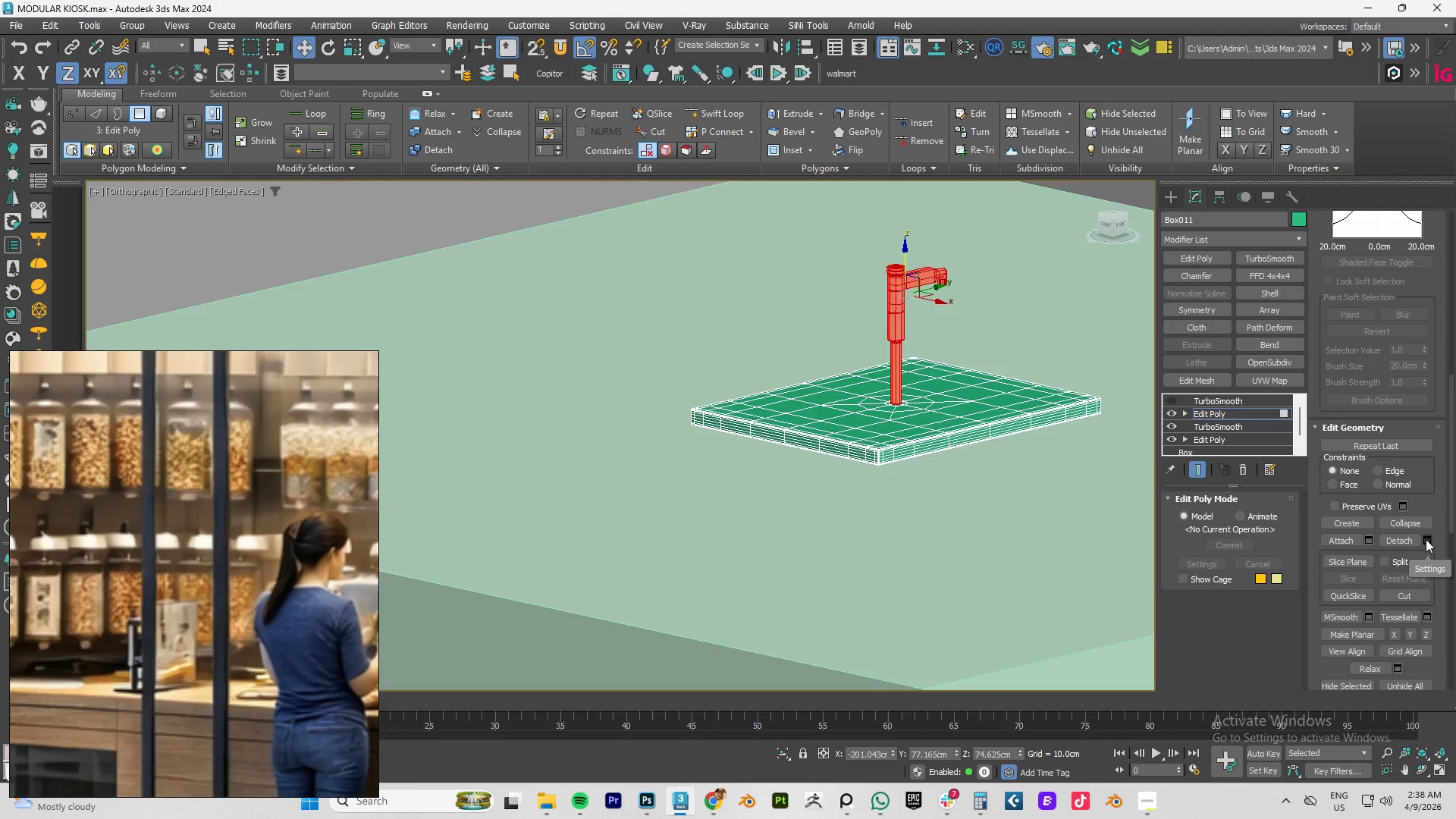 
left_click([1409, 540])
 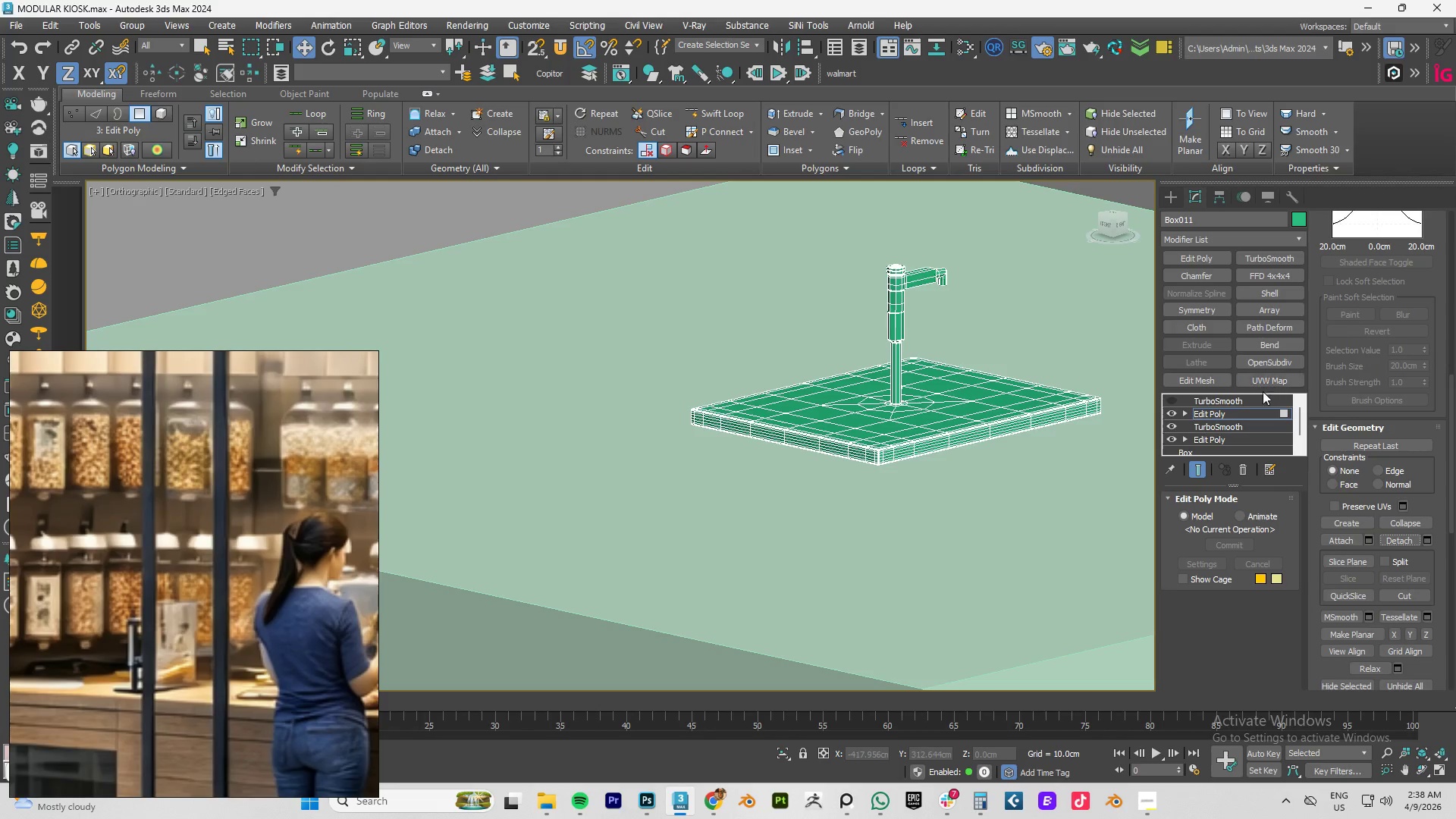 
left_click([1213, 413])
 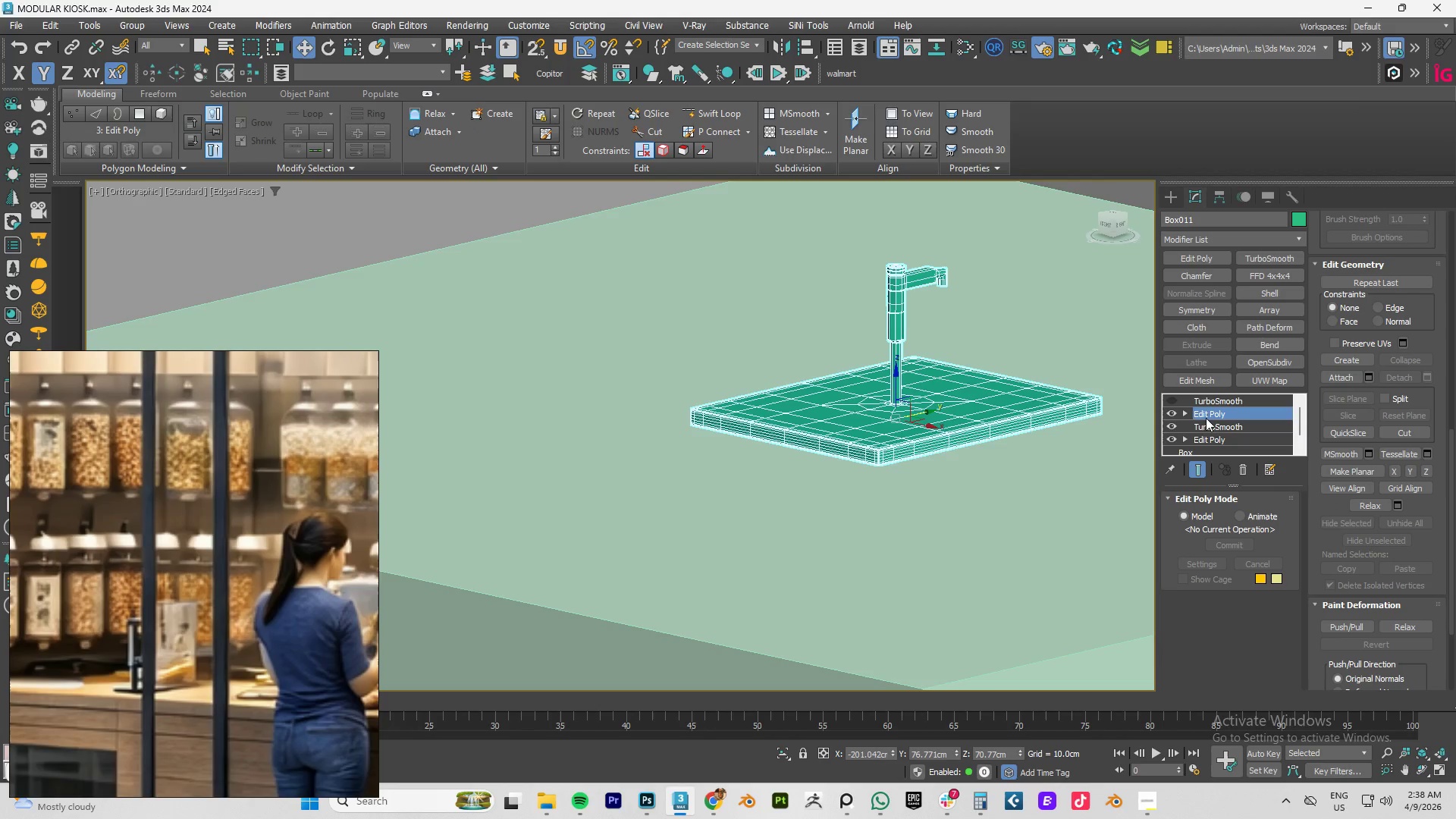 
key(F4)
 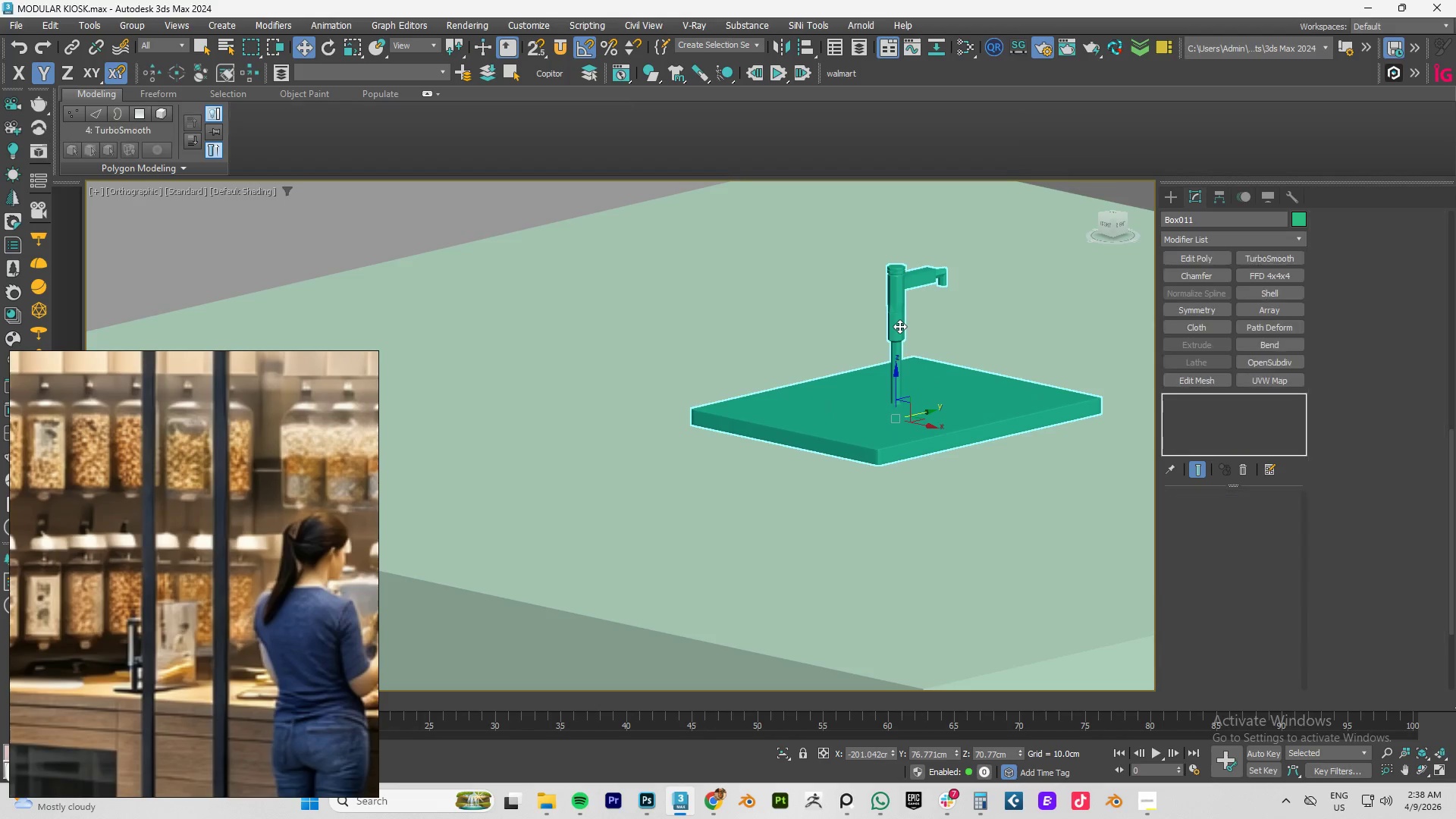 
double_click([987, 317])
 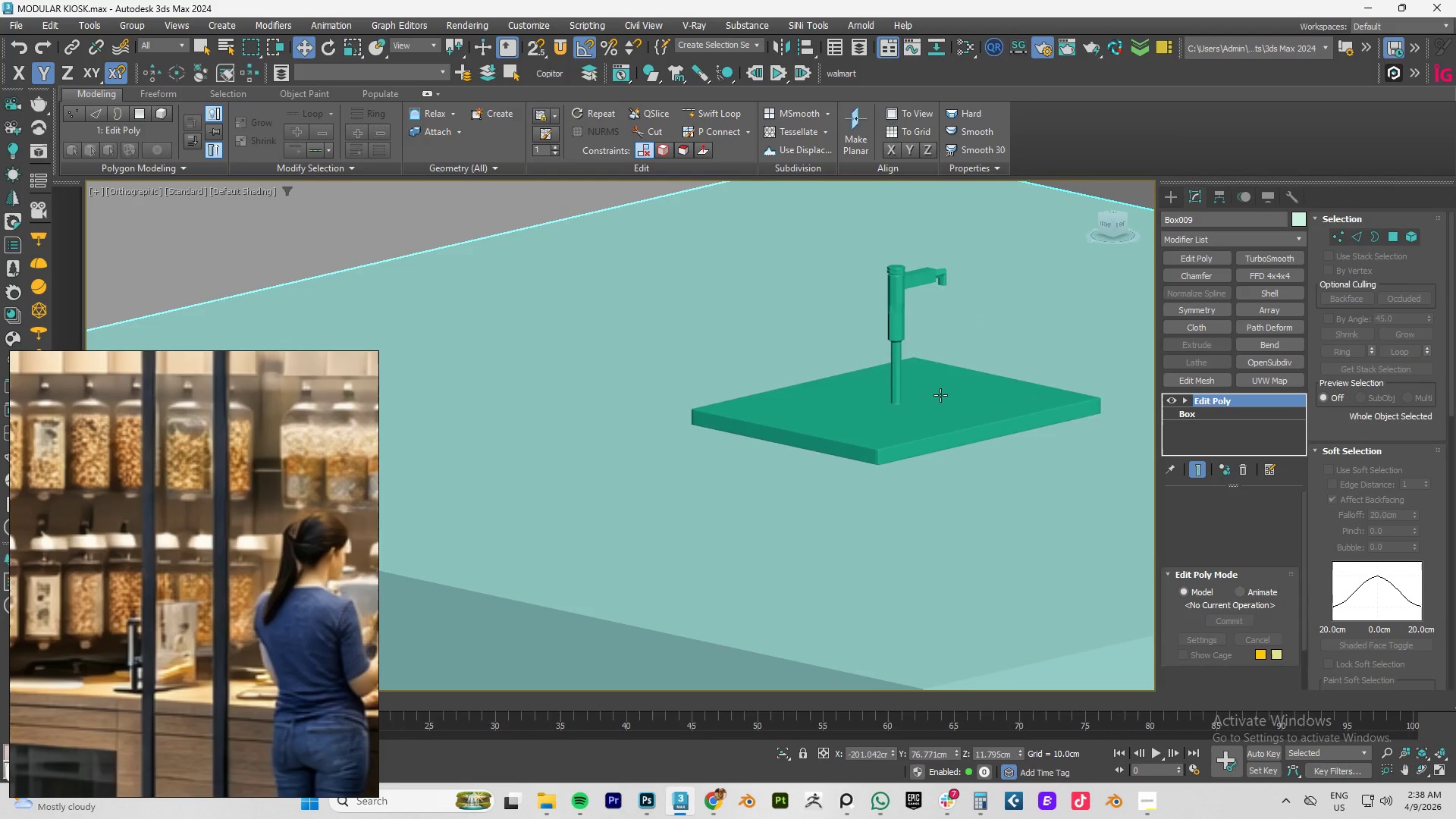 
triple_click([940, 397])
 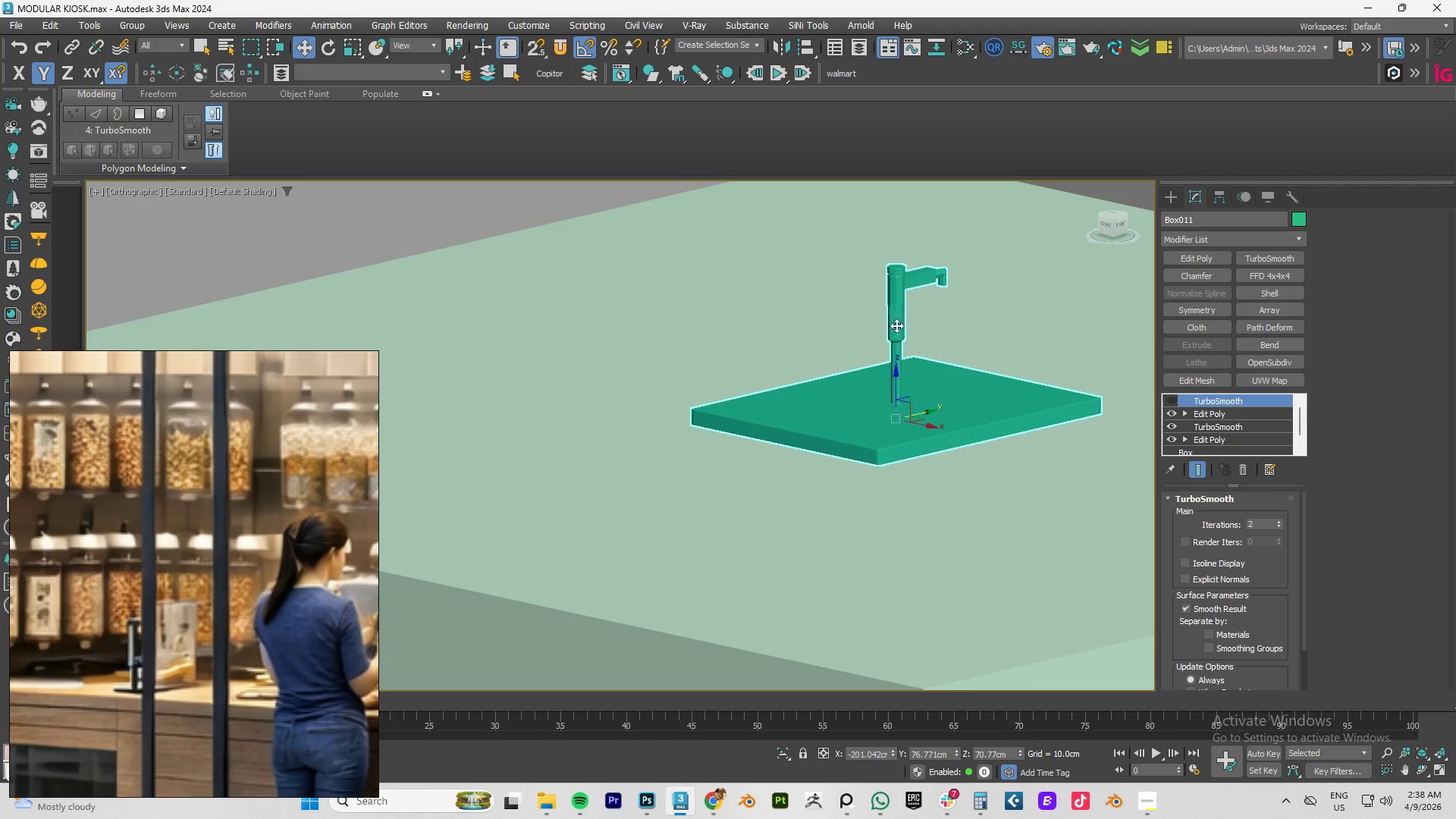 
left_click([894, 318])
 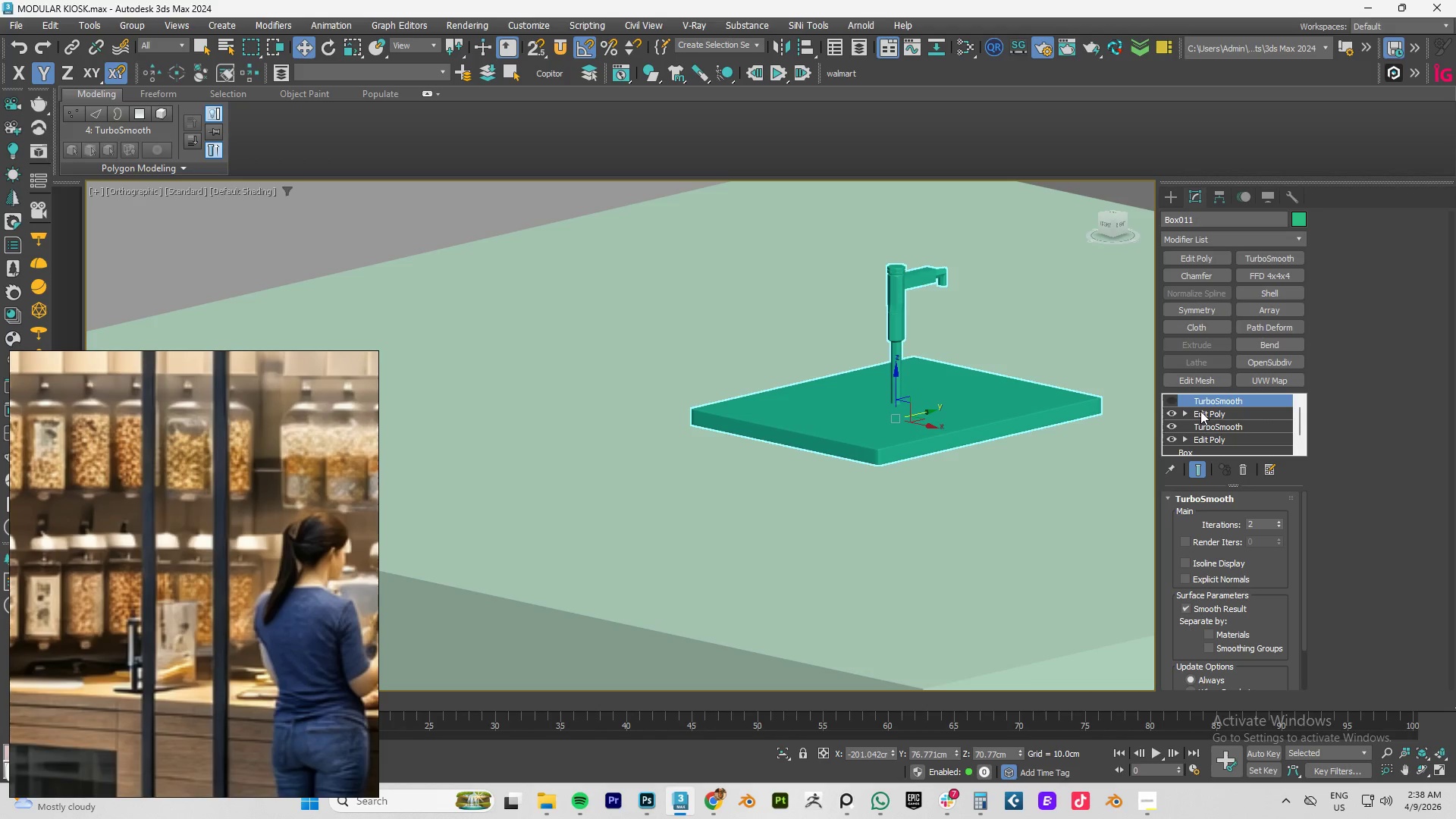 
left_click([1202, 411])
 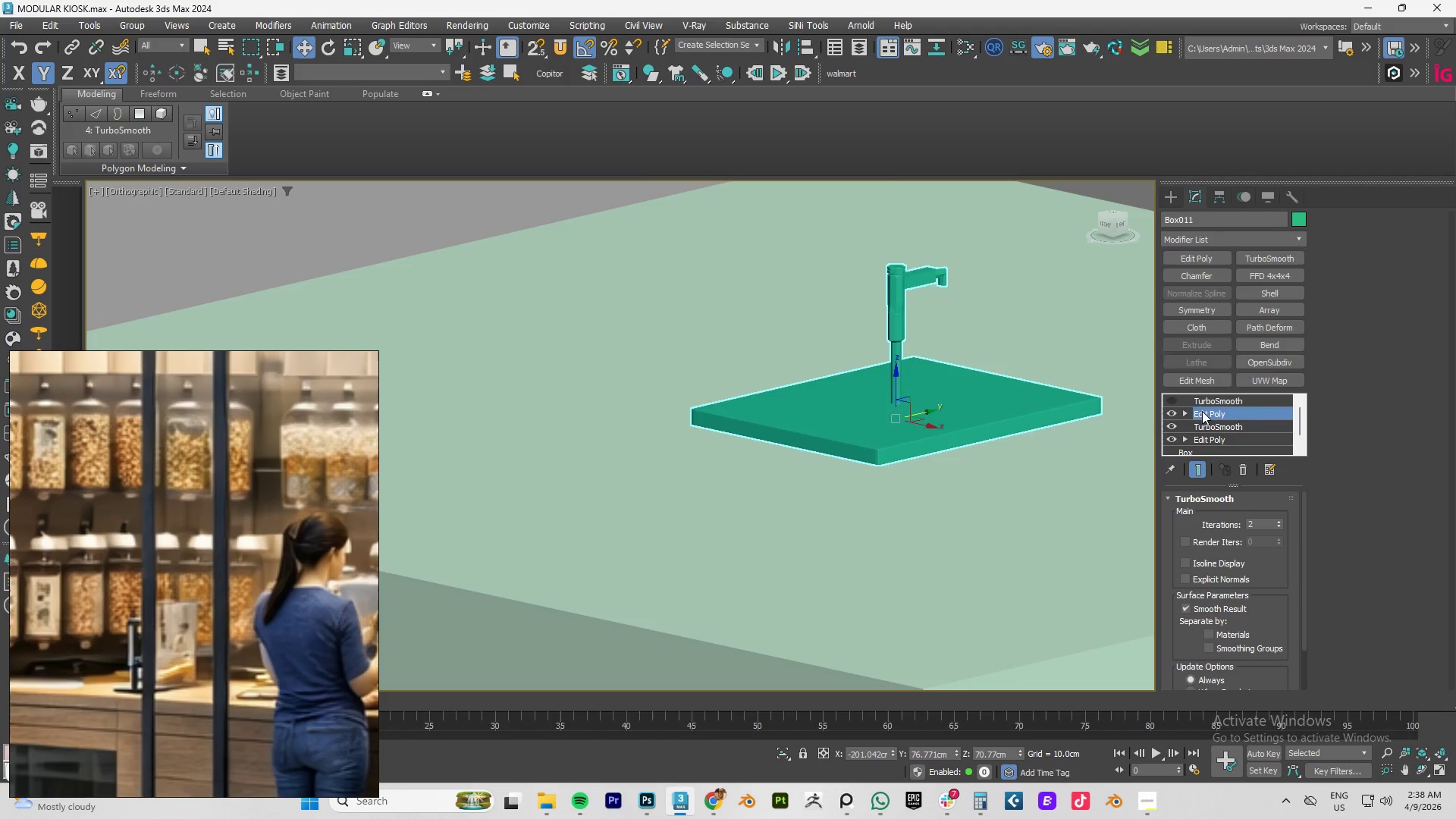 
key(F4)
 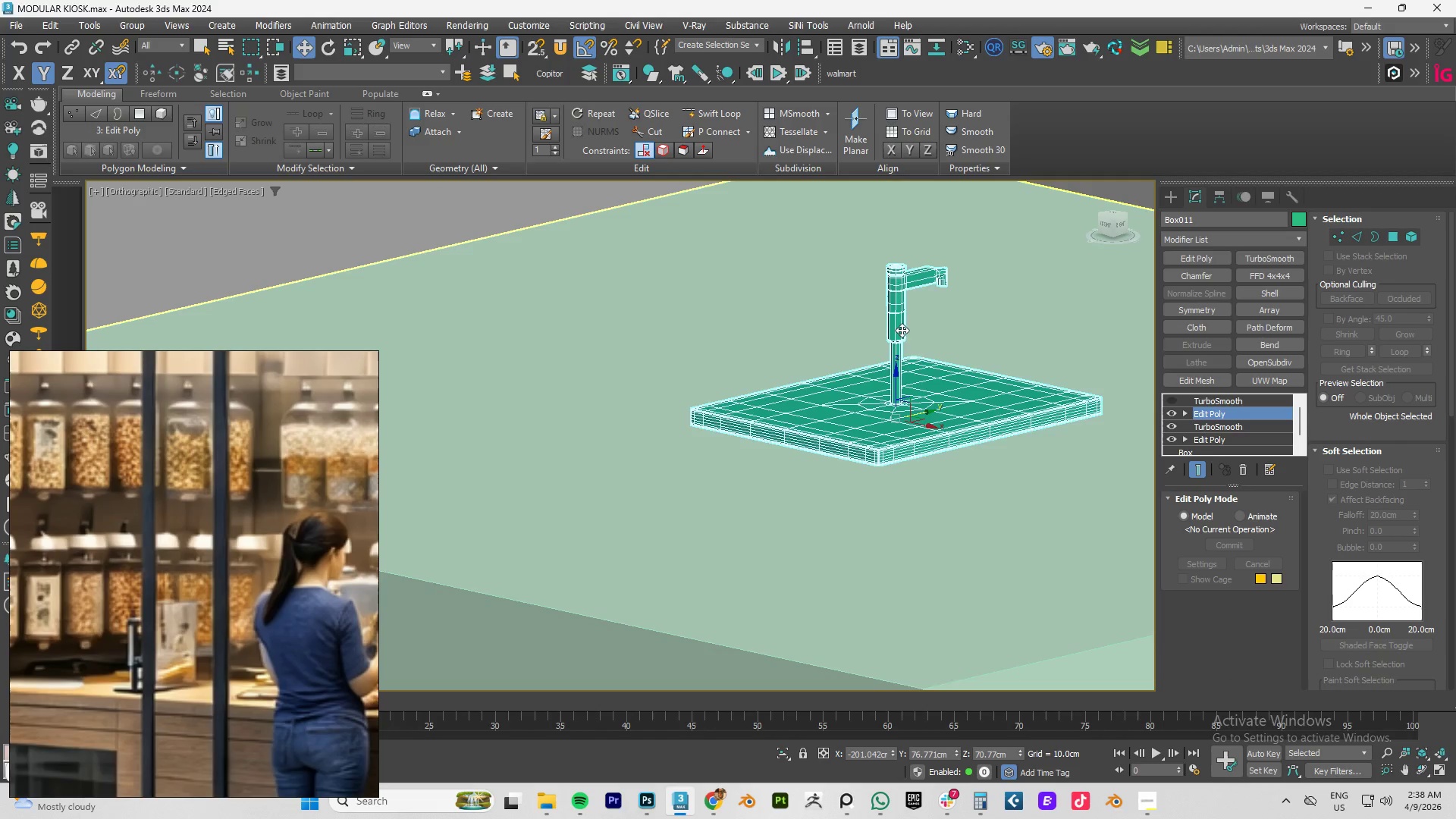 
scroll: coordinate [890, 319], scroll_direction: up, amount: 3.0
 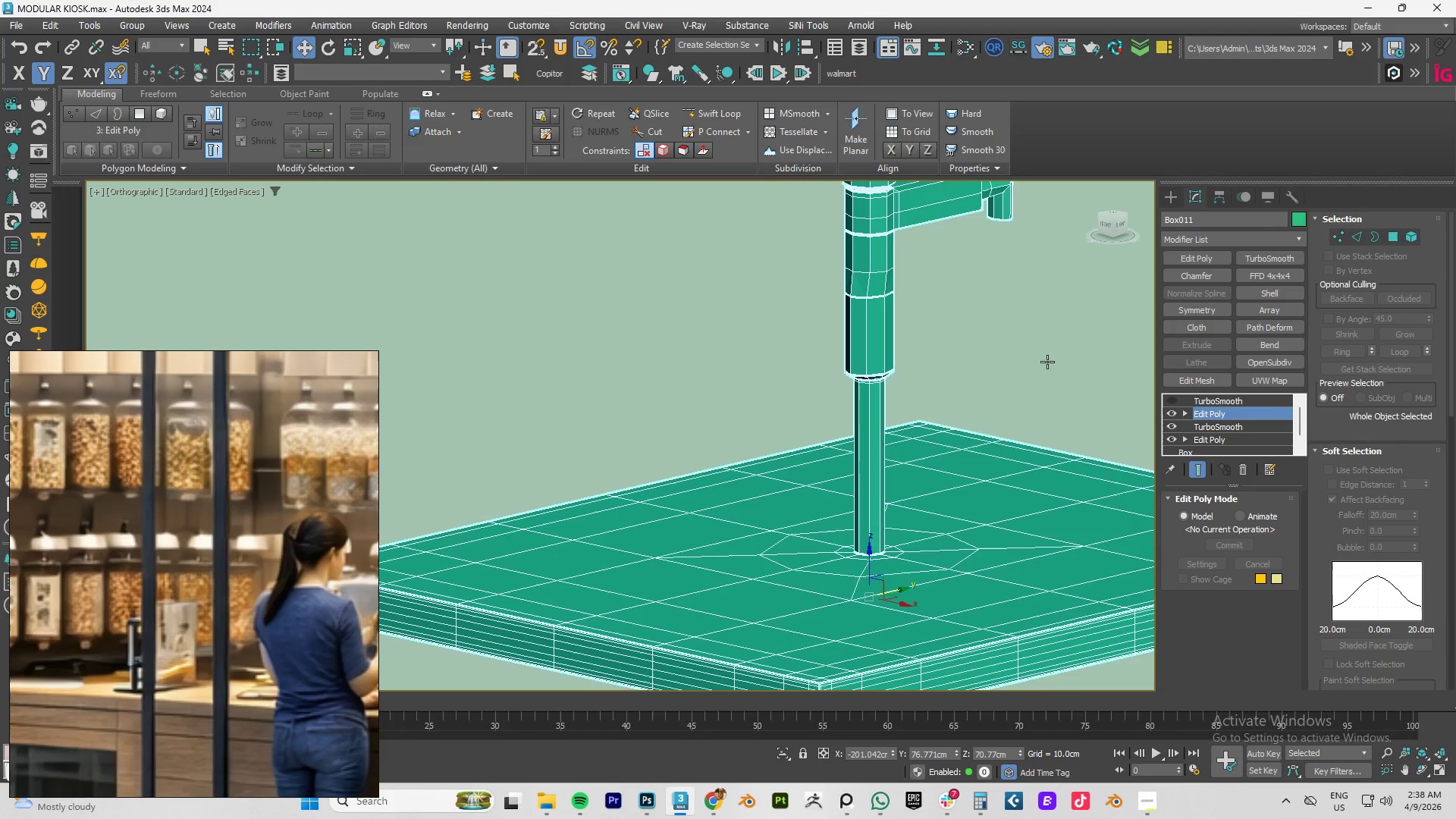 
key(F4)
 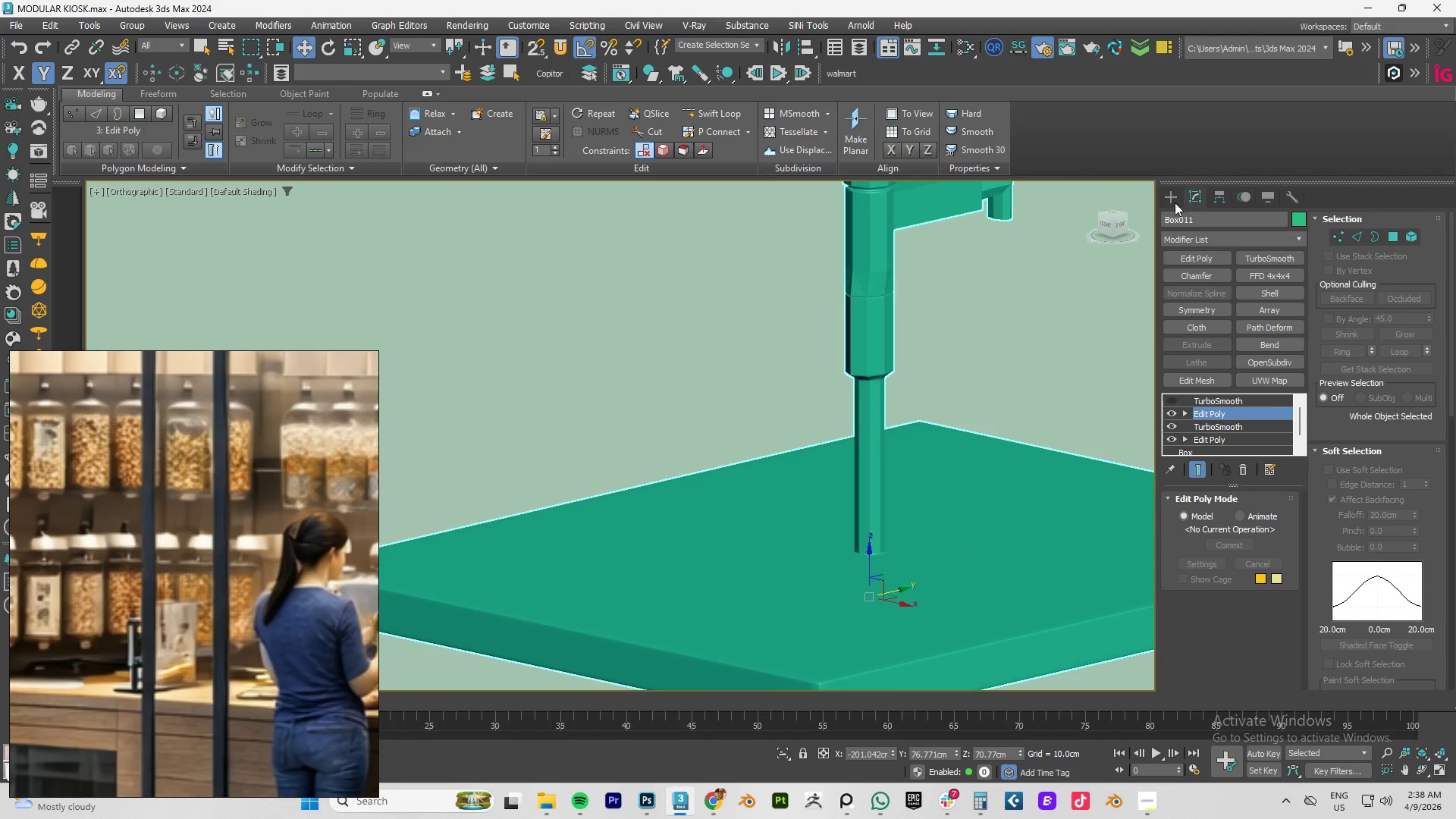 
left_click([1174, 200])
 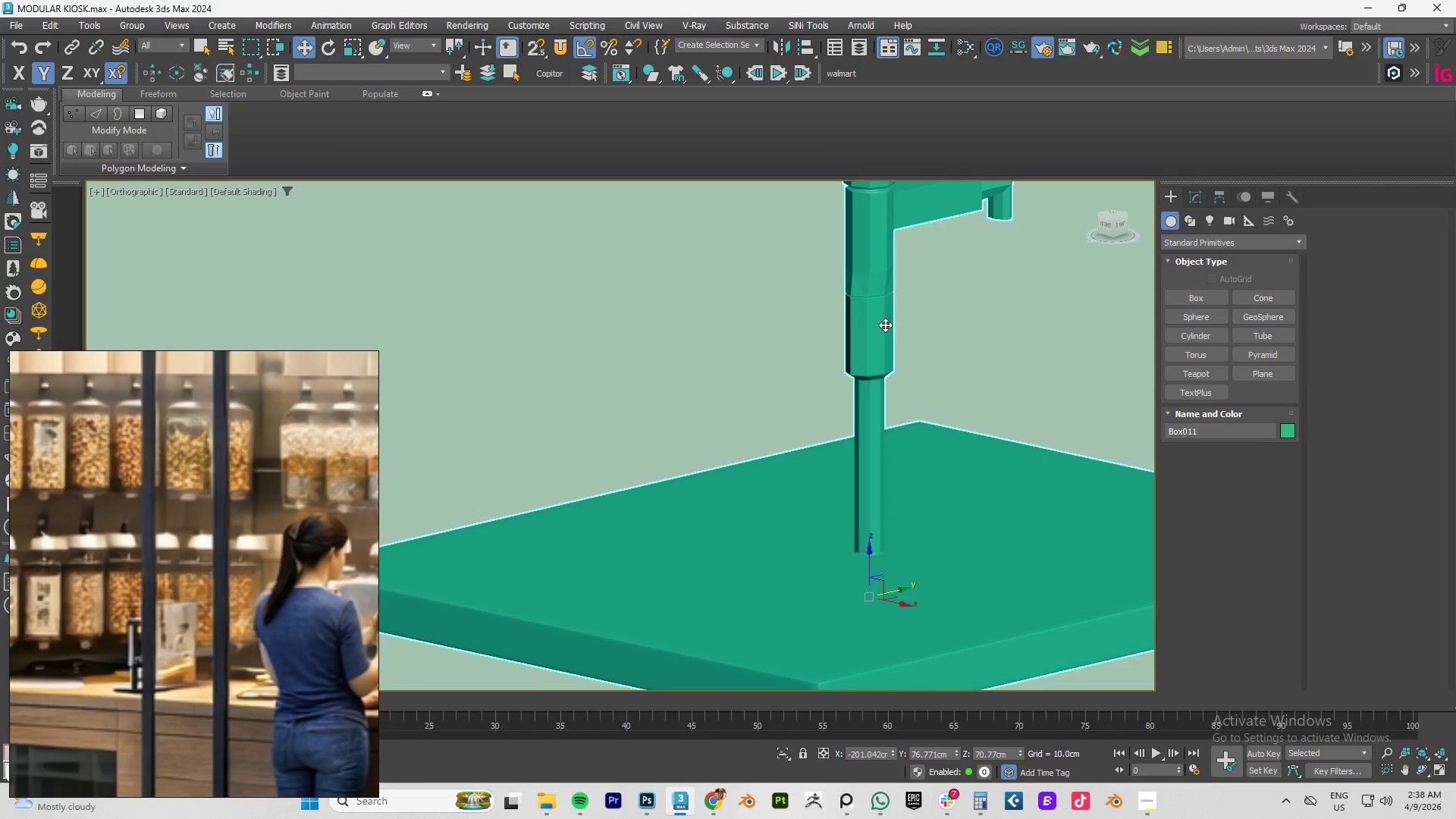 
left_click([873, 325])
 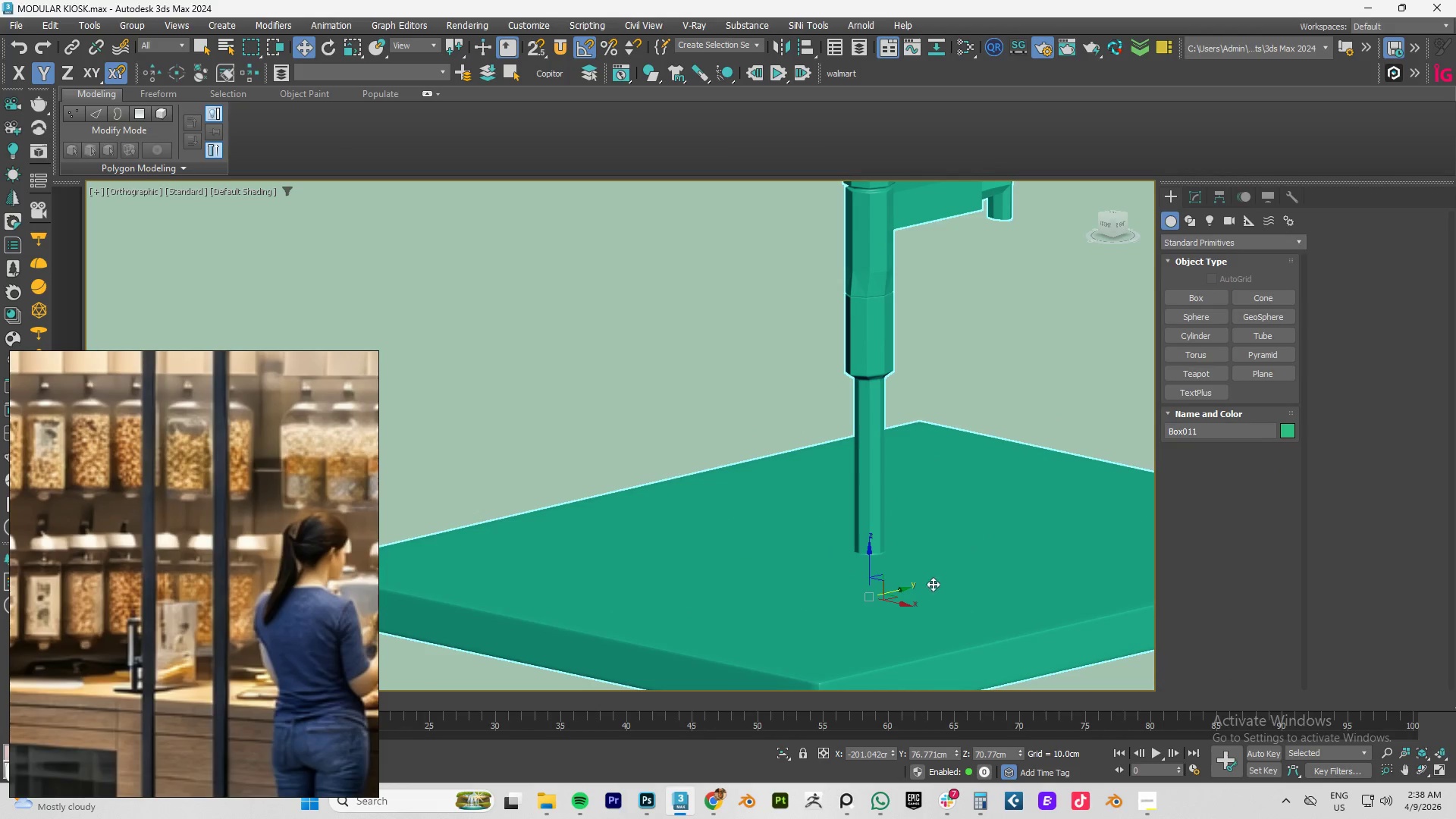 
left_click([934, 598])
 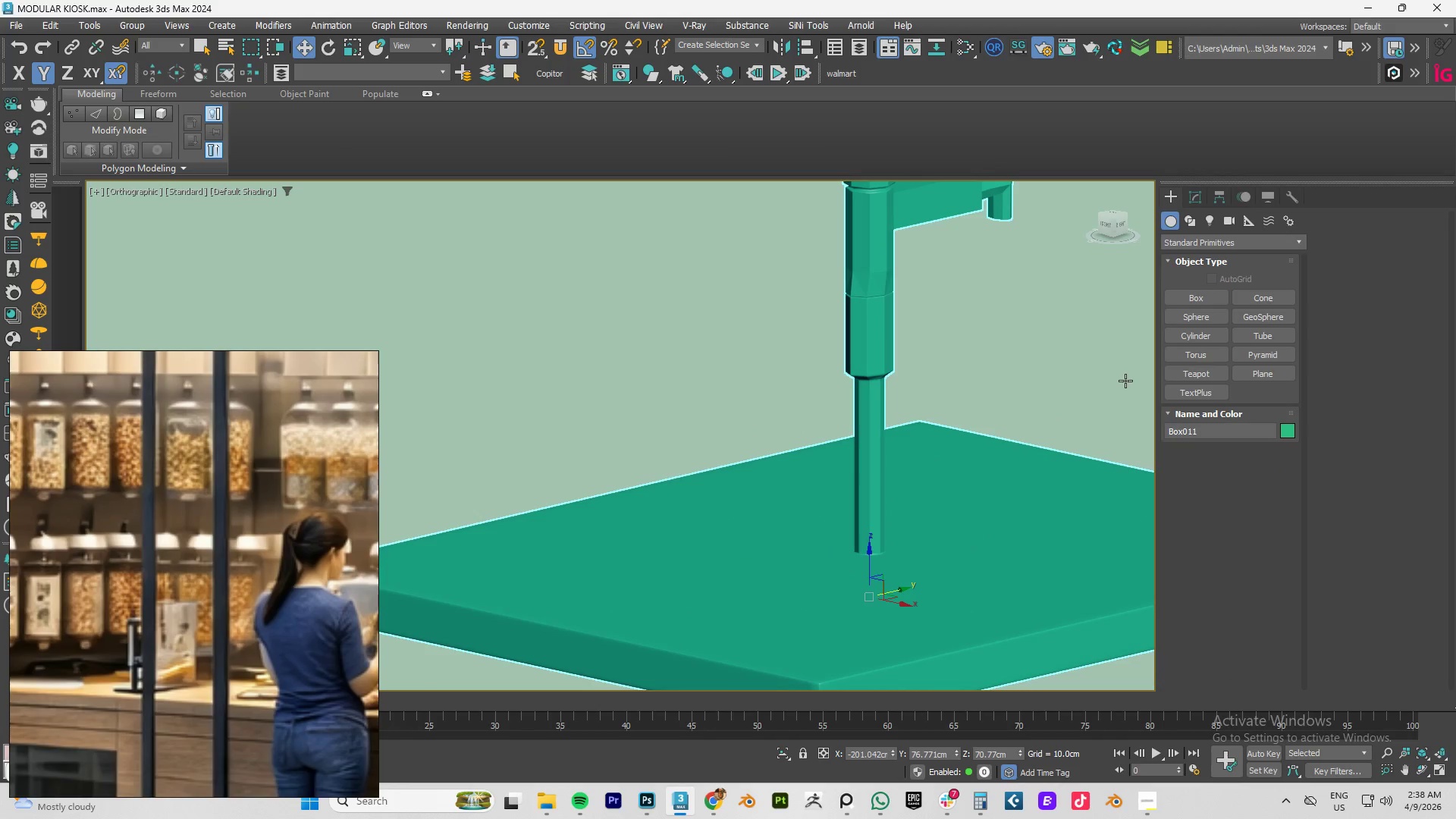 
left_click([1088, 391])
 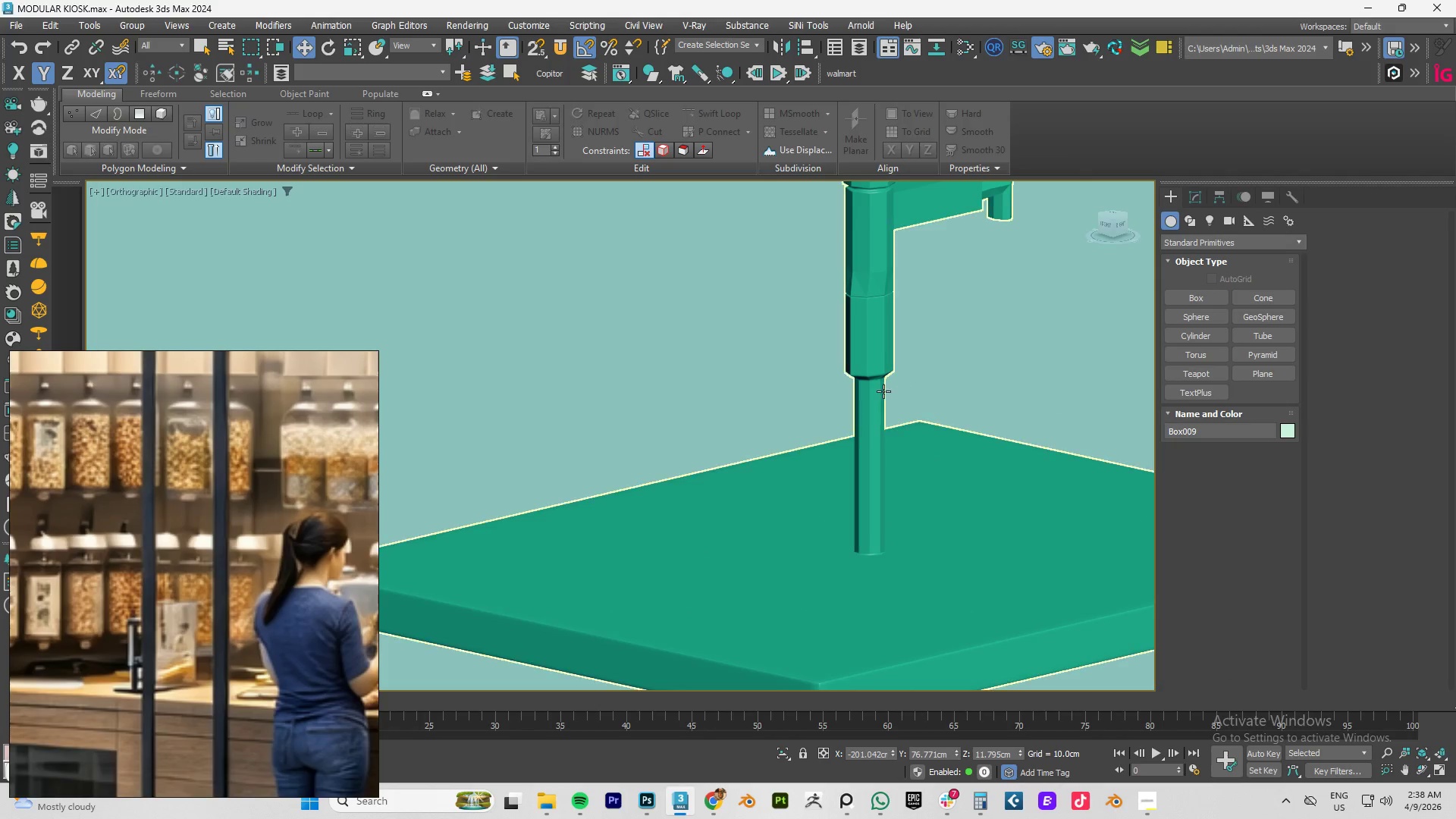 
left_click([875, 391])
 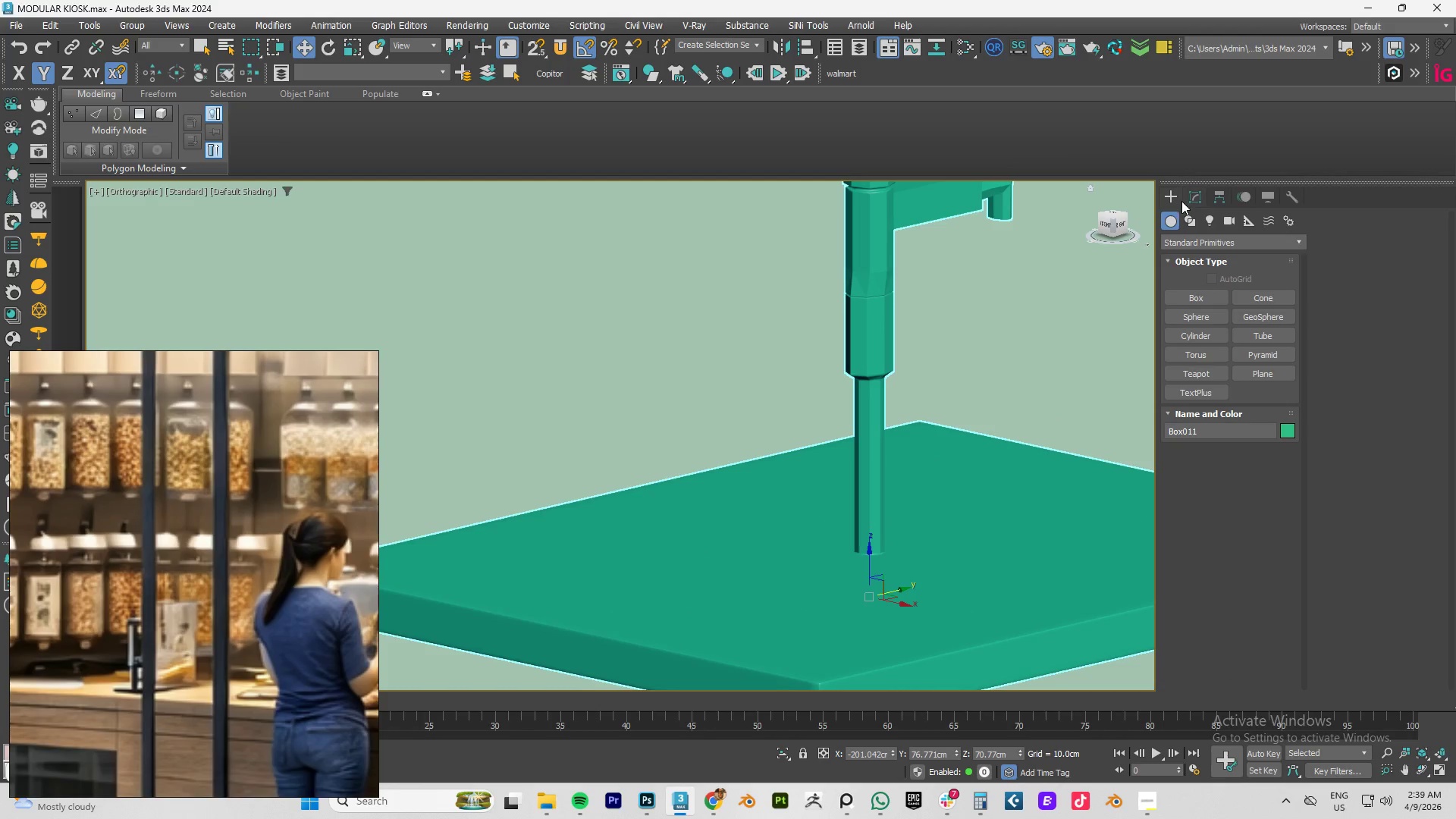 
double_click([1189, 201])
 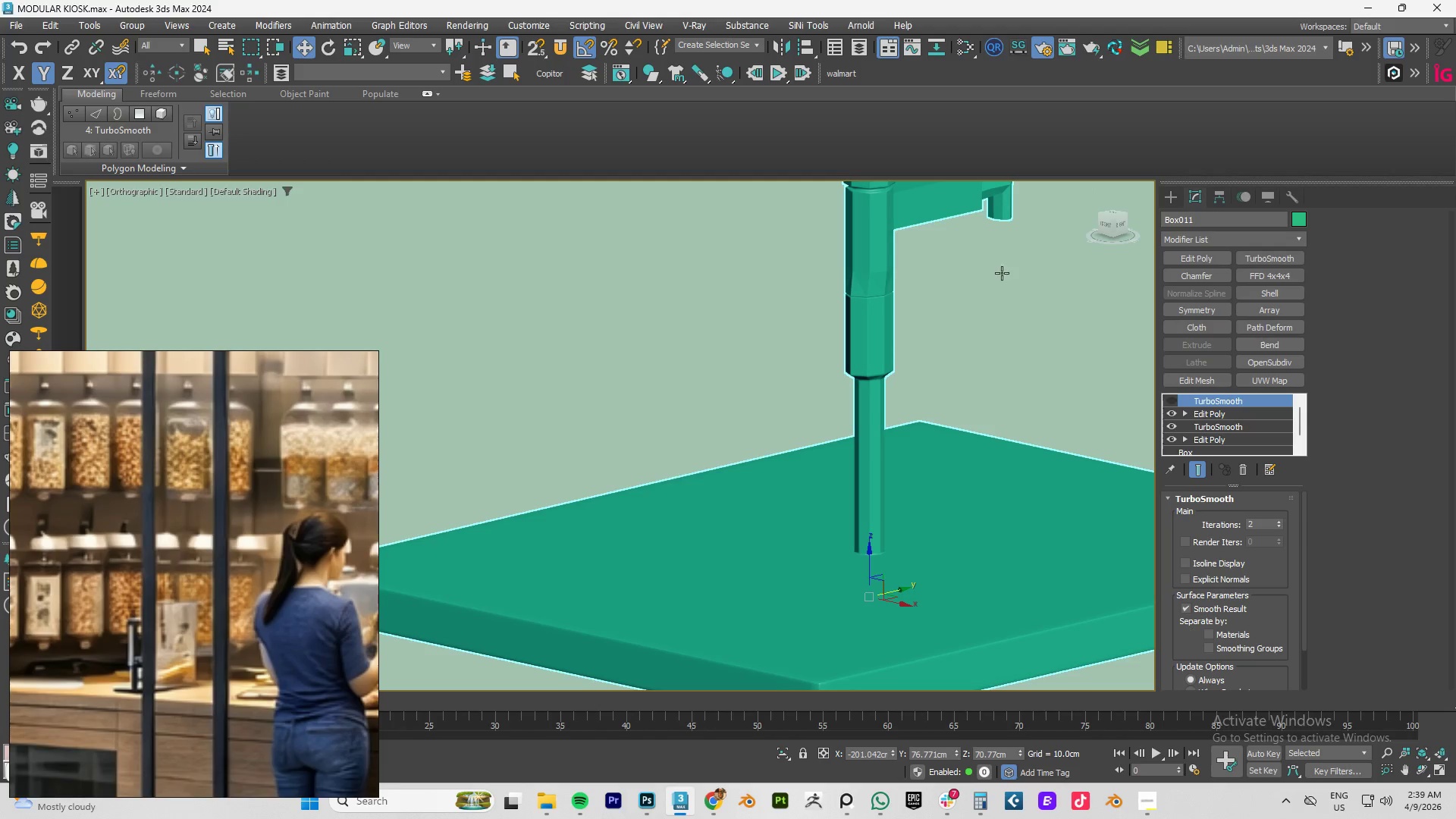 
key(4)
 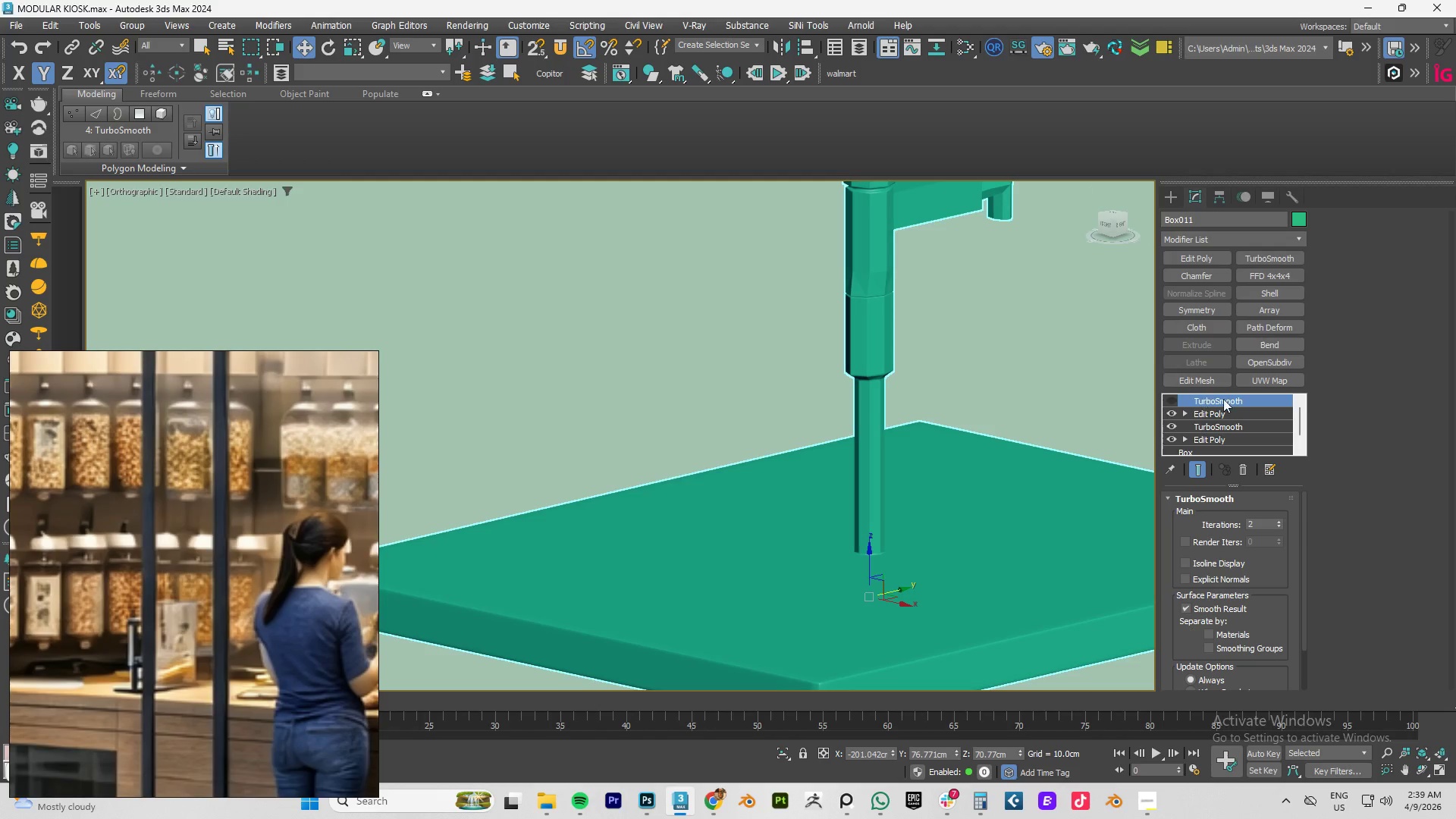 
left_click([1221, 413])
 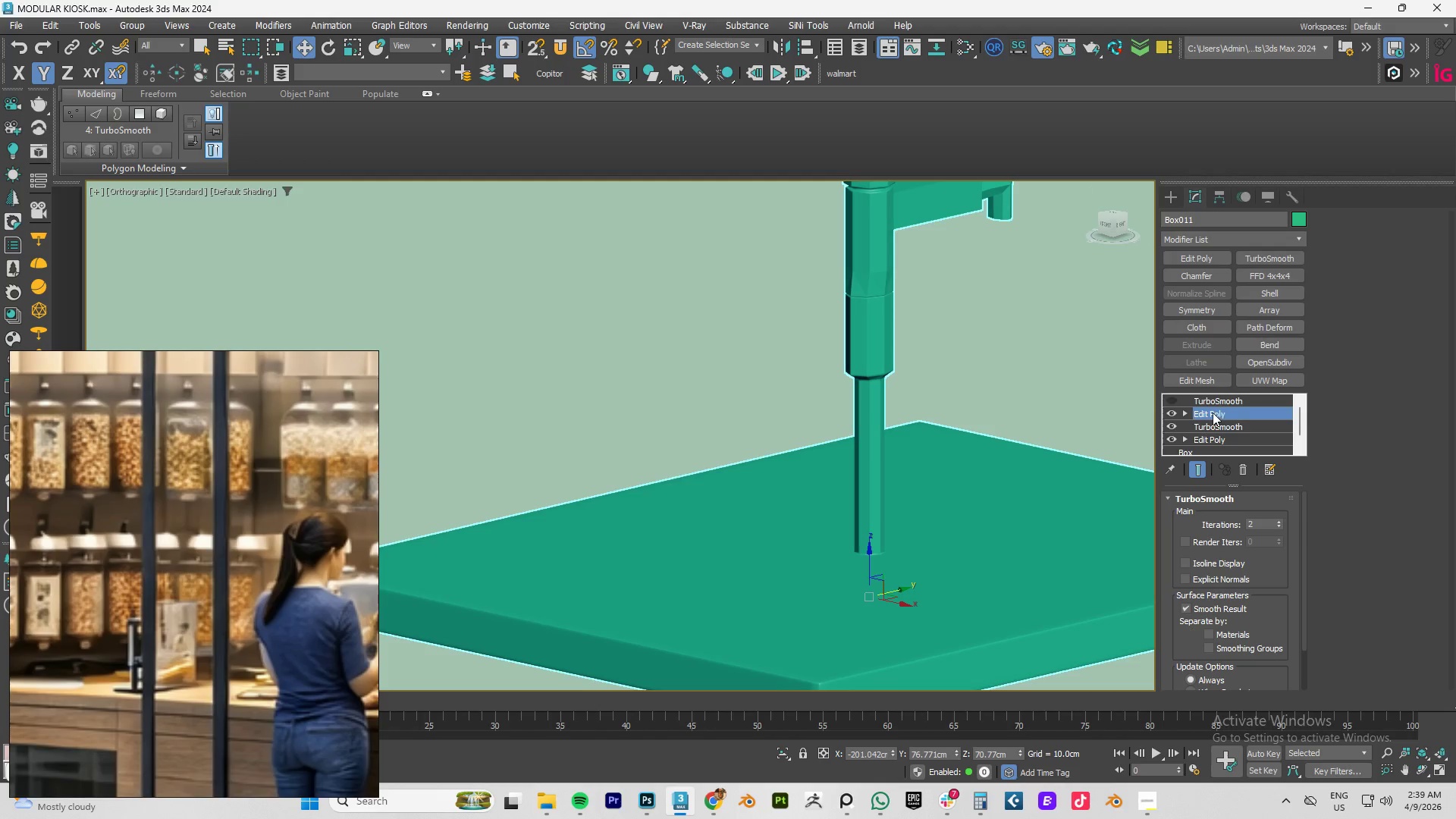 
type(444)
 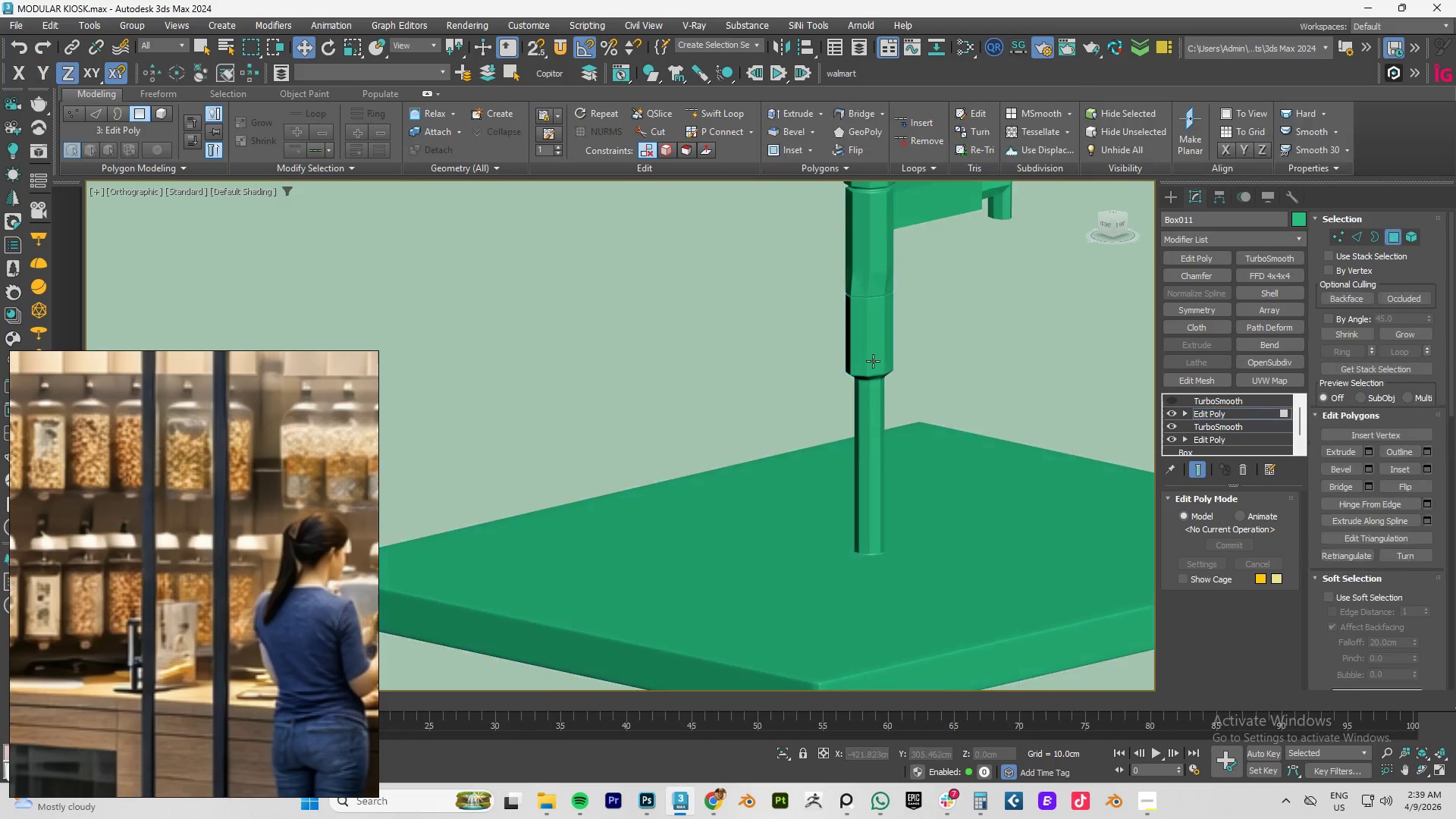 
left_click([873, 361])
 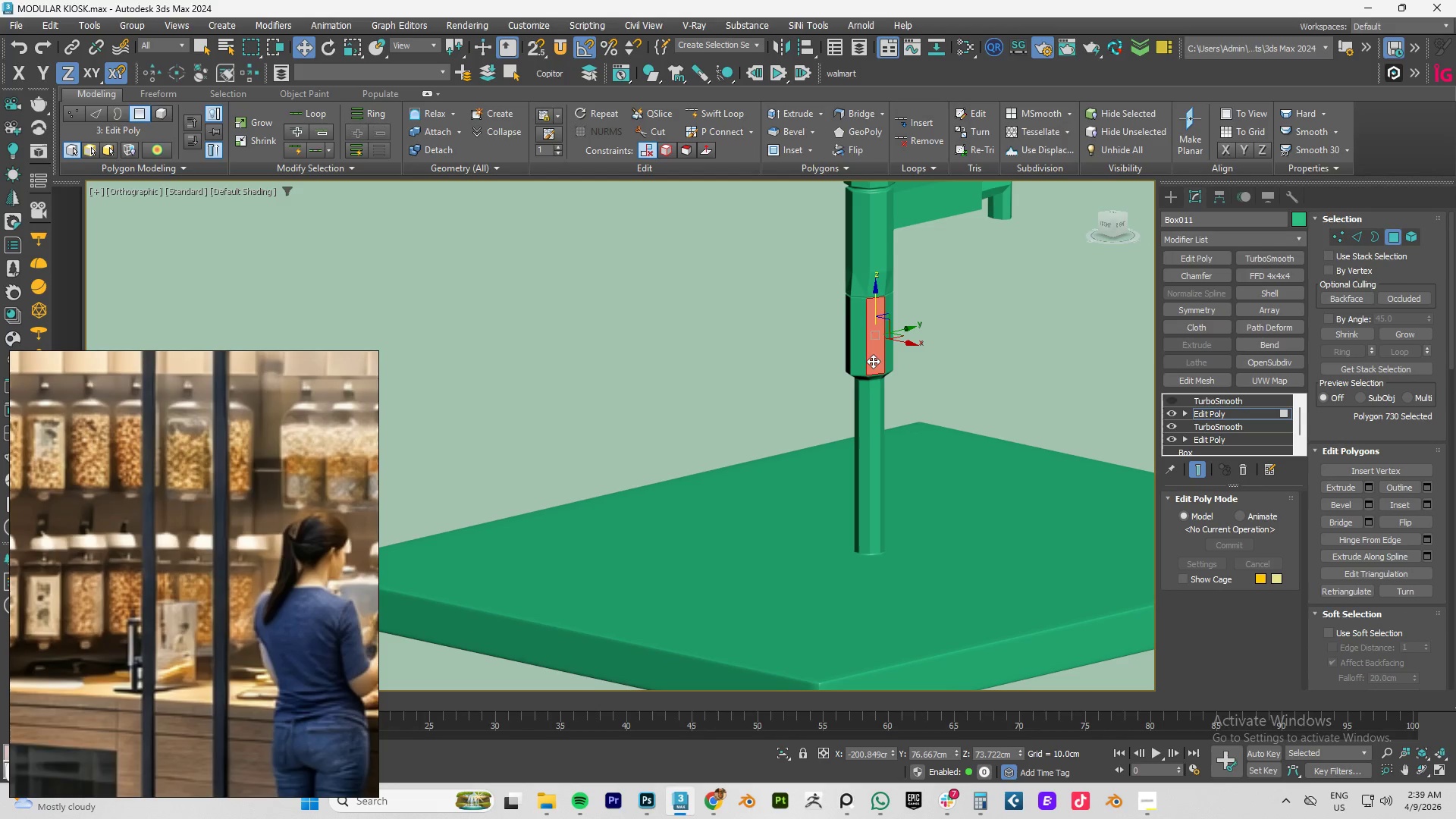 
key(Control+Z)
 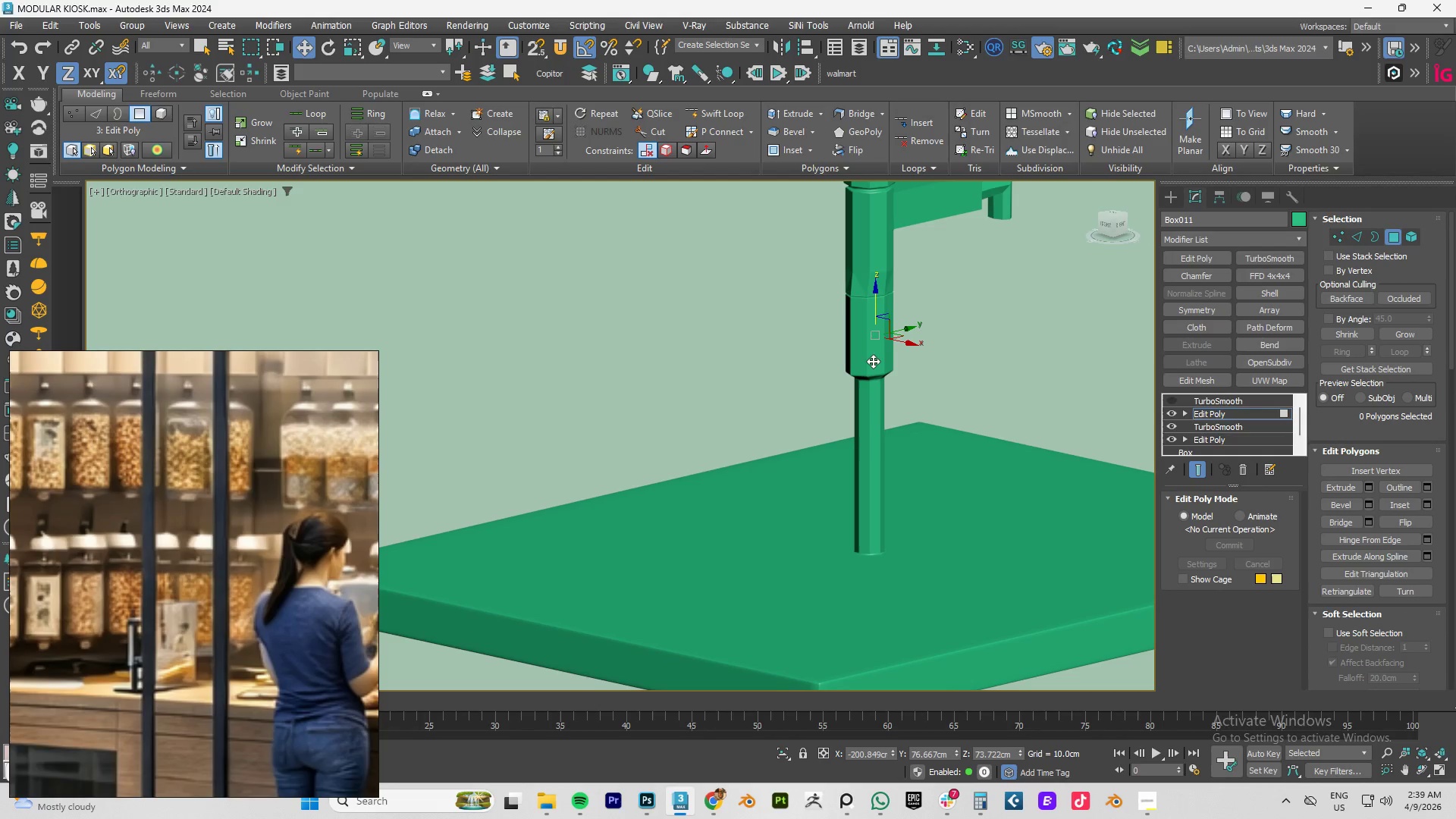 
key(Control+Z)
 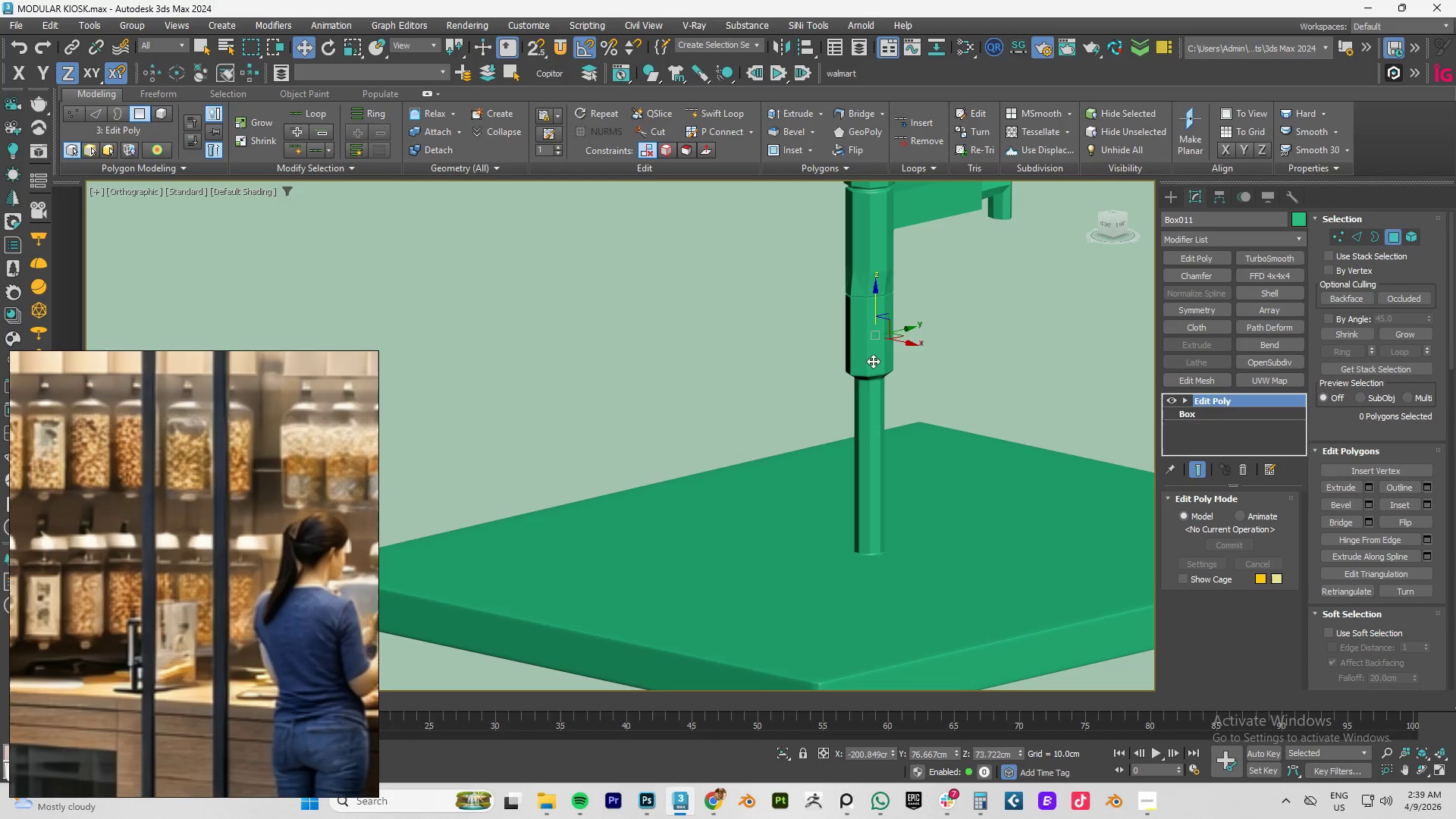 
key(Control+Z)
 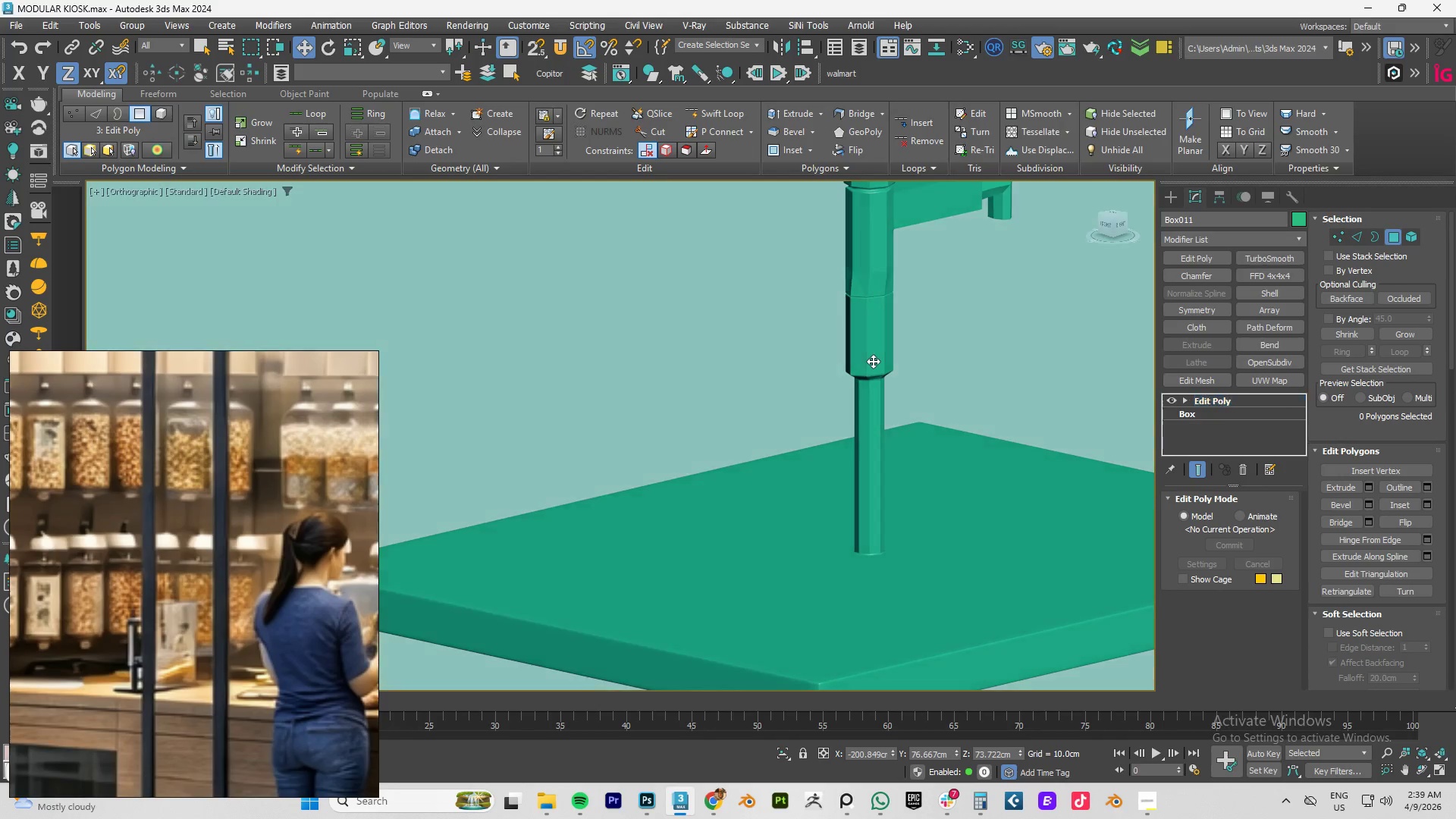 
key(Control+Z)
 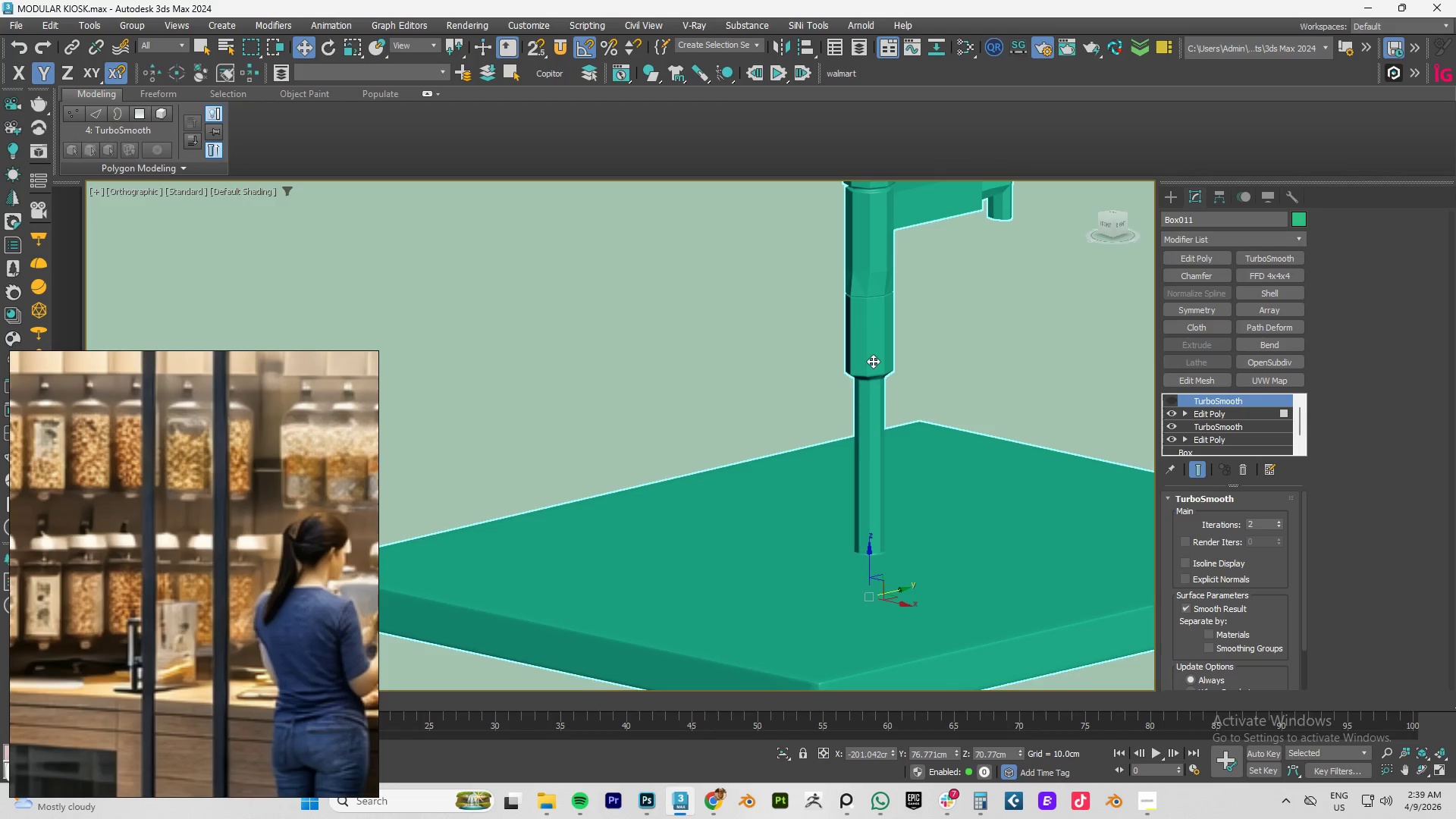 
key(Control+Z)
 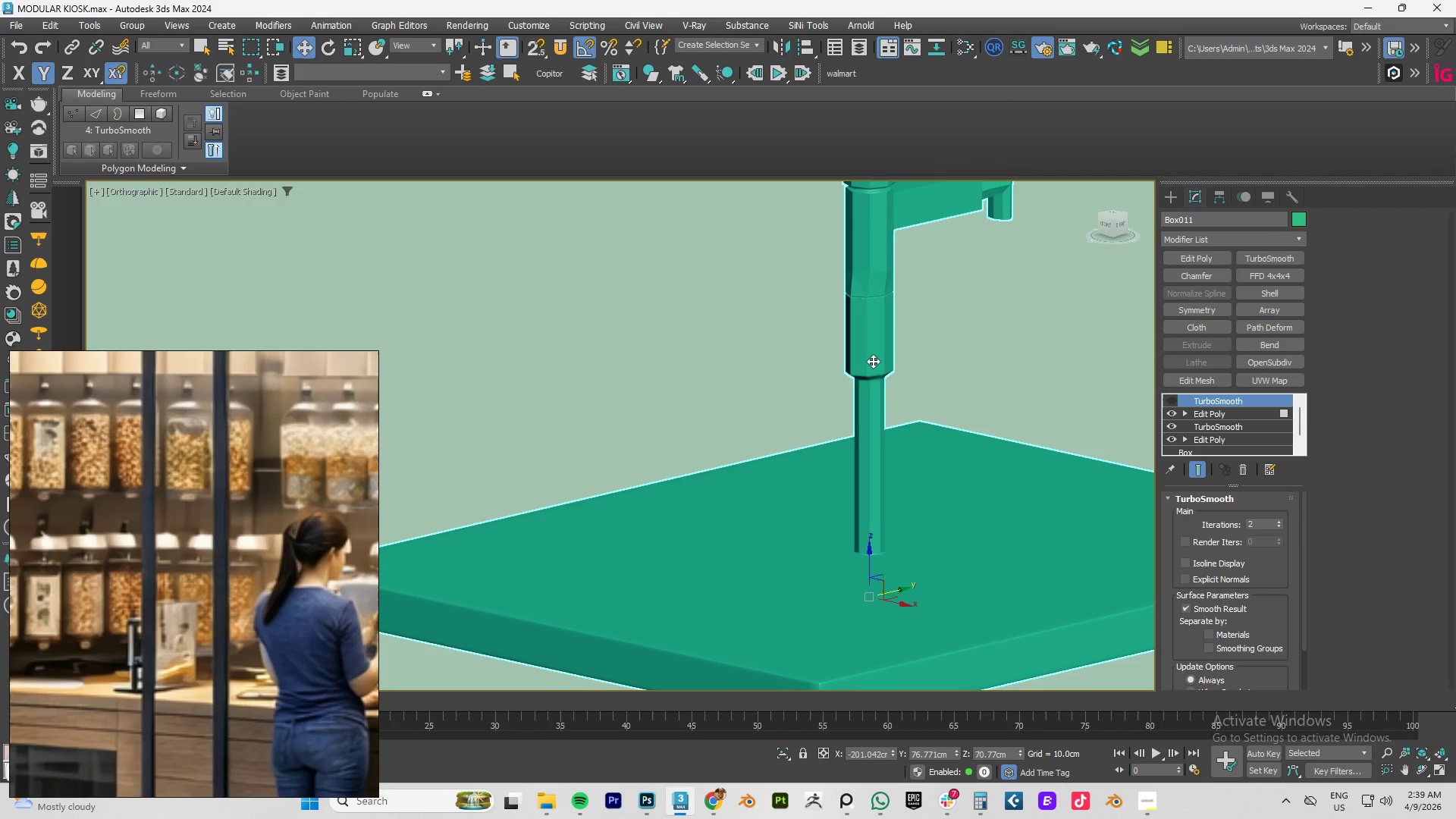 
key(Control+Z)
 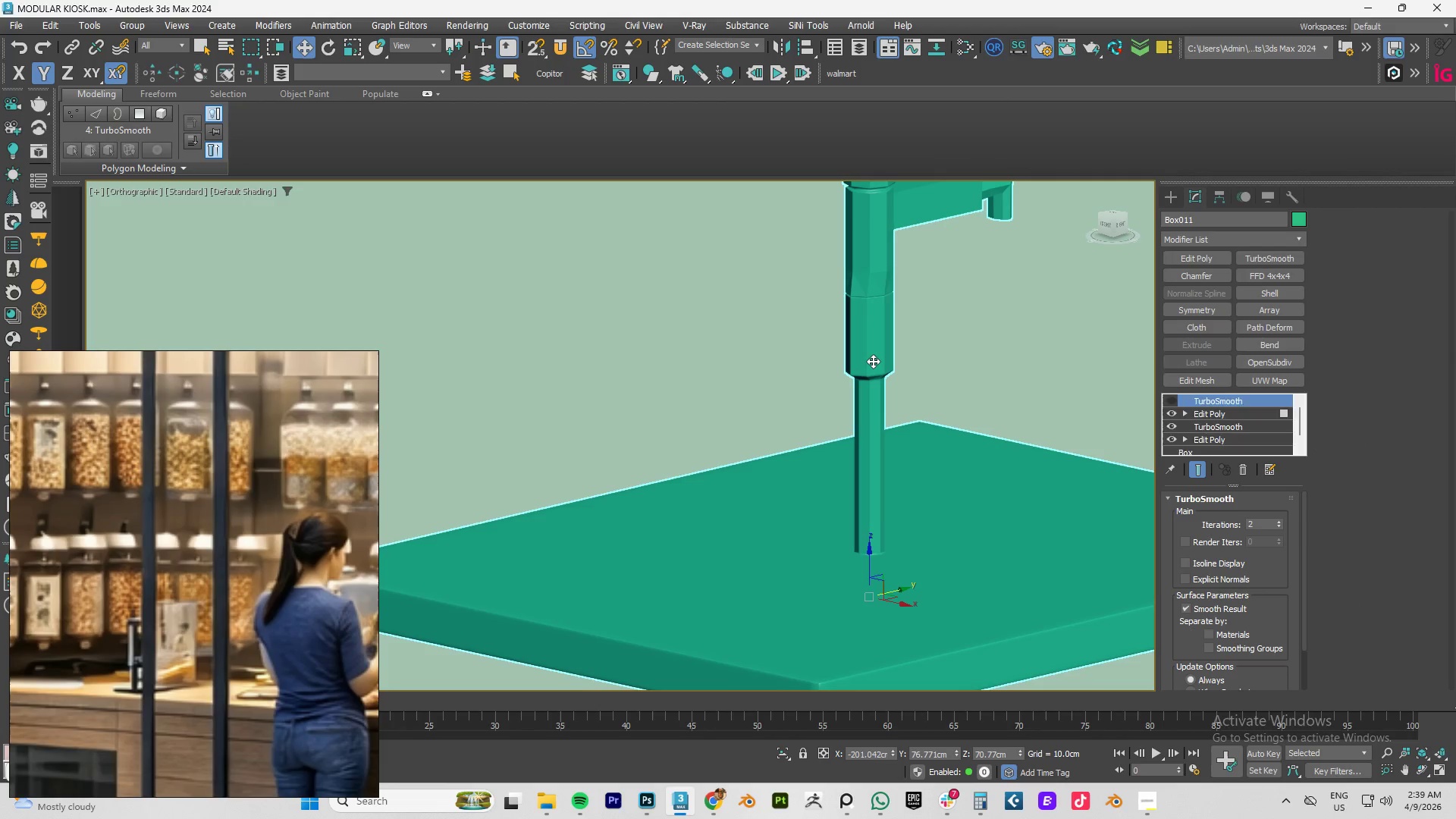 
key(Control+Z)
 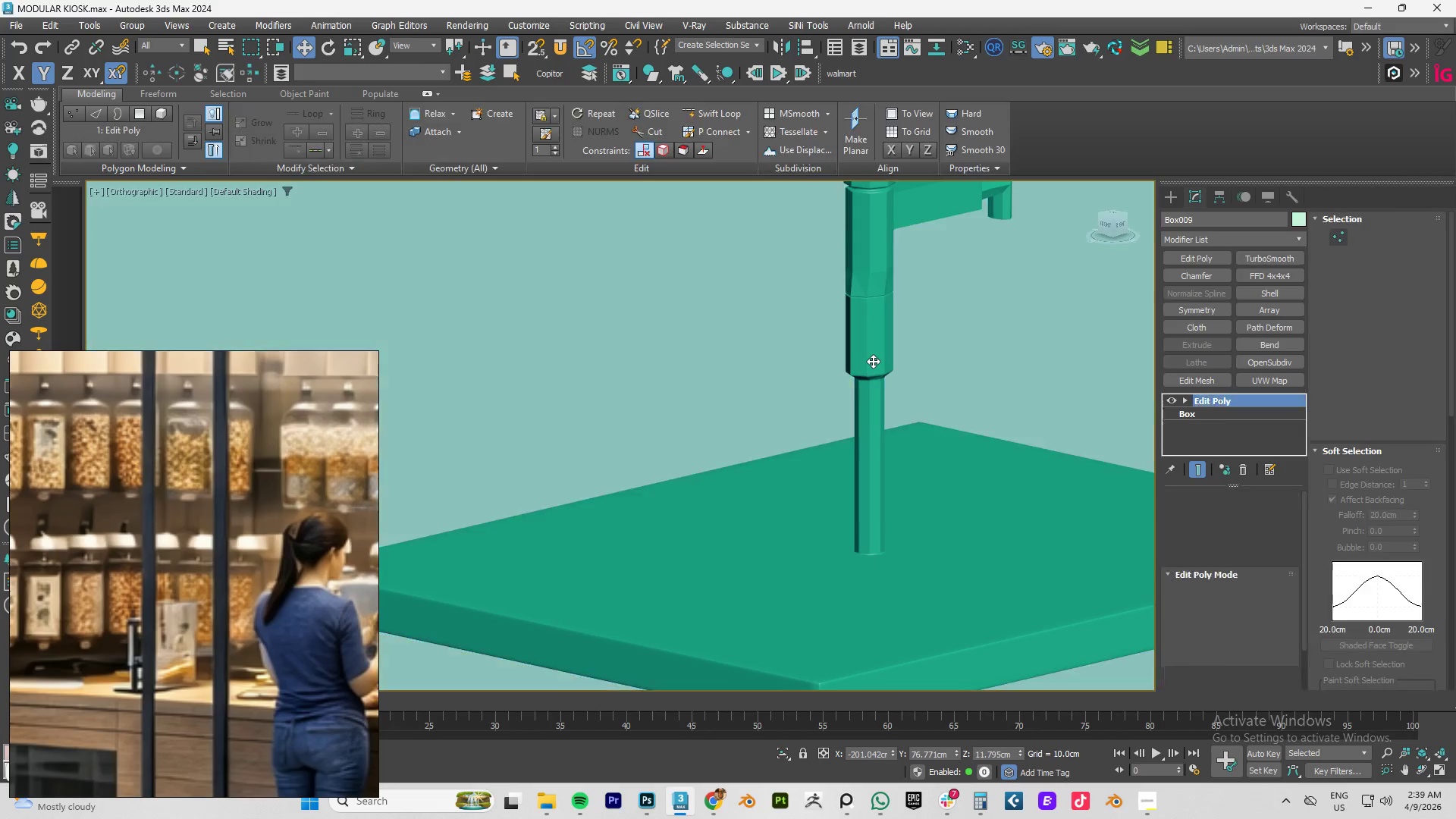 
key(Control+Z)
 